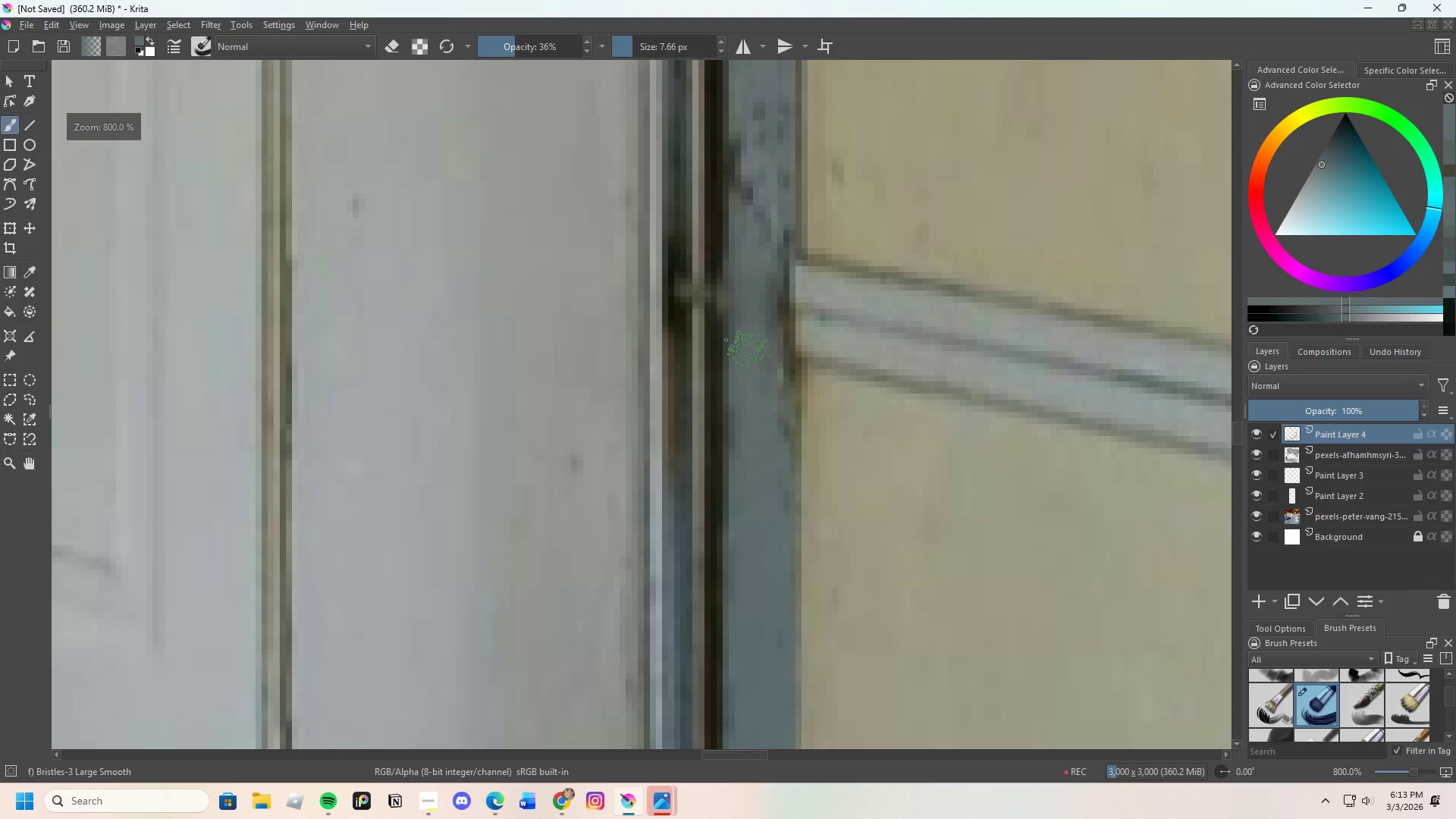 
left_click_drag(start_coordinate=[760, 216], to_coordinate=[761, 337])
 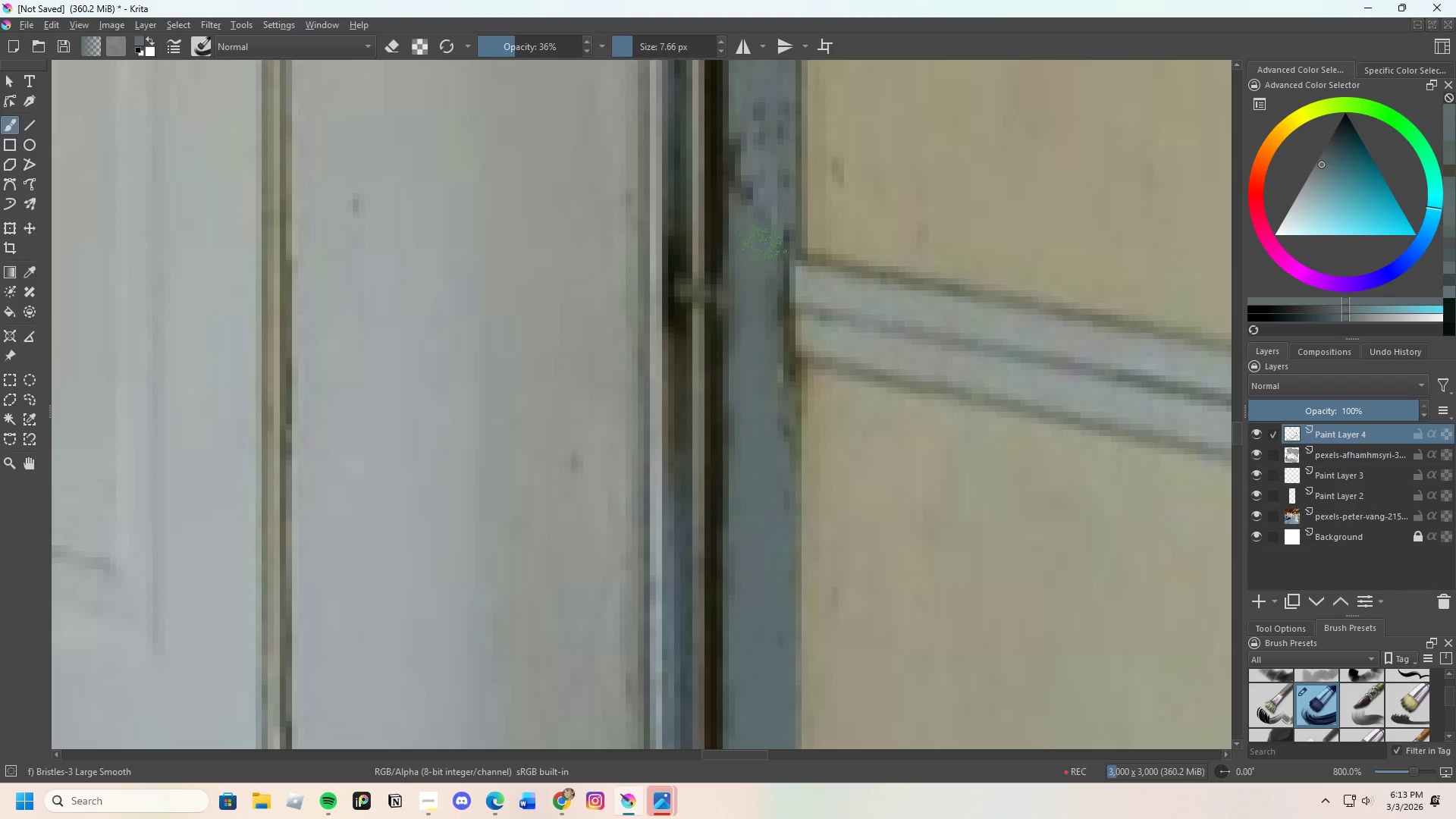 
left_click_drag(start_coordinate=[763, 246], to_coordinate=[768, 374])
 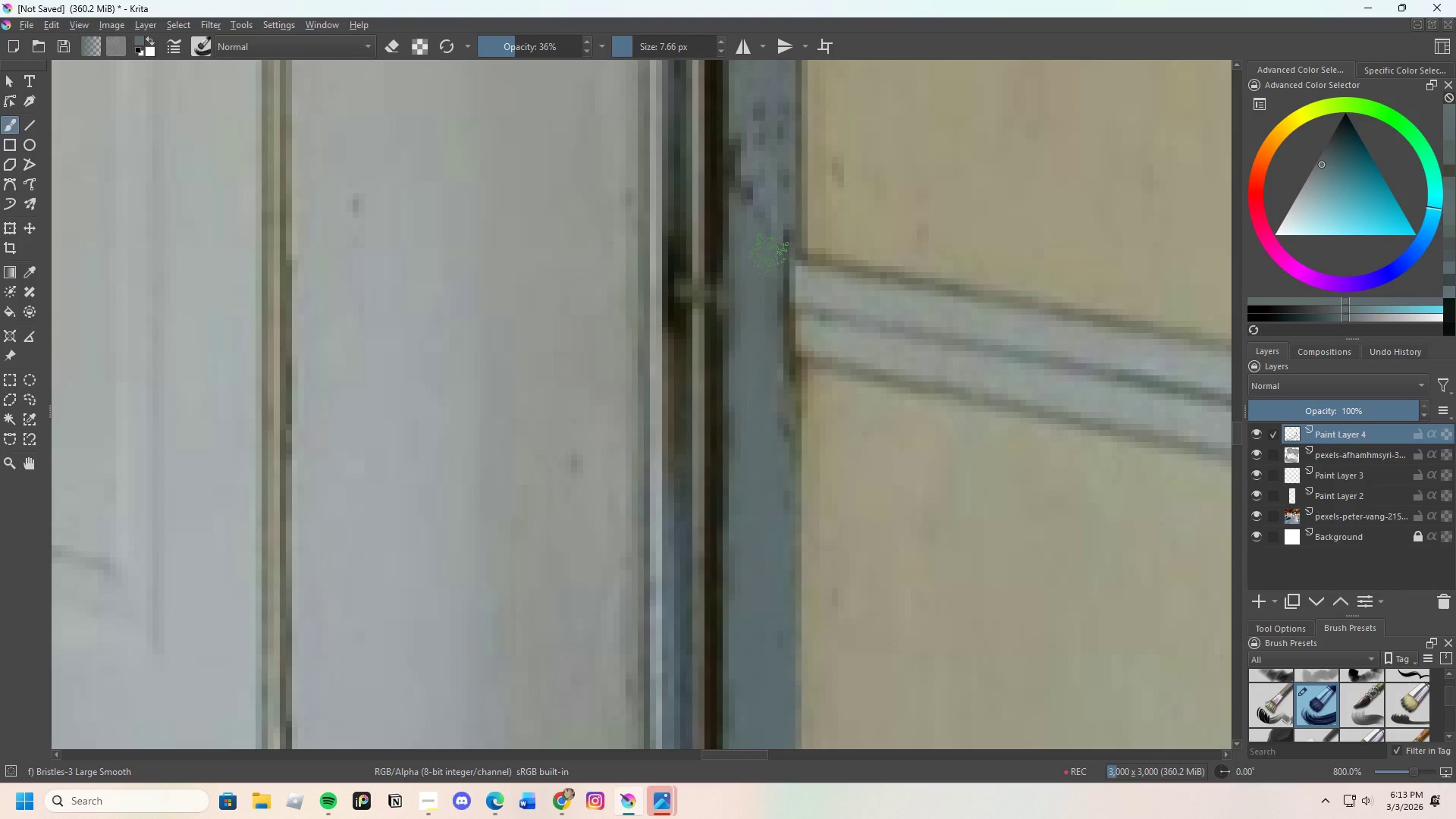 
left_click_drag(start_coordinate=[767, 258], to_coordinate=[762, 504])
 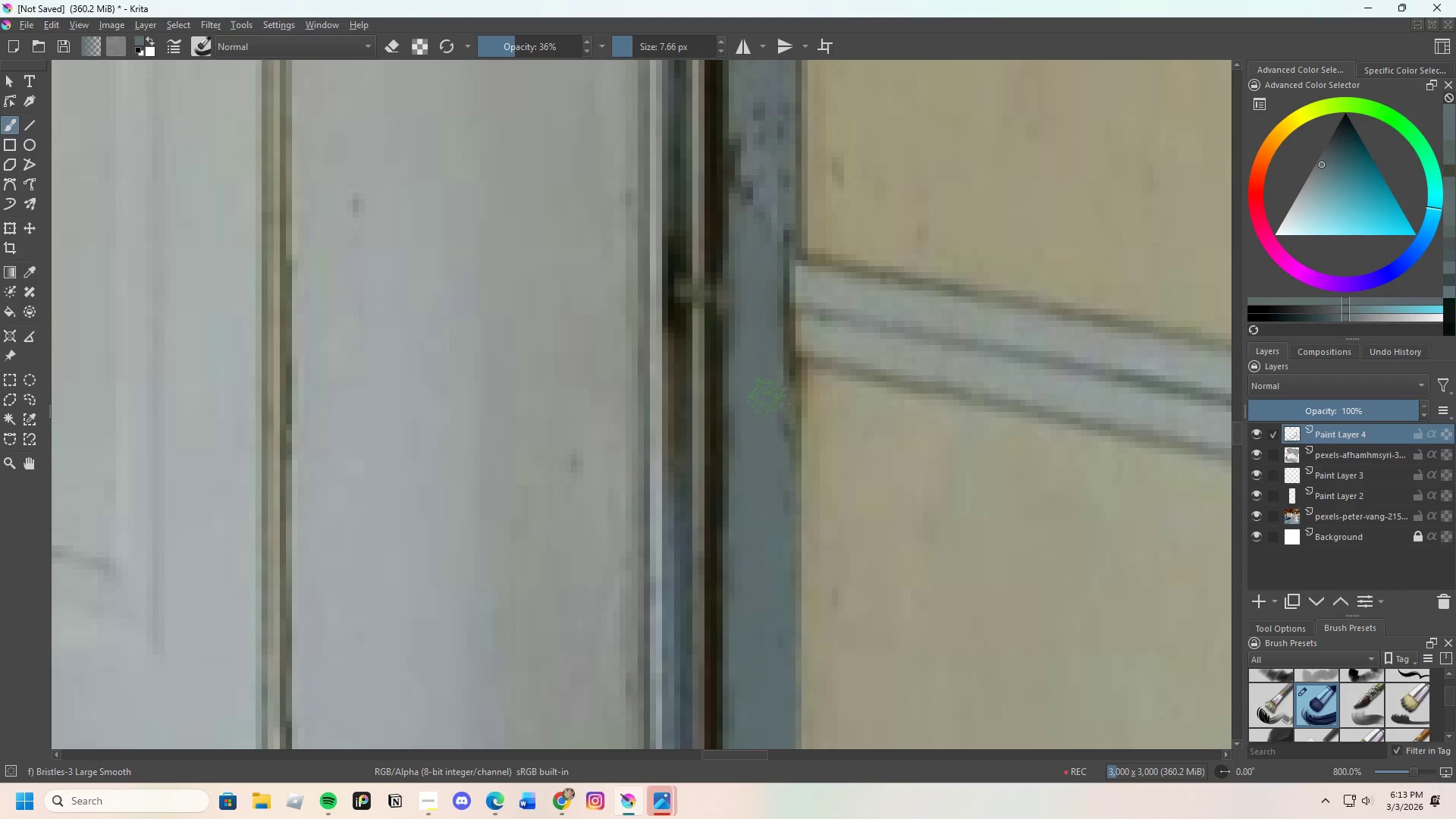 
left_click_drag(start_coordinate=[768, 400], to_coordinate=[777, 491])
 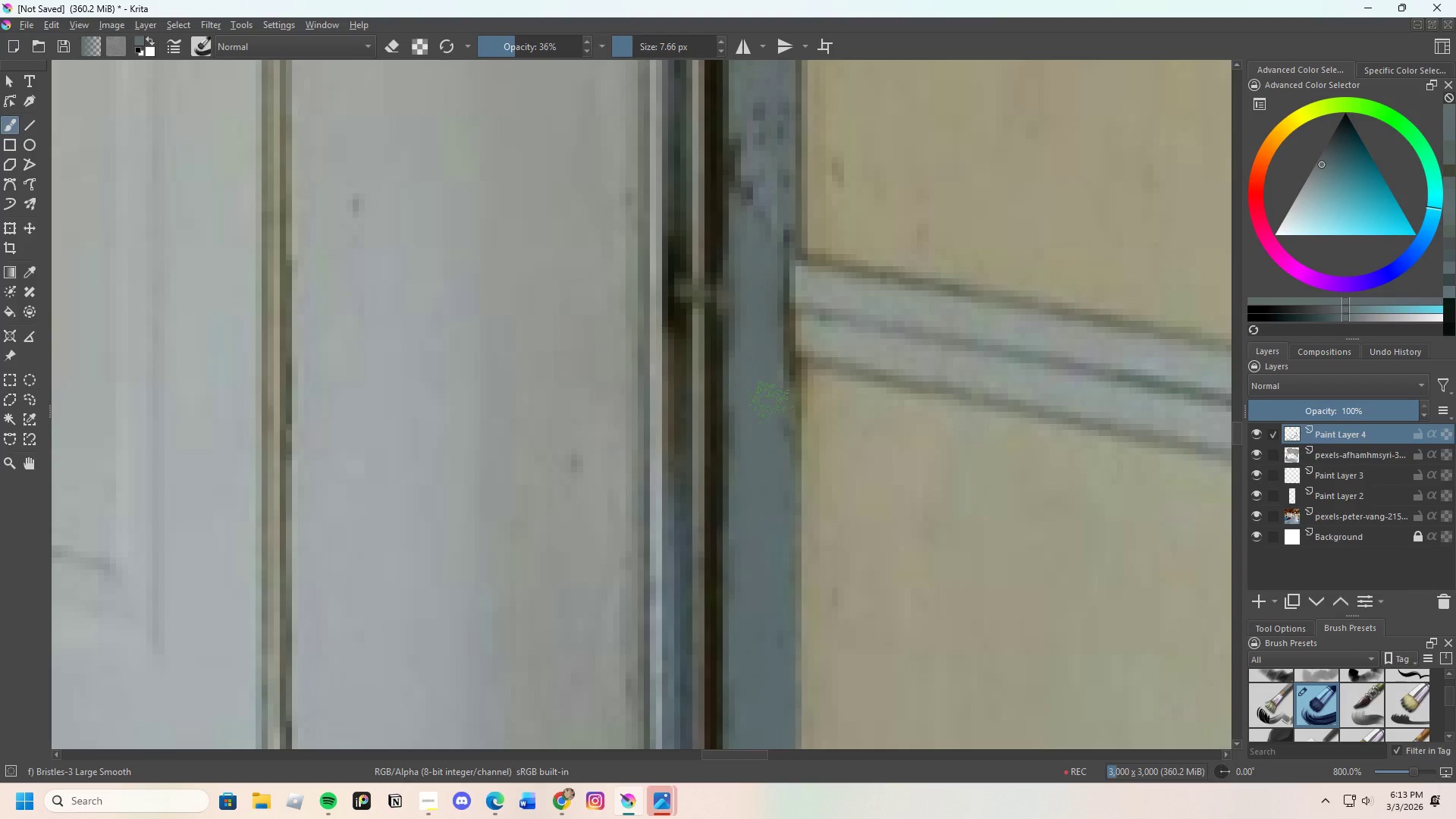 
left_click_drag(start_coordinate=[770, 397], to_coordinate=[770, 516])
 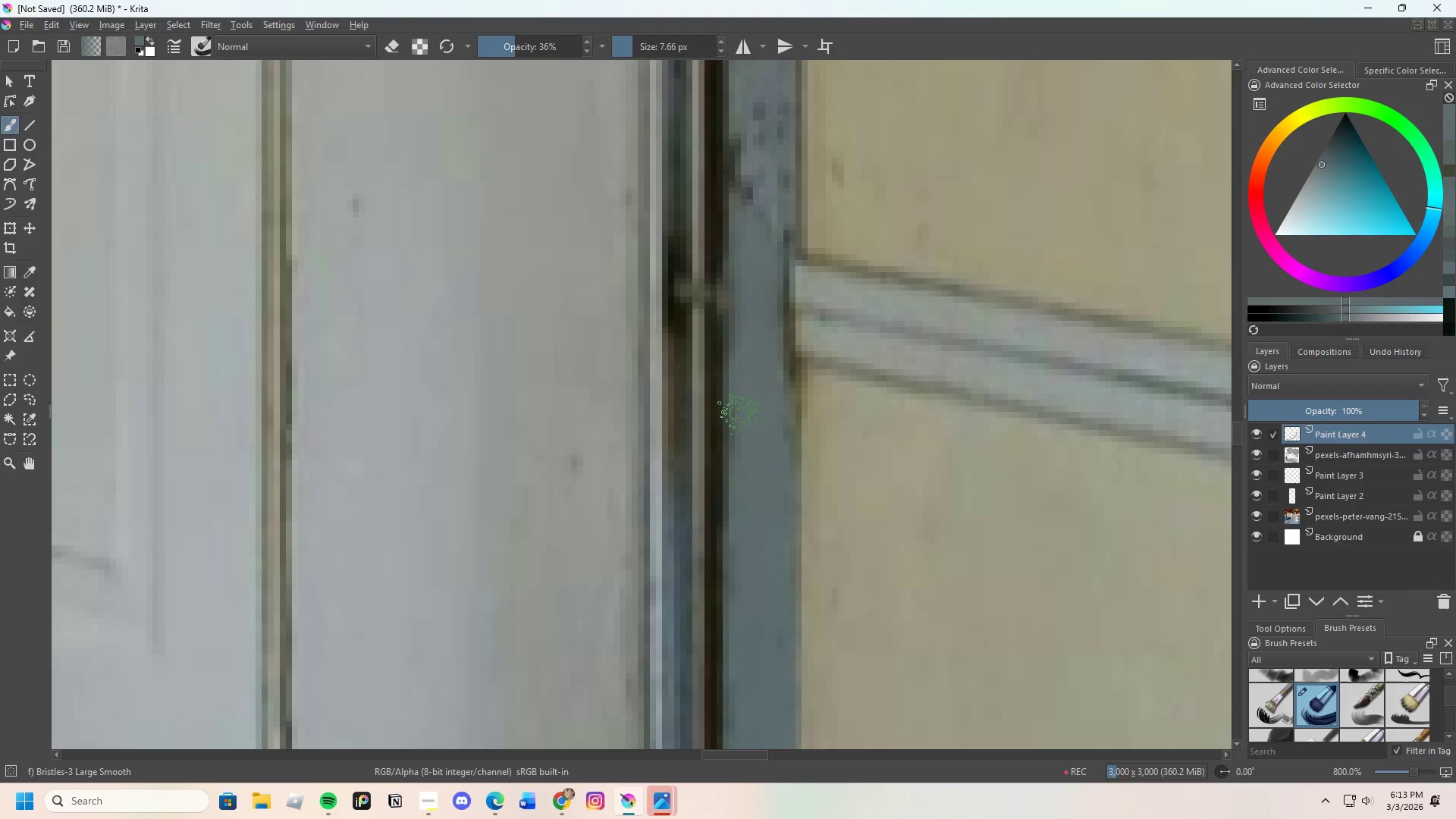 
hold_key(key=ControlLeft, duration=0.41)
left_click([746, 404])
 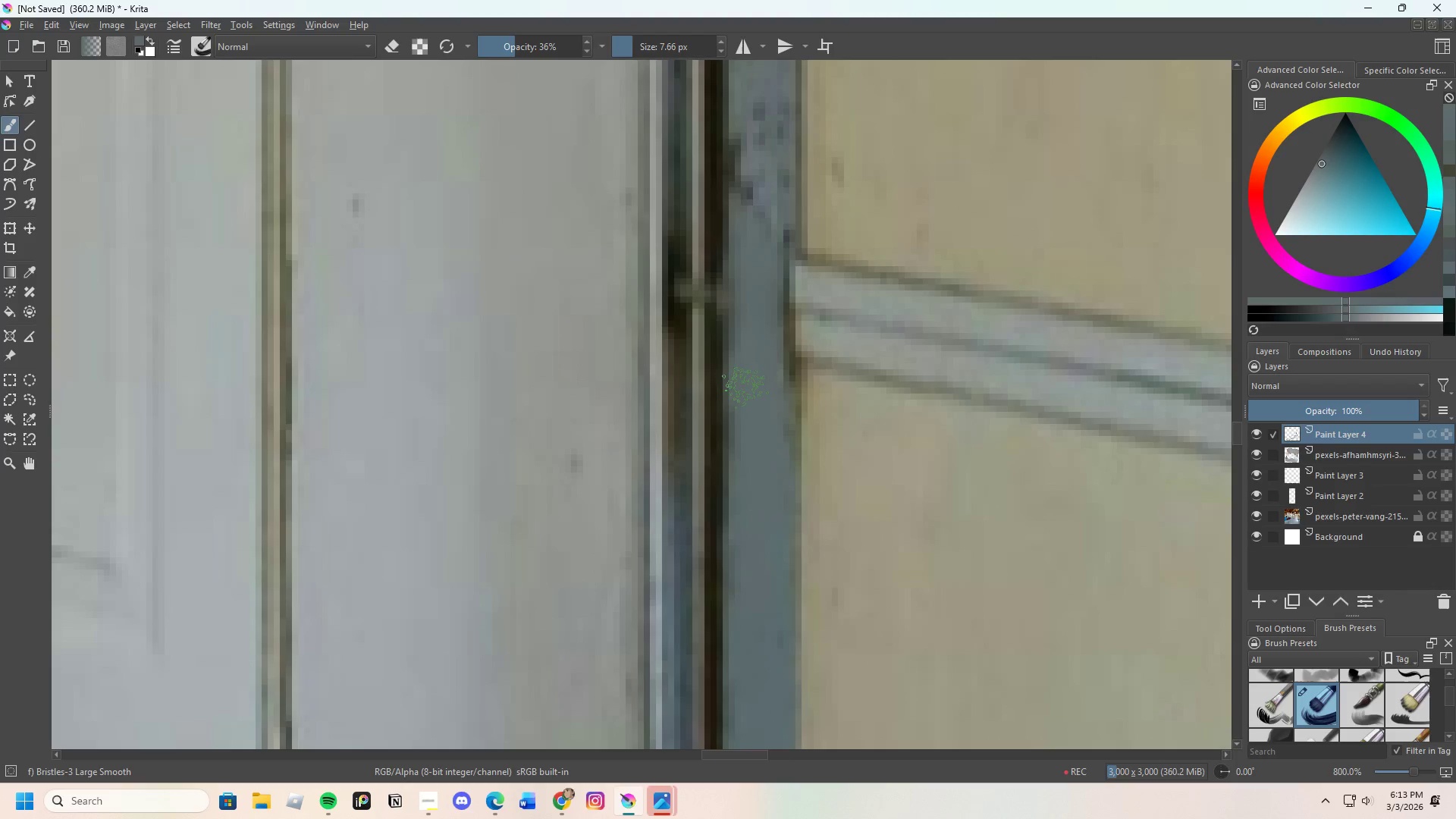 
left_click_drag(start_coordinate=[745, 388], to_coordinate=[751, 457])
 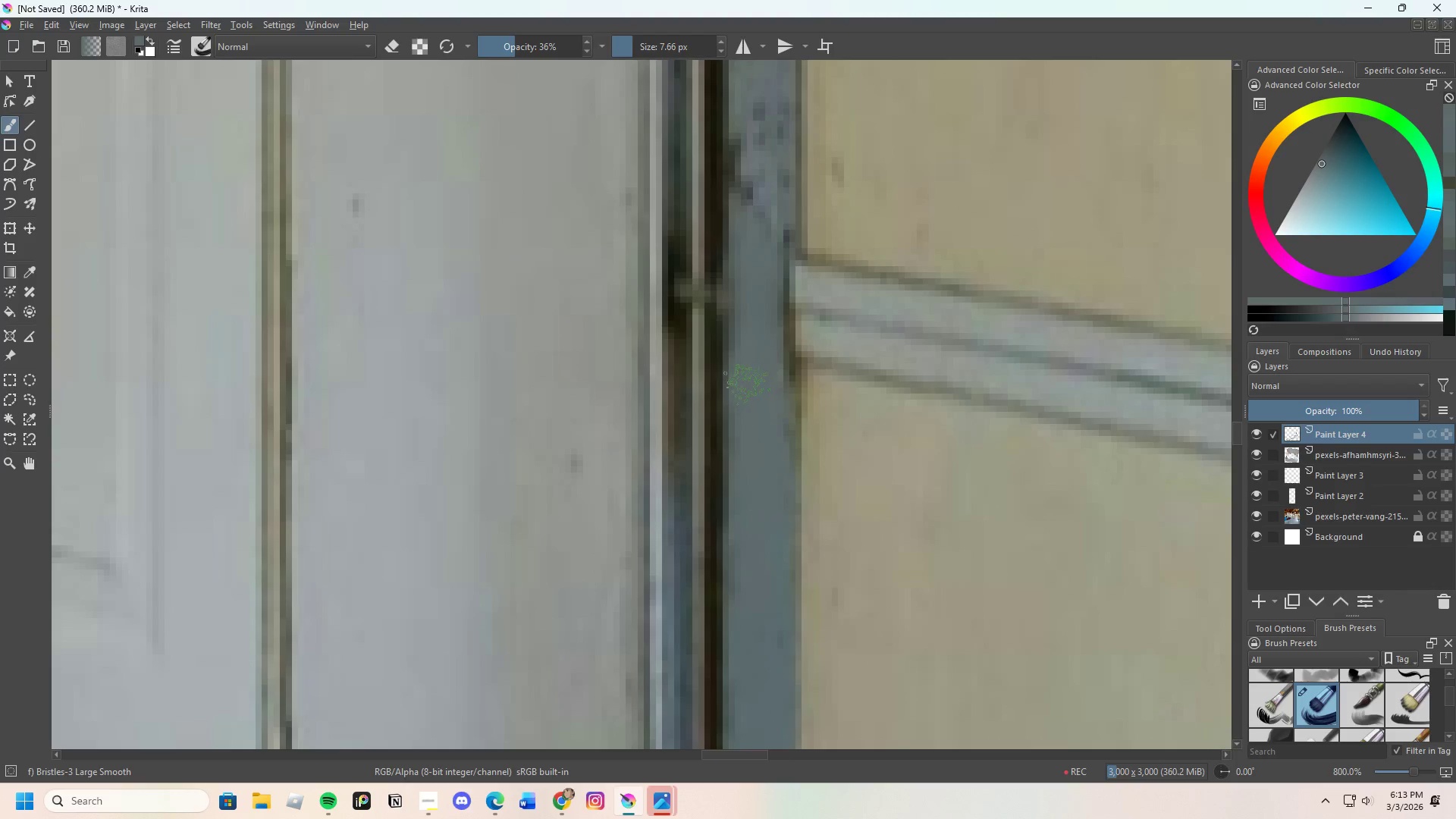 
left_click_drag(start_coordinate=[744, 400], to_coordinate=[749, 569])
 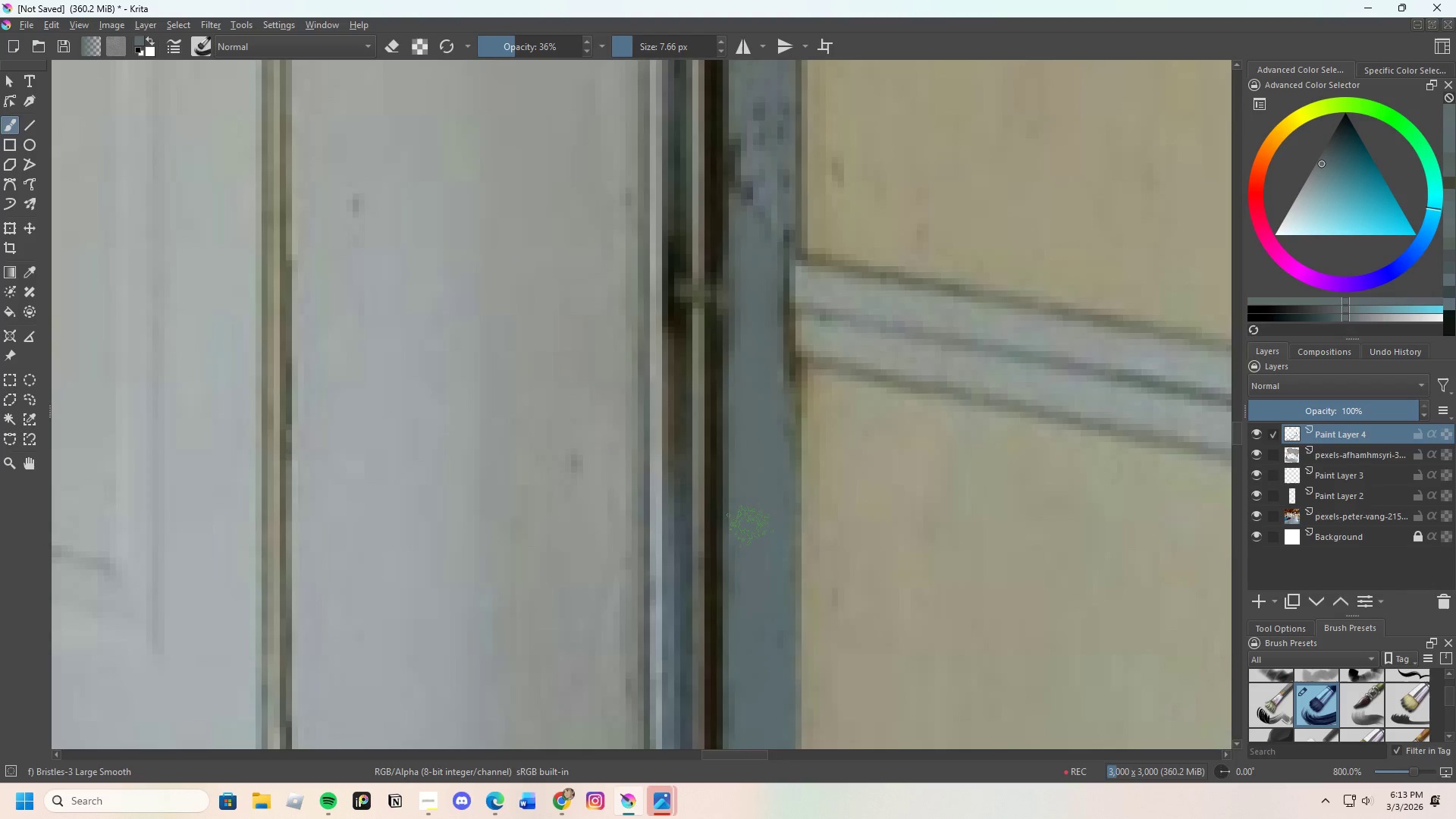 
hold_key(key=ControlLeft, duration=0.5)
 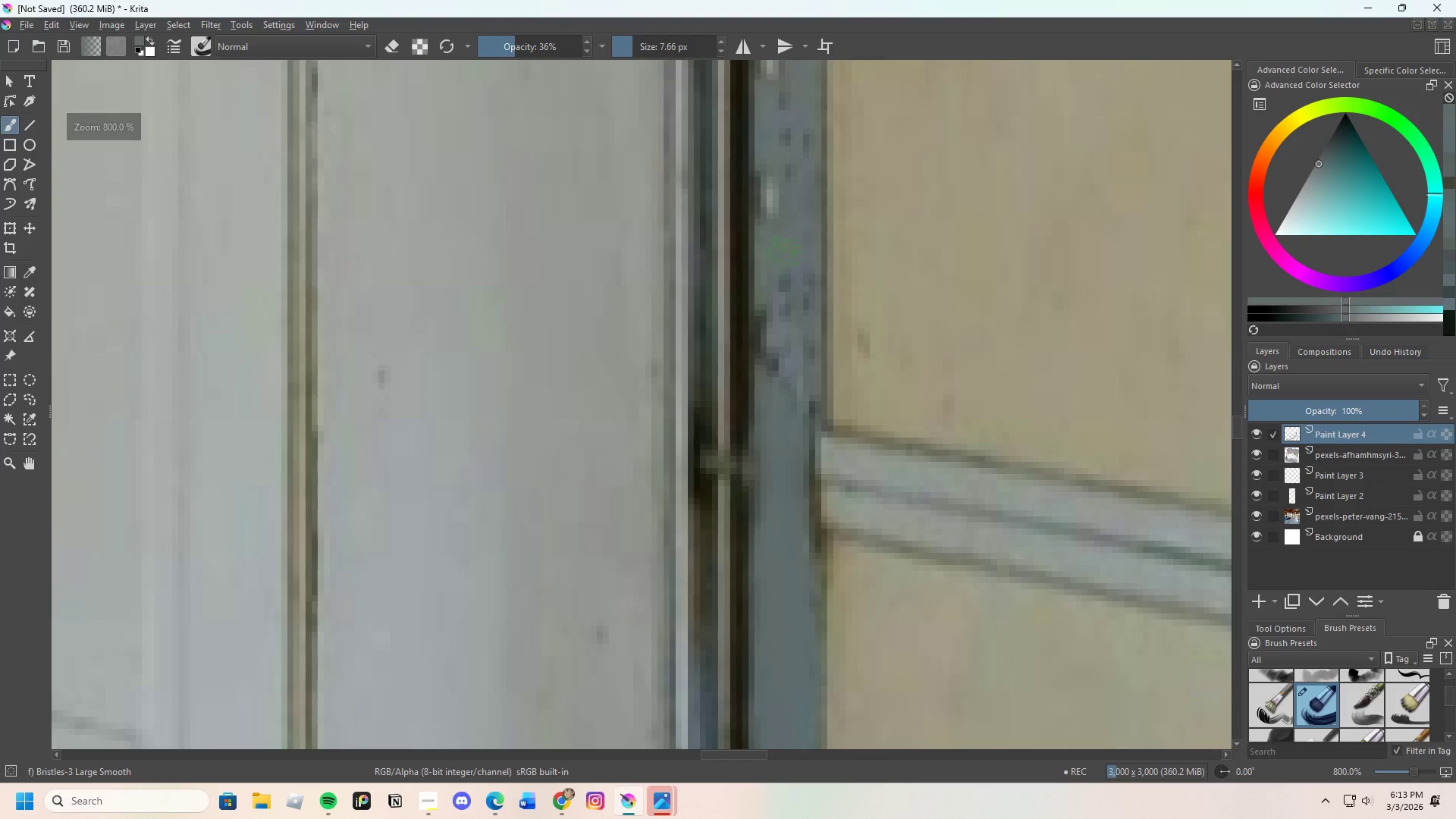 
scroll: coordinate [718, 347], scroll_direction: none, amount: 0.0
 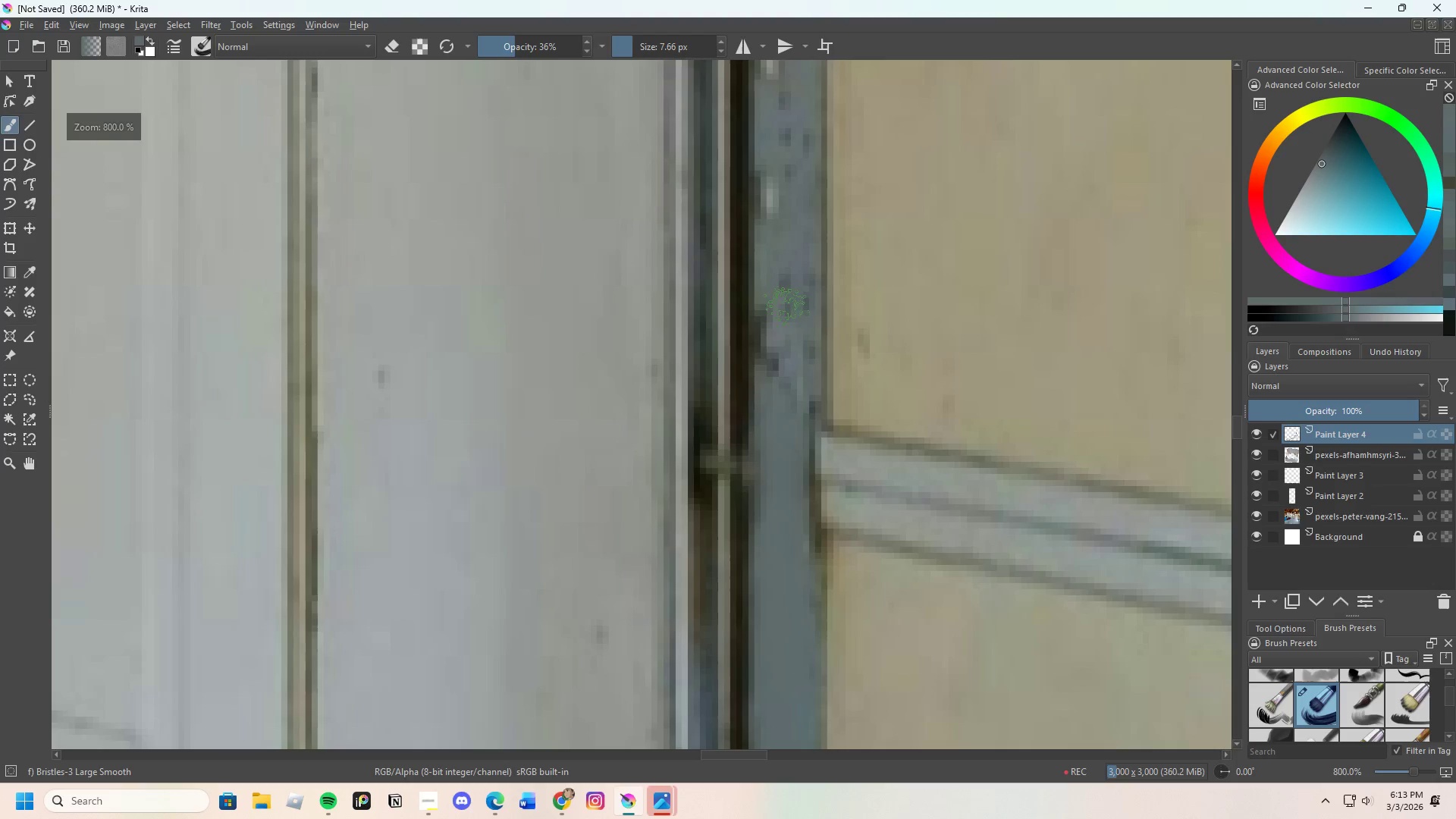 
left_click_drag(start_coordinate=[784, 266], to_coordinate=[805, 393])
 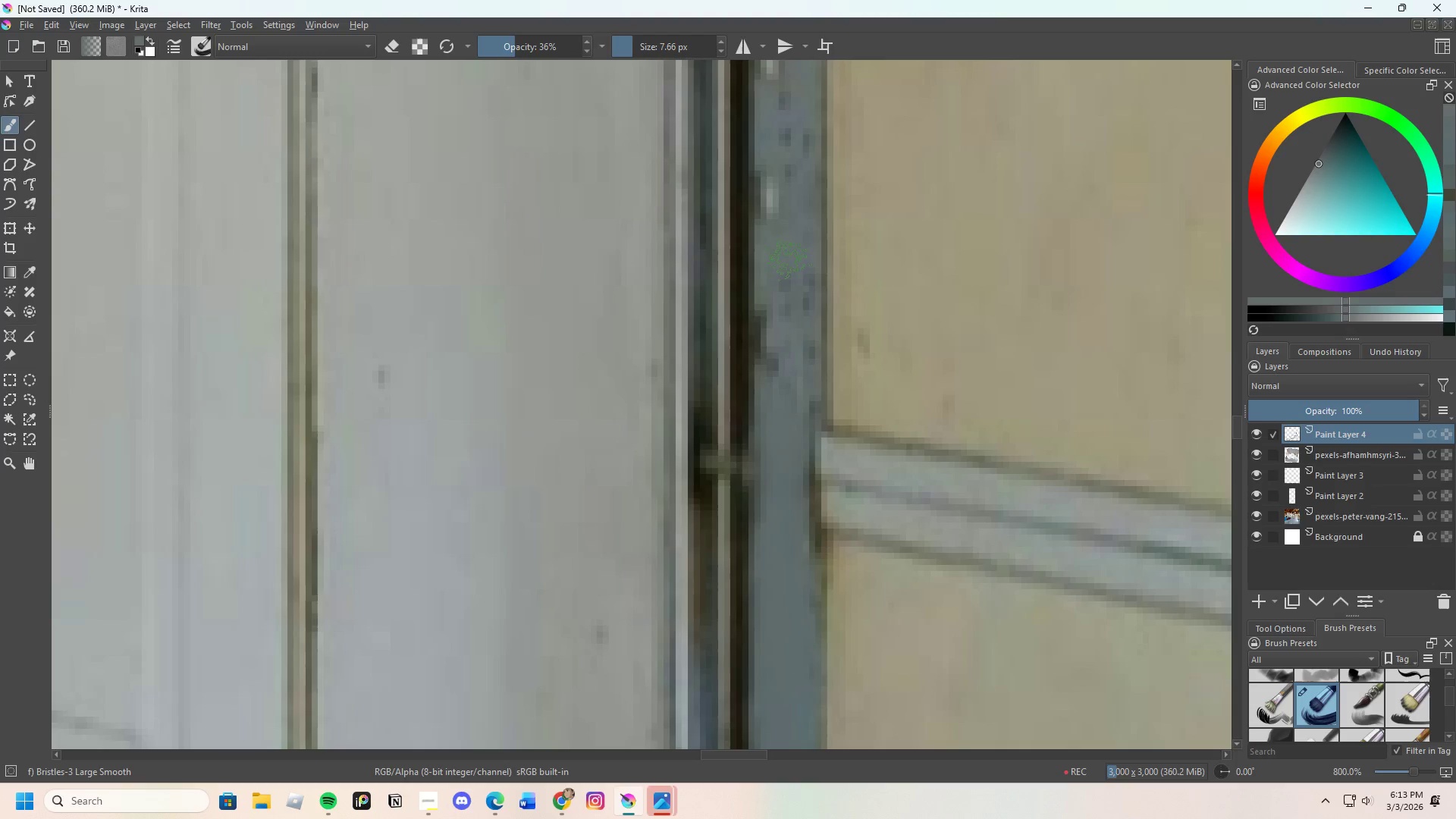 
left_click_drag(start_coordinate=[781, 243], to_coordinate=[782, 339])
 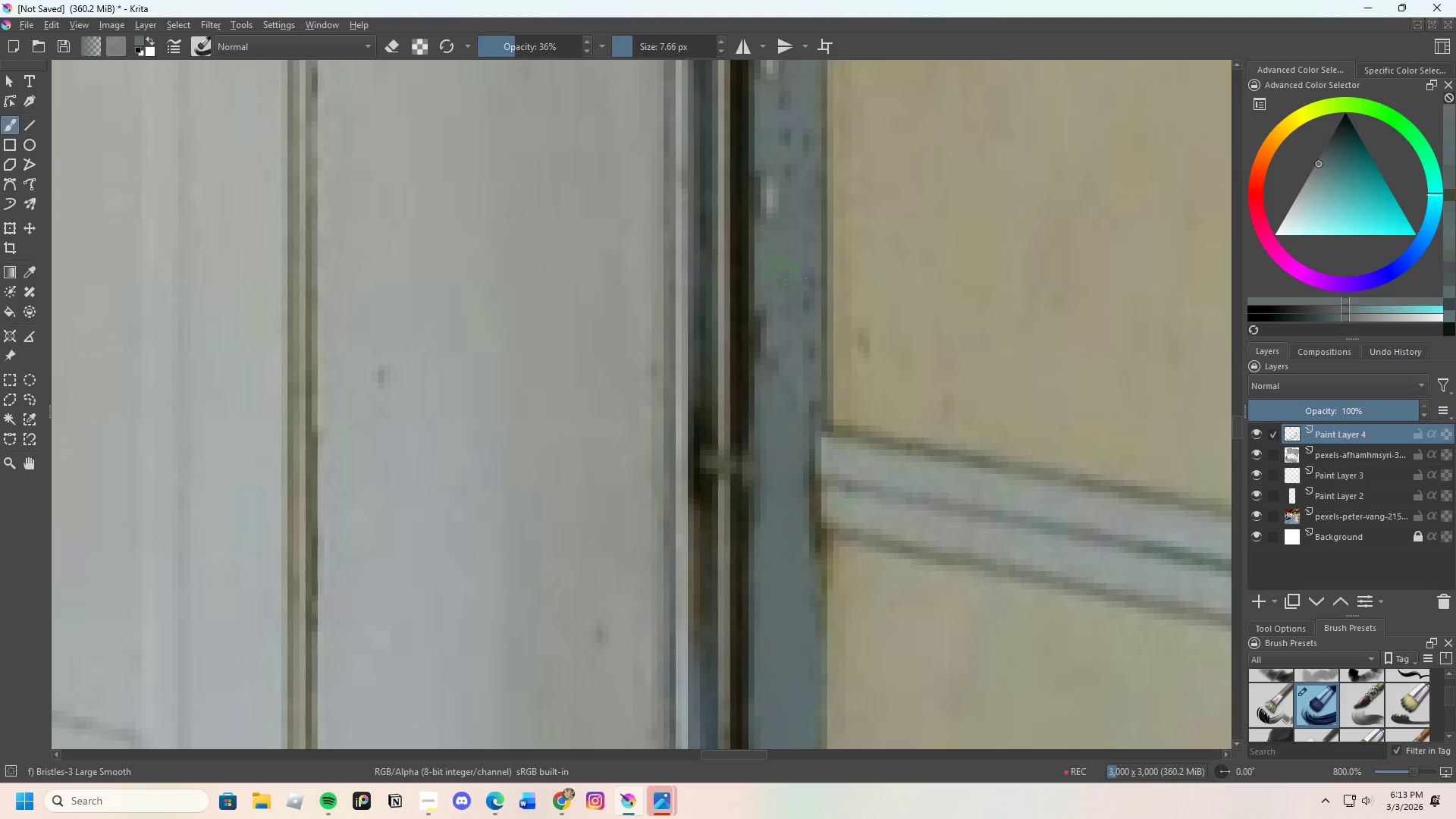 
left_click_drag(start_coordinate=[783, 273], to_coordinate=[786, 283])
 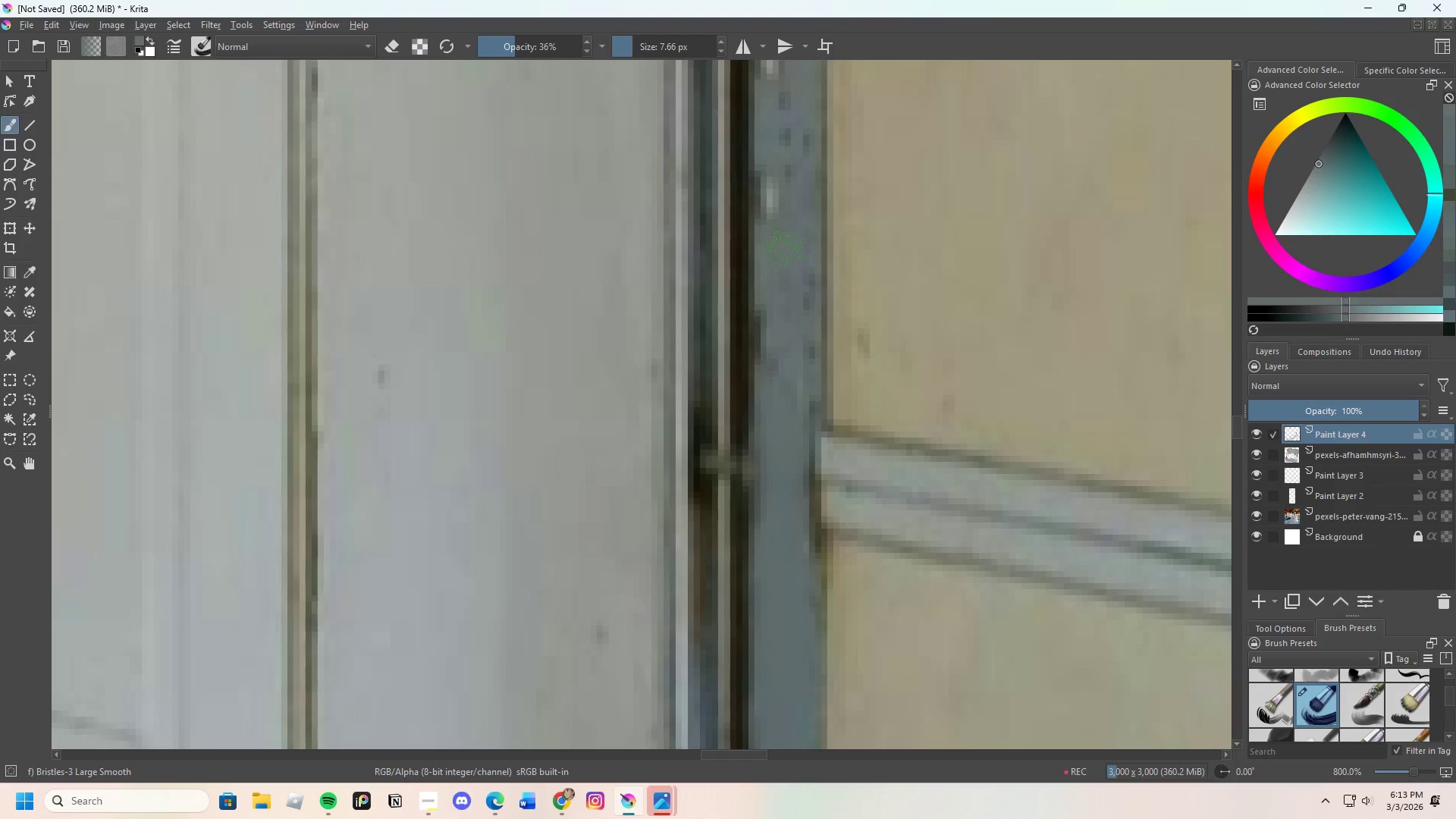 
left_click_drag(start_coordinate=[786, 267], to_coordinate=[786, 293])
 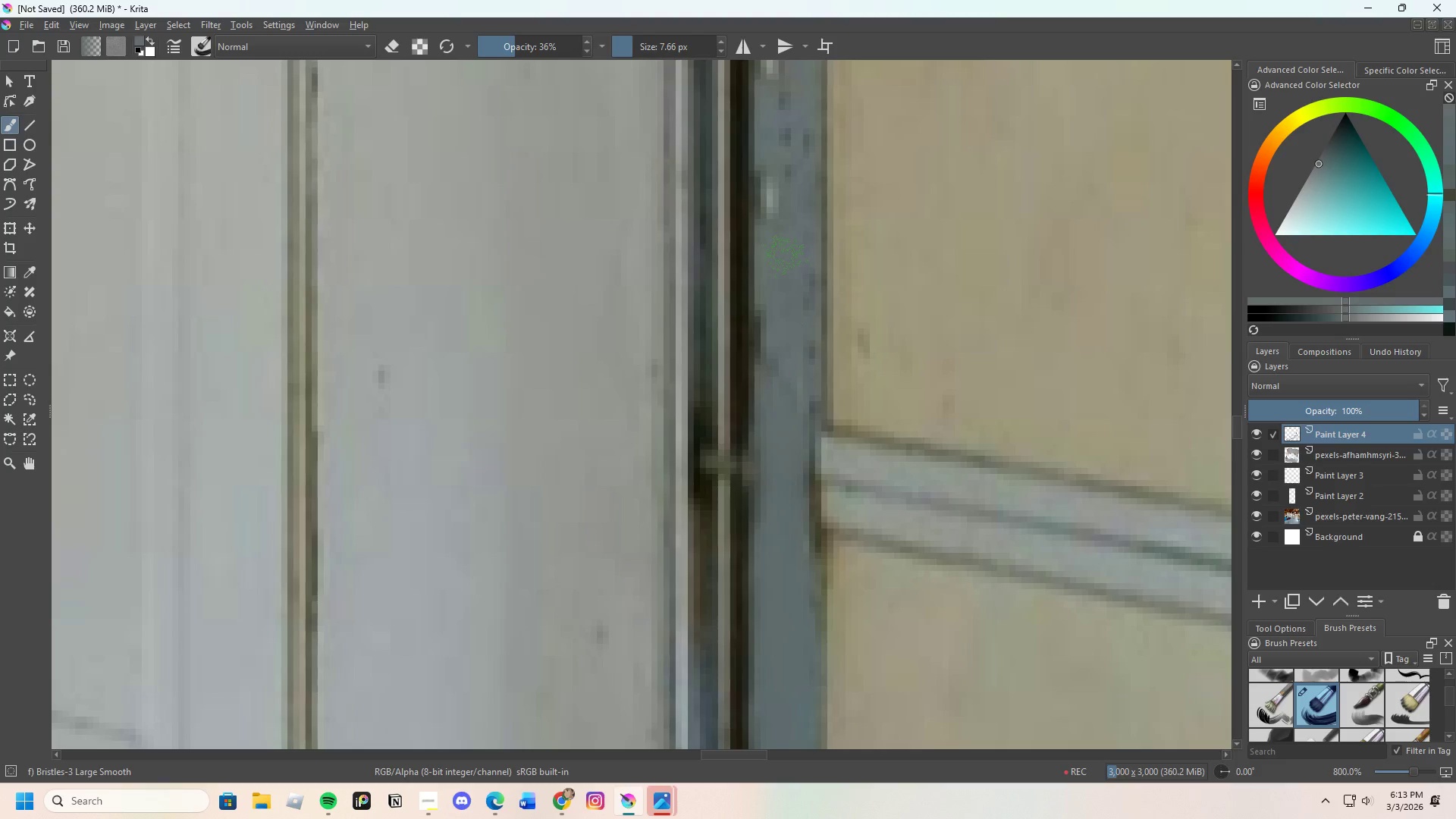 
left_click_drag(start_coordinate=[785, 283], to_coordinate=[789, 356])
 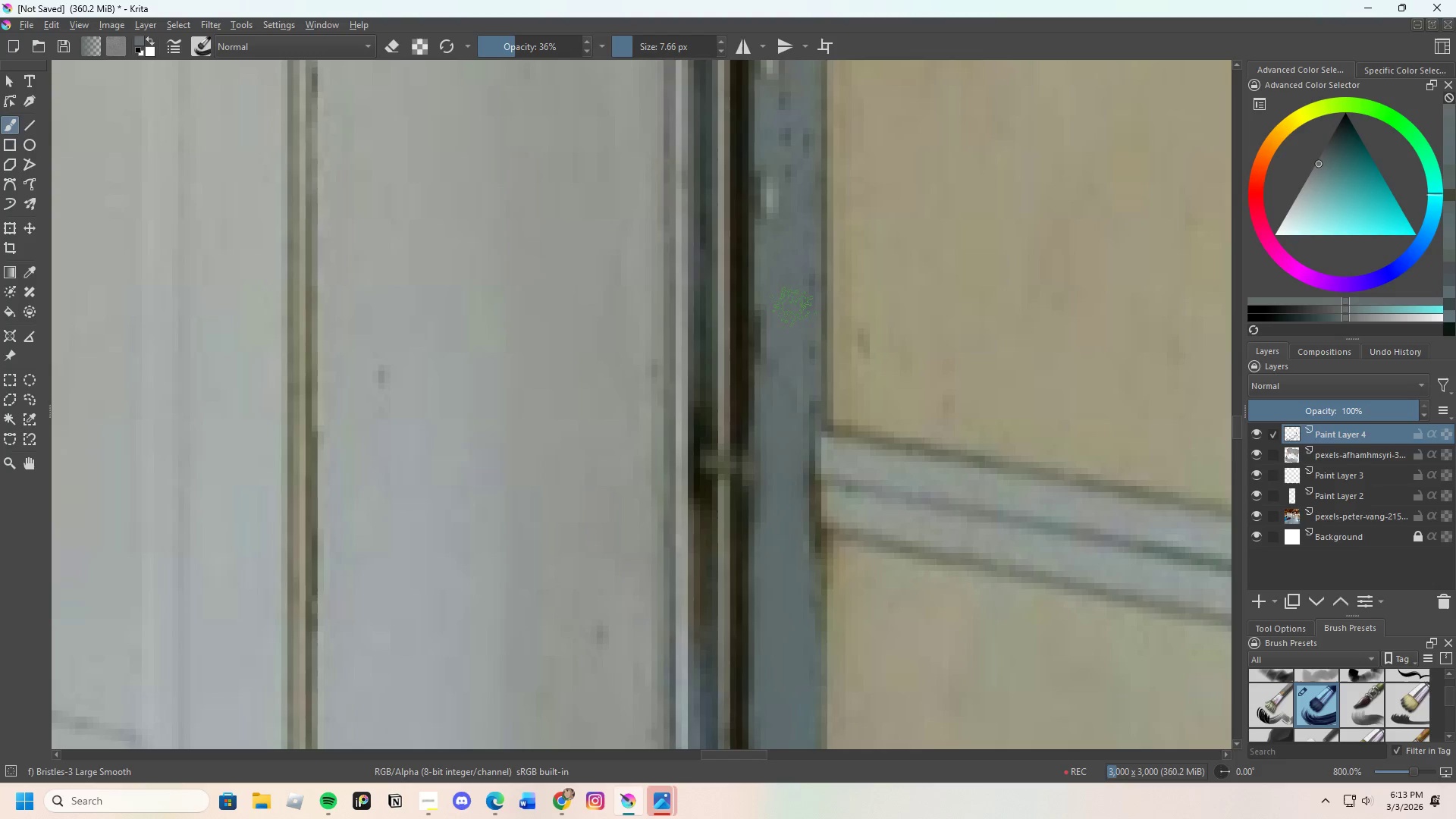 
left_click_drag(start_coordinate=[792, 323], to_coordinate=[797, 342])
 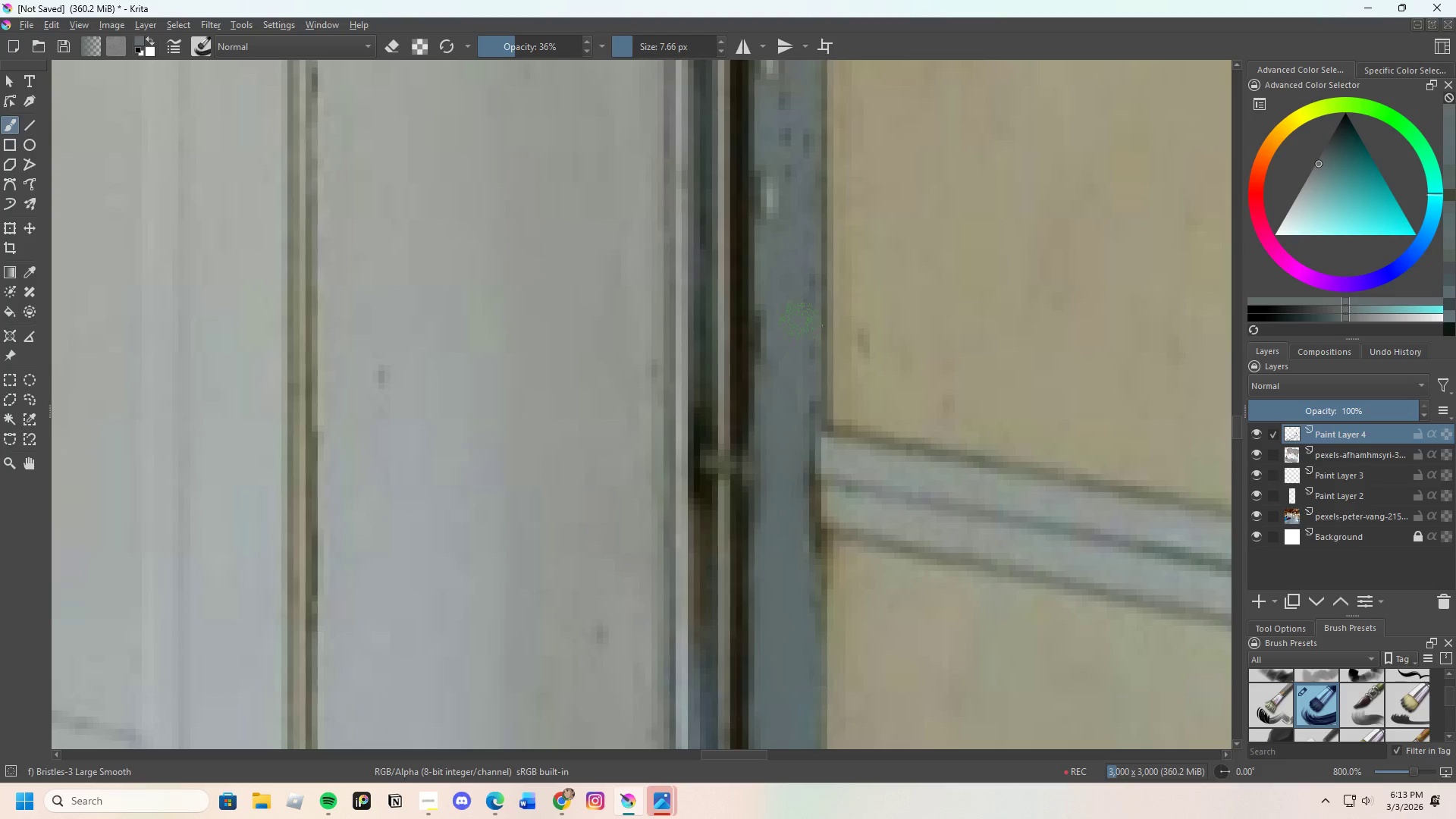 
left_click_drag(start_coordinate=[797, 340], to_coordinate=[799, 376])
 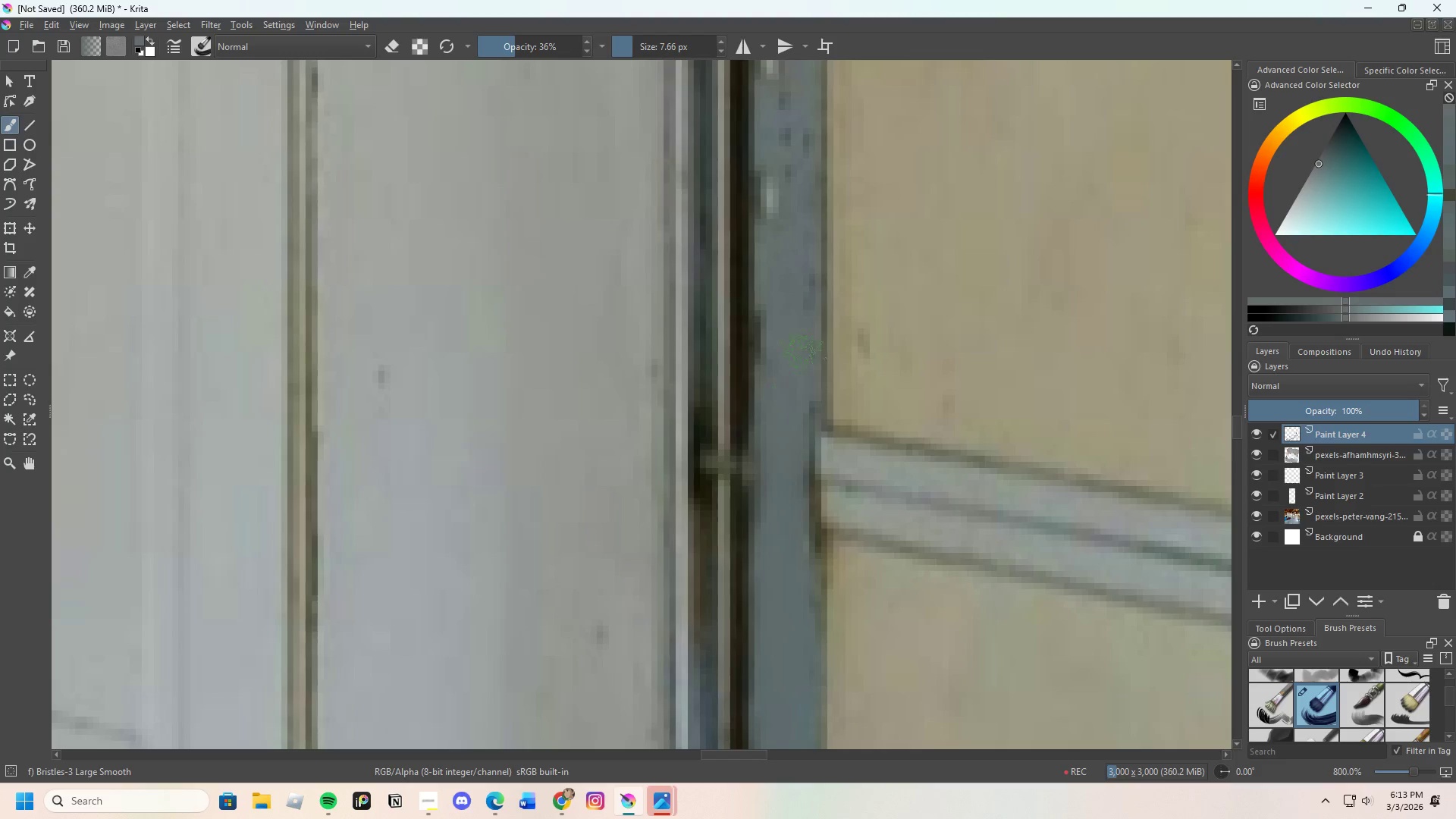 
left_click_drag(start_coordinate=[805, 351], to_coordinate=[803, 371])
 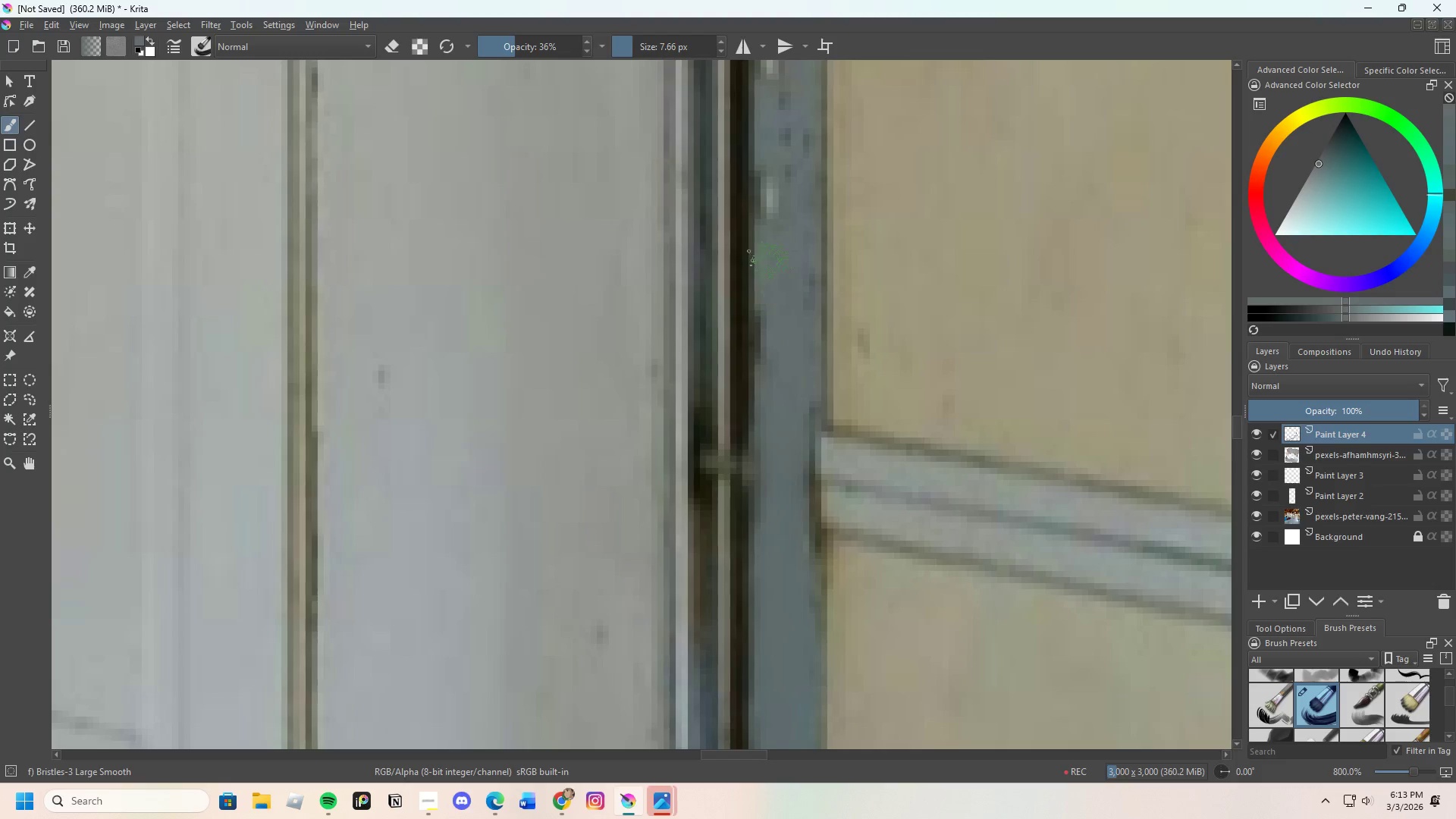 
hold_key(key=ControlLeft, duration=0.5)
left_click([774, 262])
 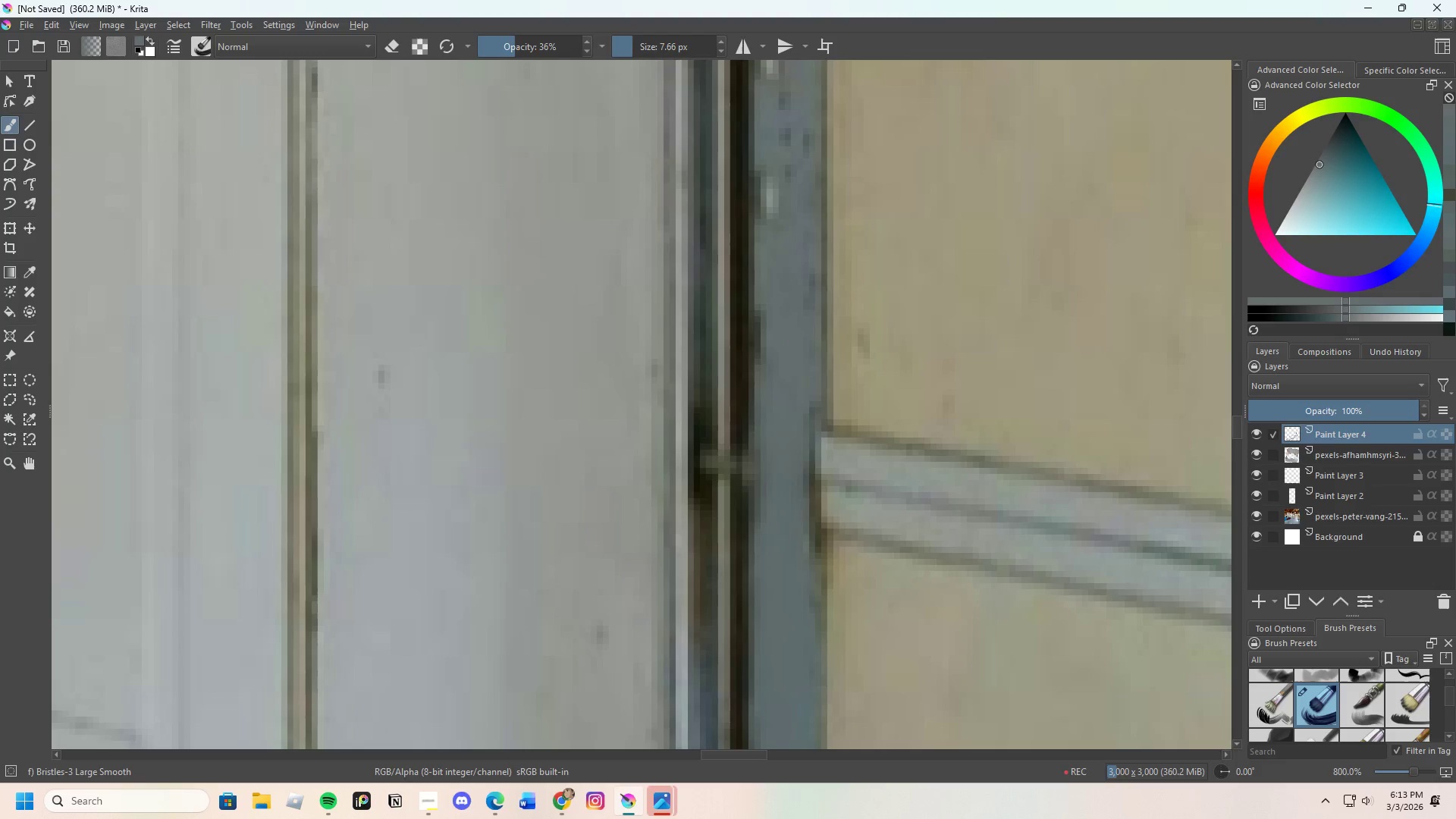 
hold_key(key=ControlLeft, duration=4.36)
left_click_drag(start_coordinate=[776, 273], to_coordinate=[783, 340])
 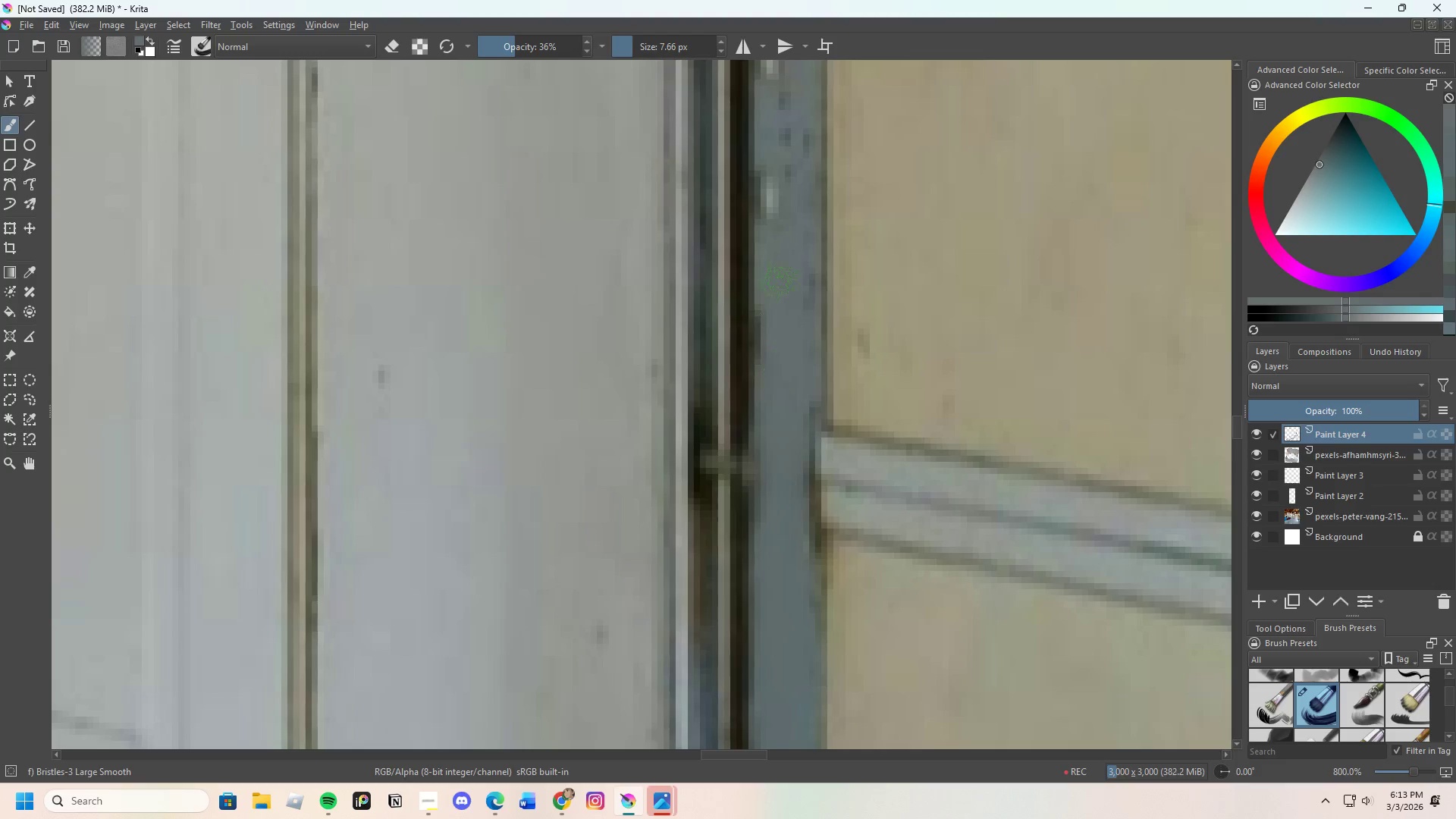 
left_click_drag(start_coordinate=[780, 289], to_coordinate=[778, 309])
 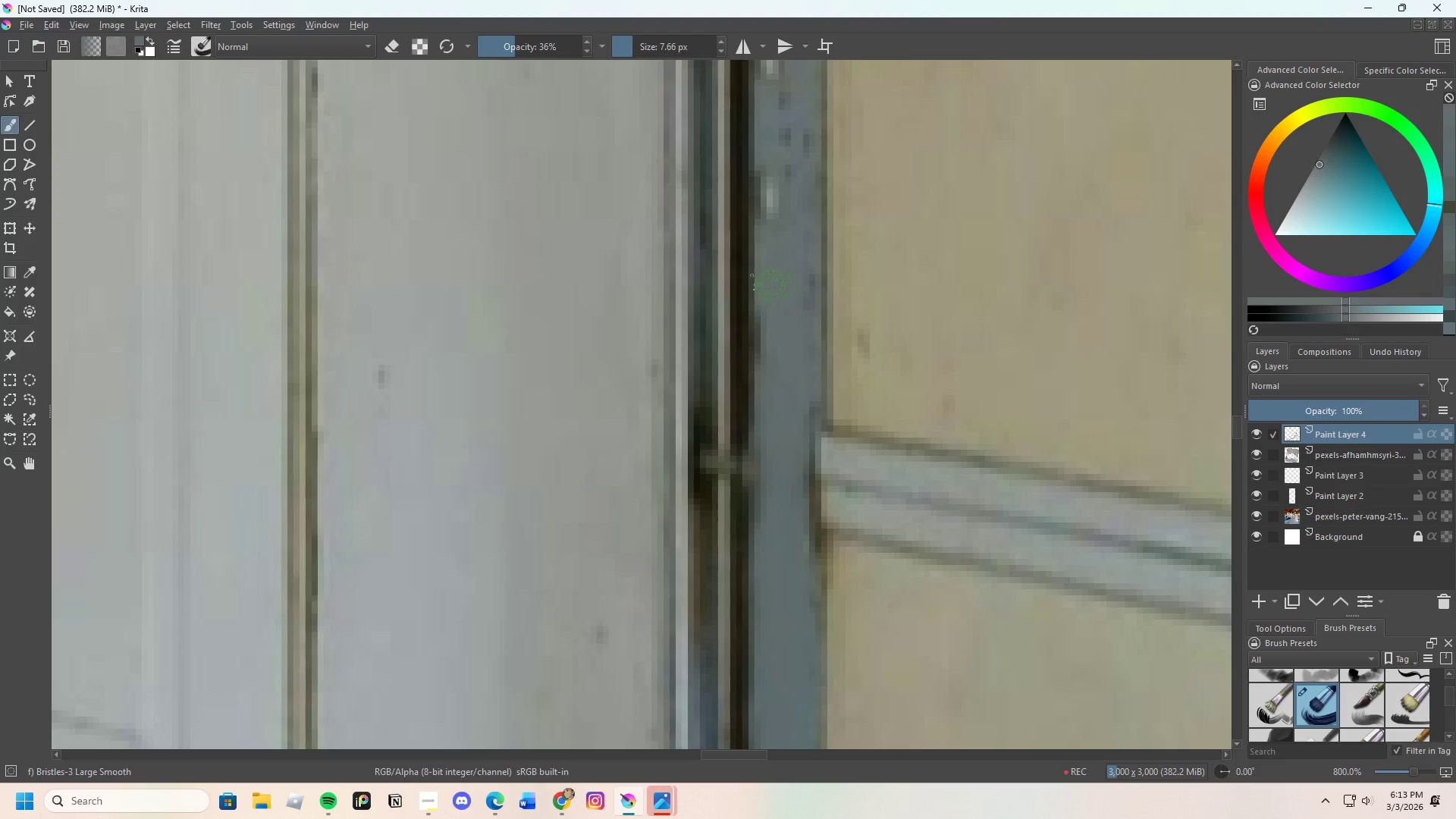 
left_click_drag(start_coordinate=[774, 293], to_coordinate=[774, 348])
 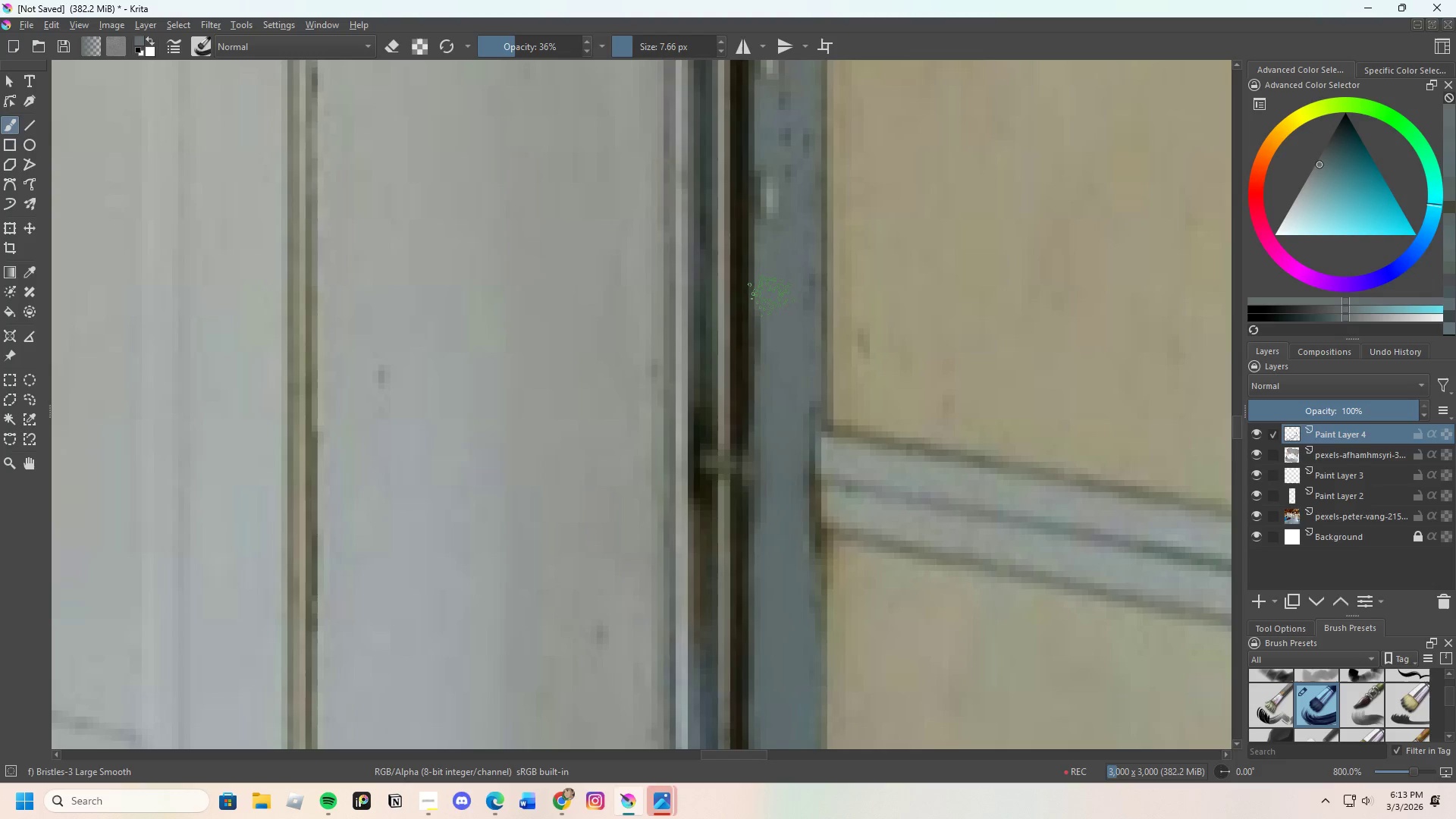 
left_click_drag(start_coordinate=[771, 290], to_coordinate=[779, 405])
 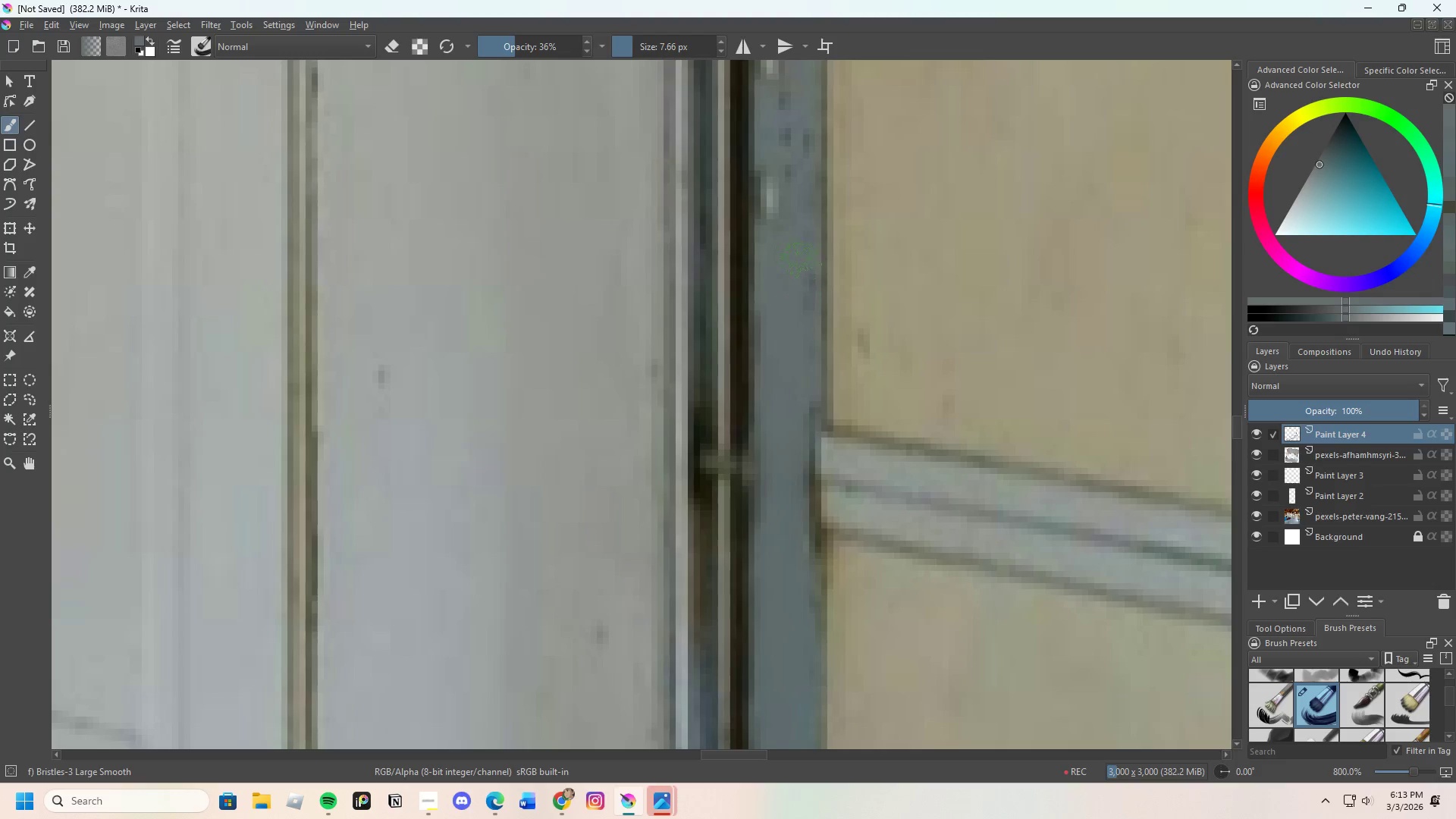 
left_click_drag(start_coordinate=[799, 245], to_coordinate=[805, 332])
 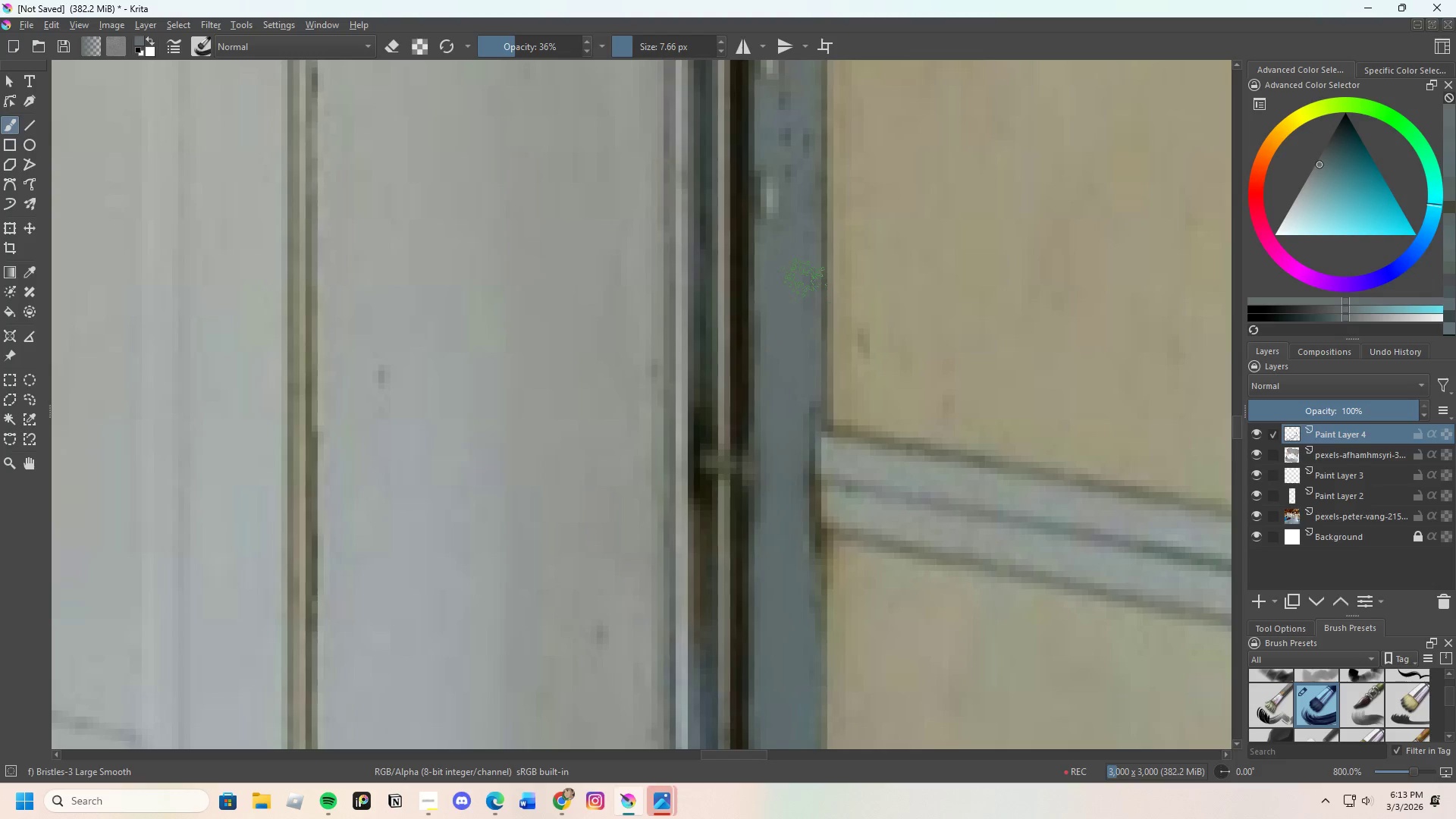 
left_click_drag(start_coordinate=[805, 279], to_coordinate=[800, 418])
 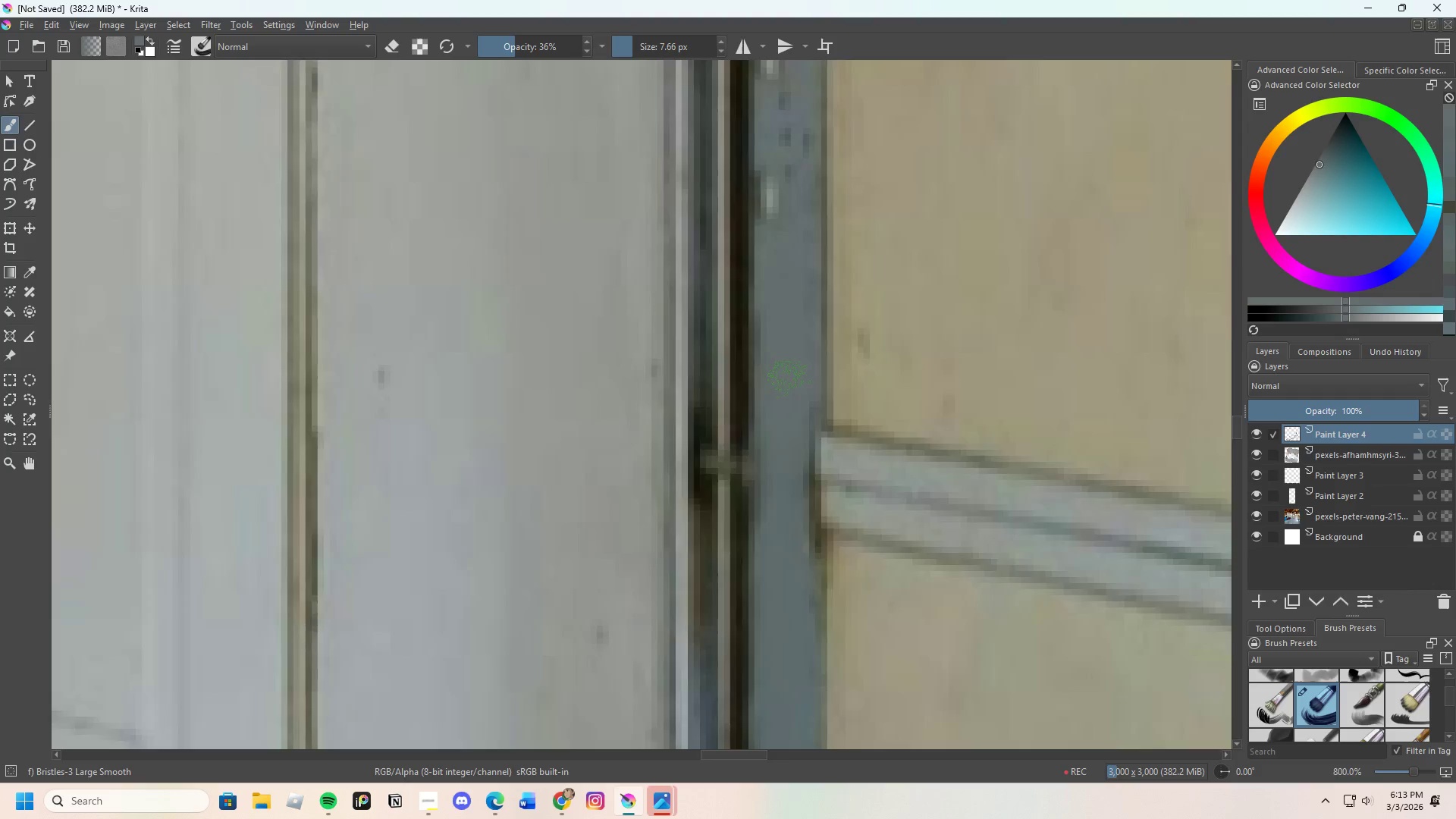 
scroll: coordinate [789, 427], scroll_direction: down, amount: 1.0
 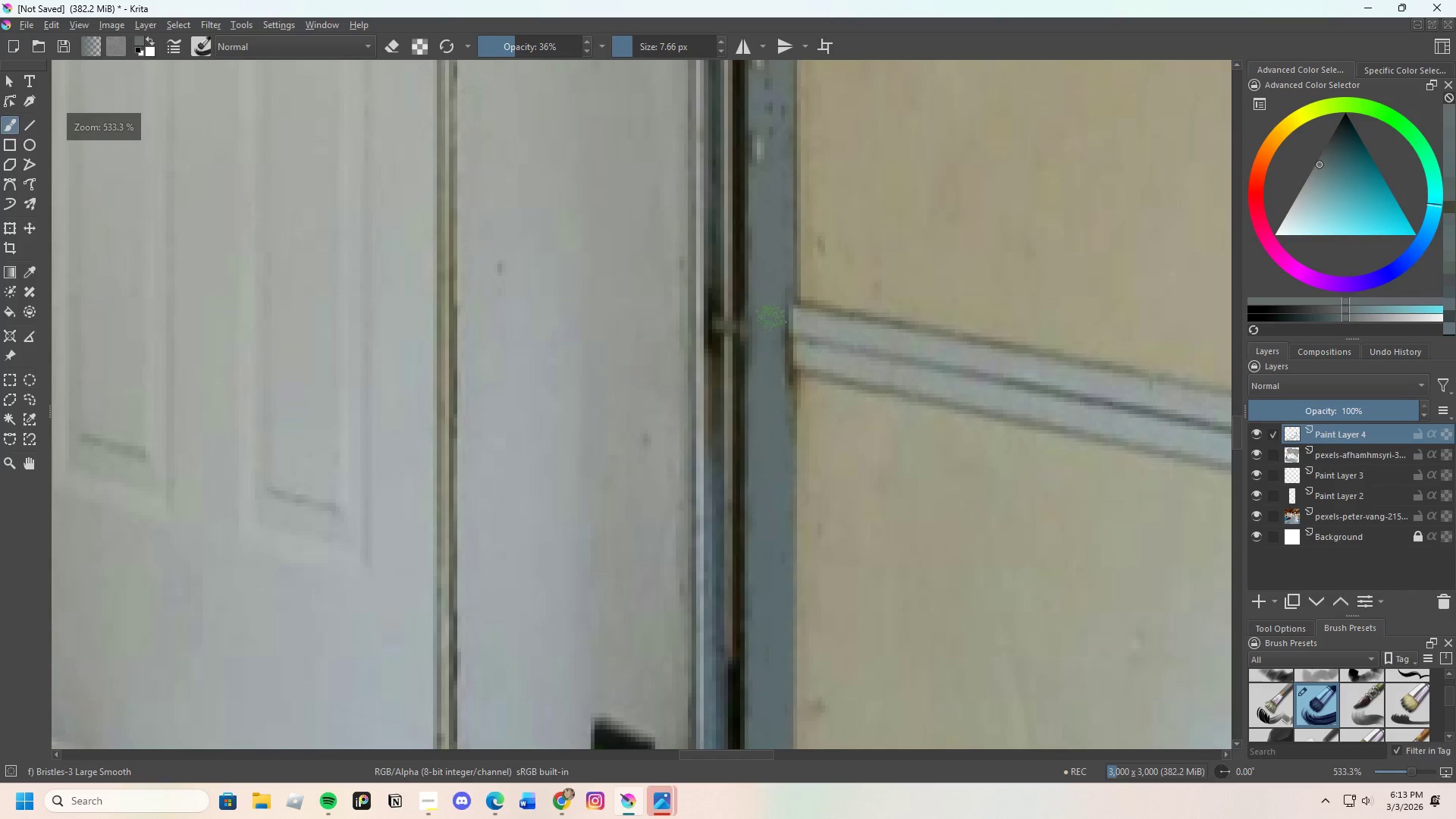 
hold_key(key=ControlLeft, duration=0.39)
 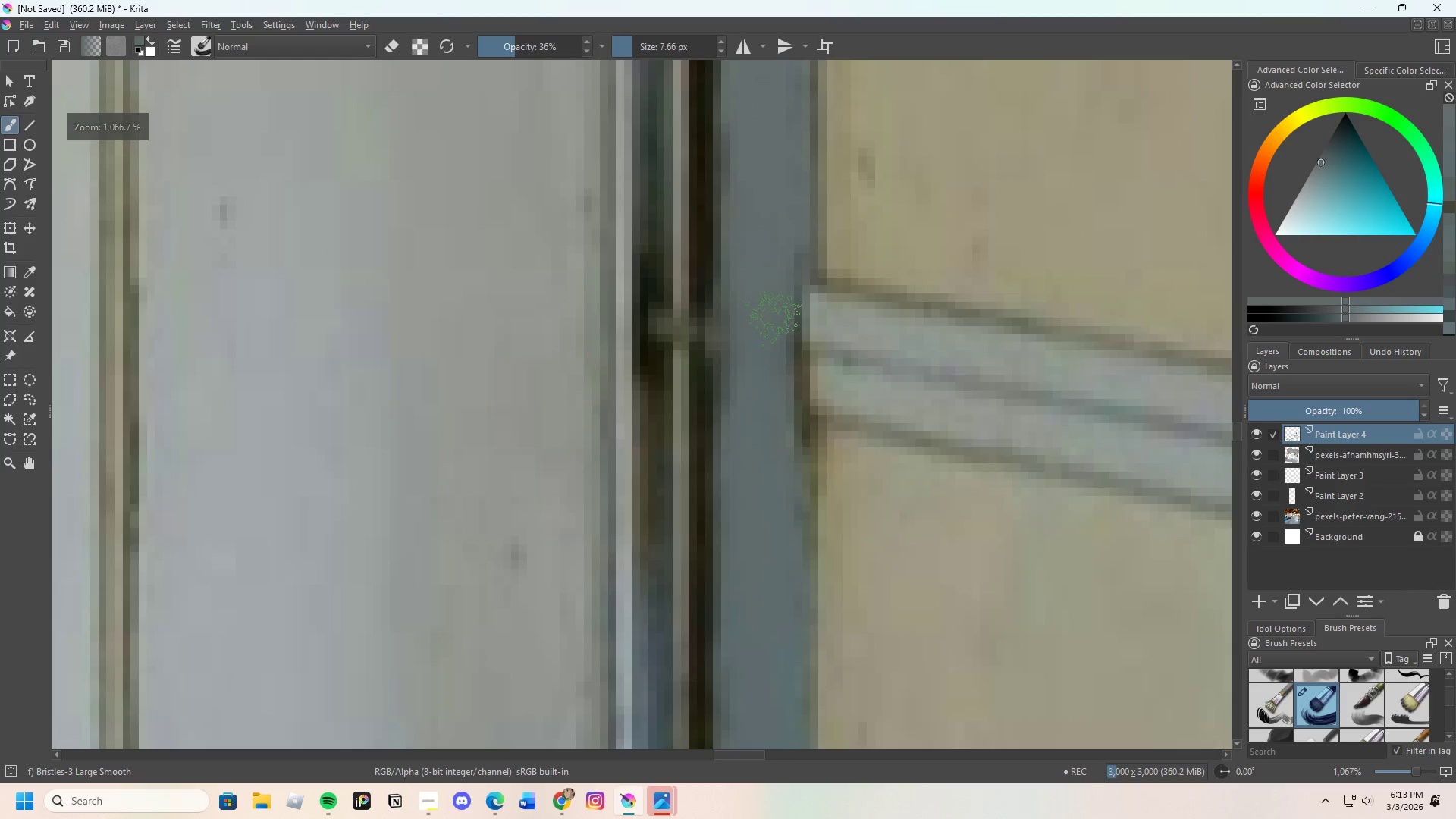 
scroll: coordinate [778, 326], scroll_direction: up, amount: 2.0
 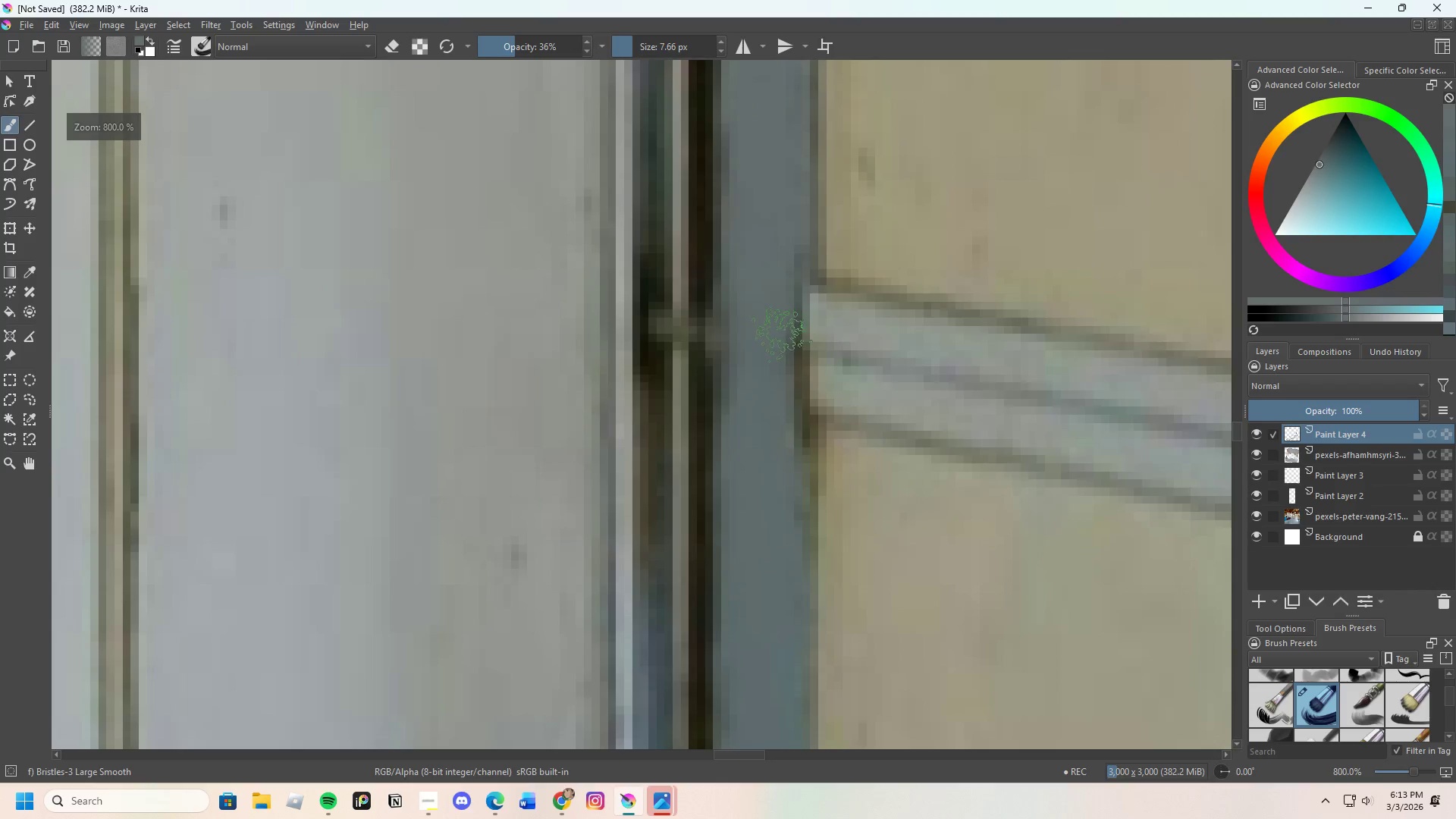 
left_click_drag(start_coordinate=[776, 313], to_coordinate=[778, 438])
 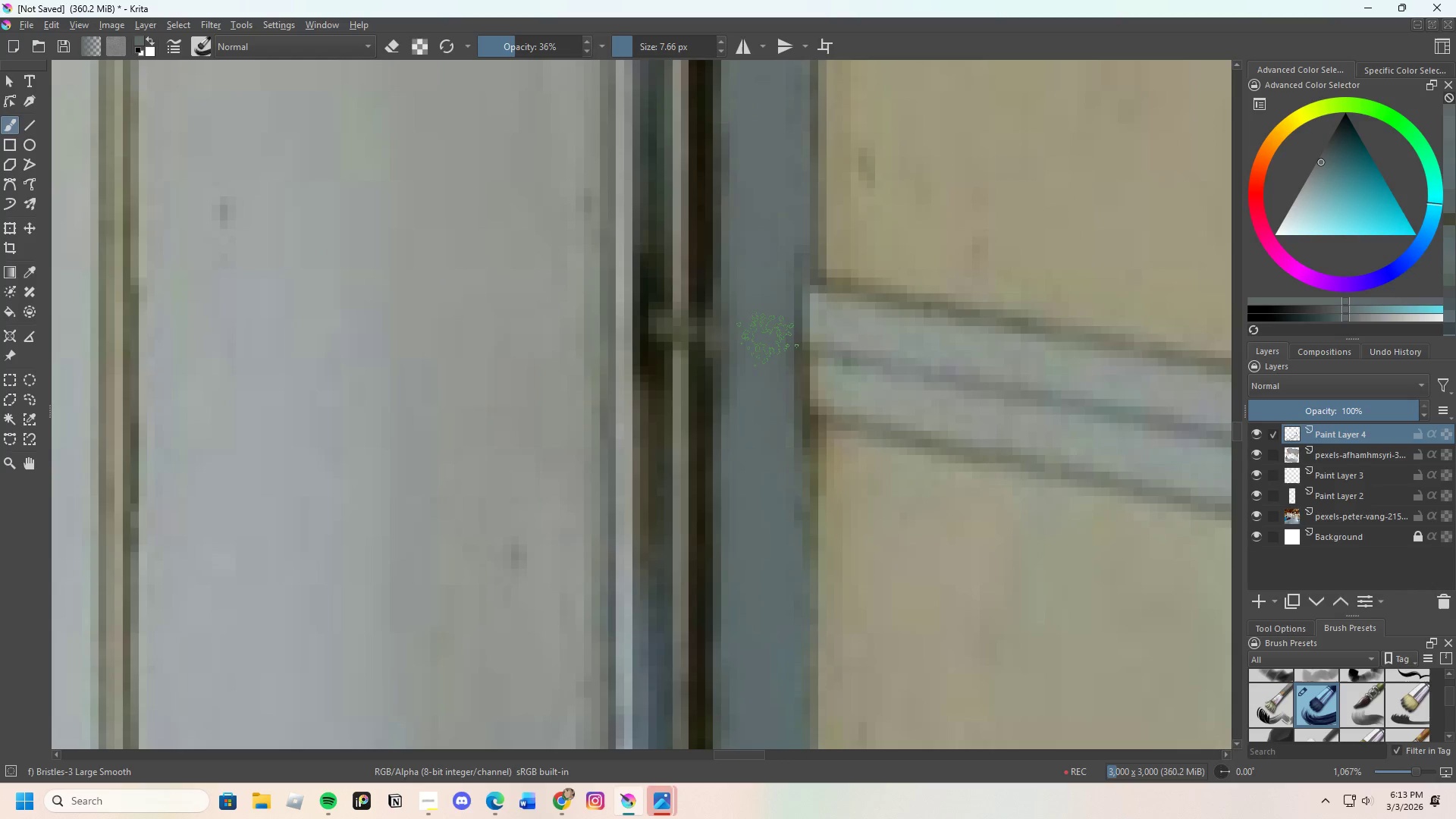 
left_click_drag(start_coordinate=[767, 346], to_coordinate=[777, 433])
 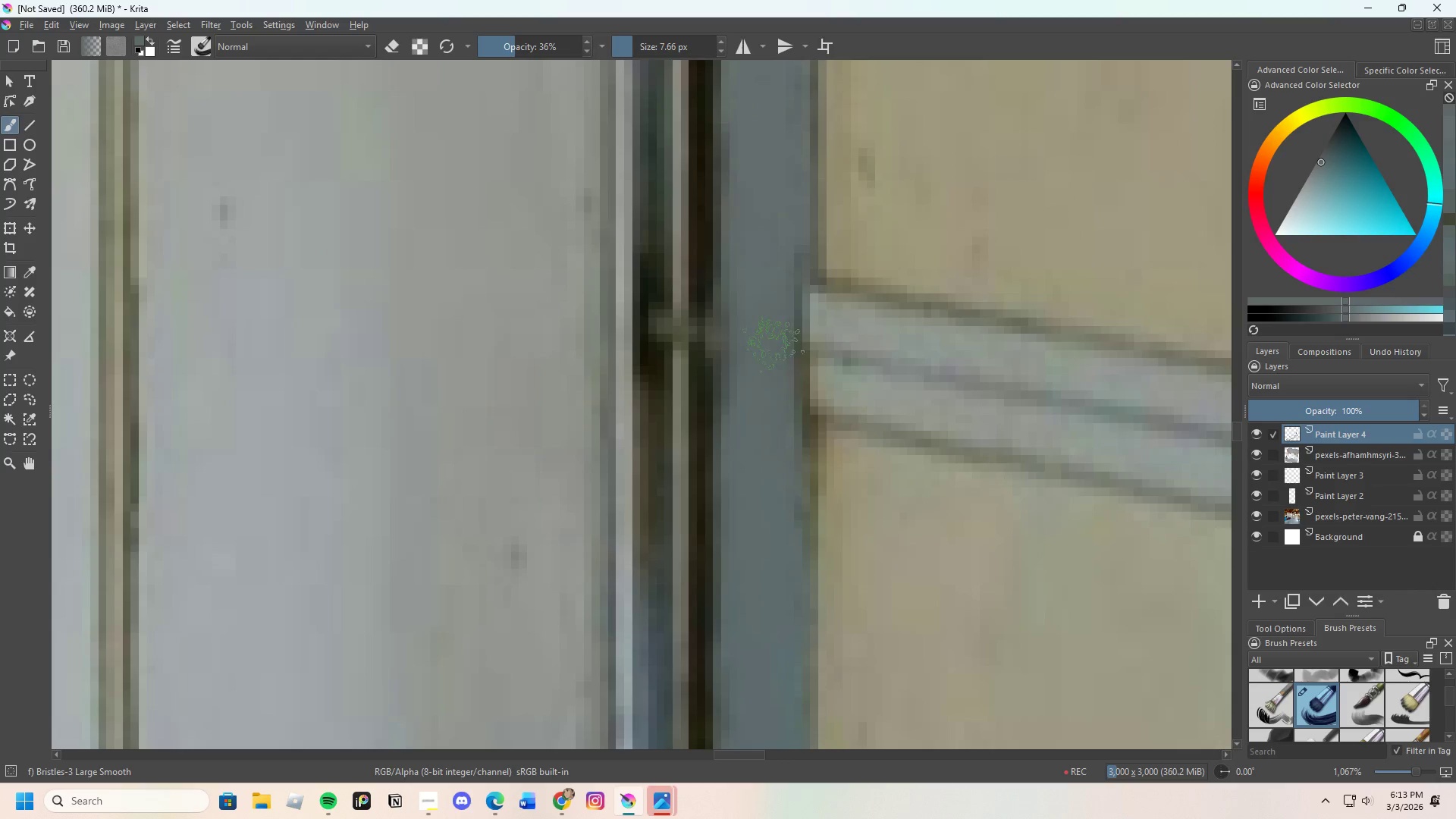 
left_click_drag(start_coordinate=[767, 363], to_coordinate=[770, 423])
 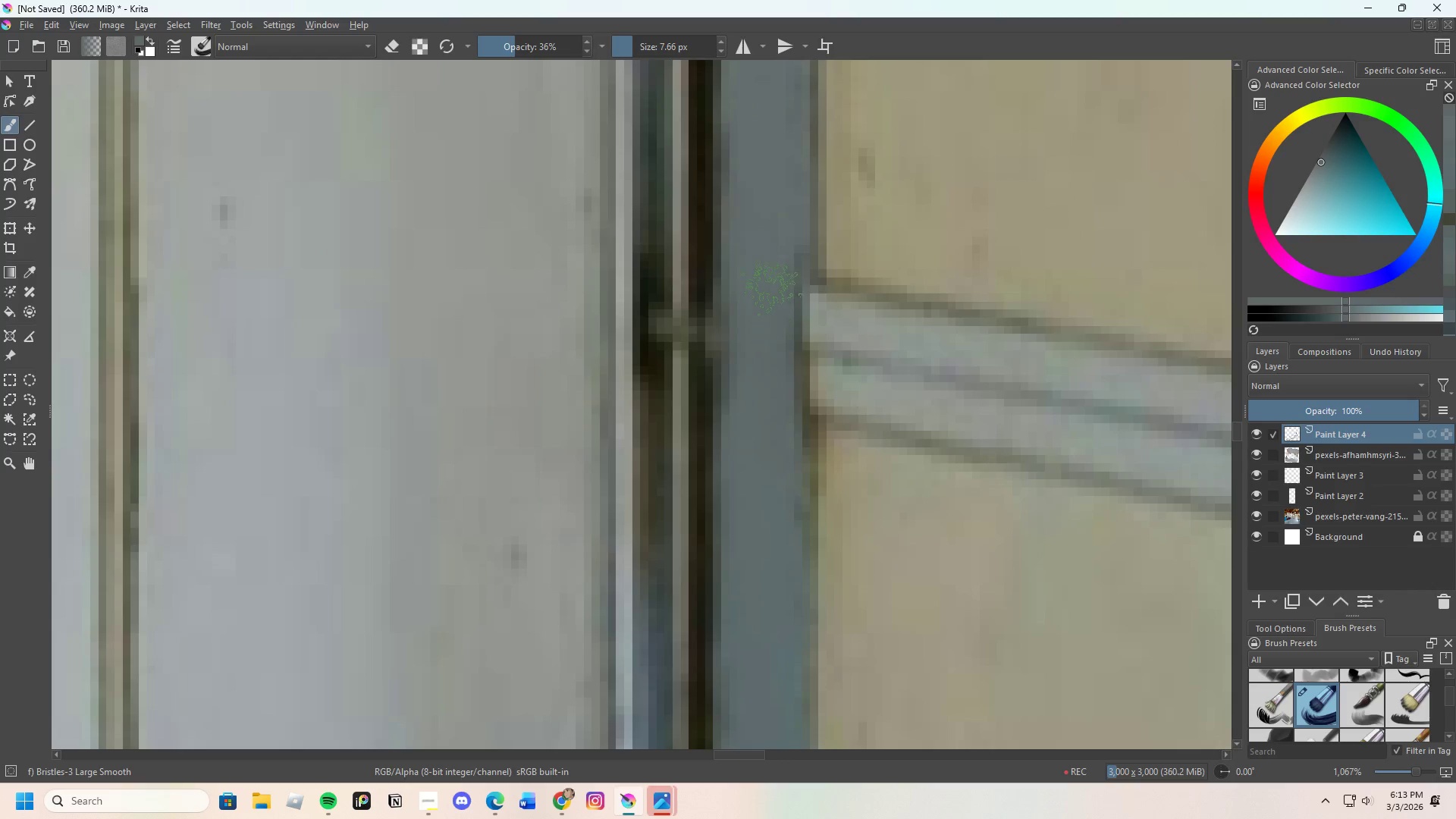 
left_click_drag(start_coordinate=[773, 284], to_coordinate=[780, 419])
 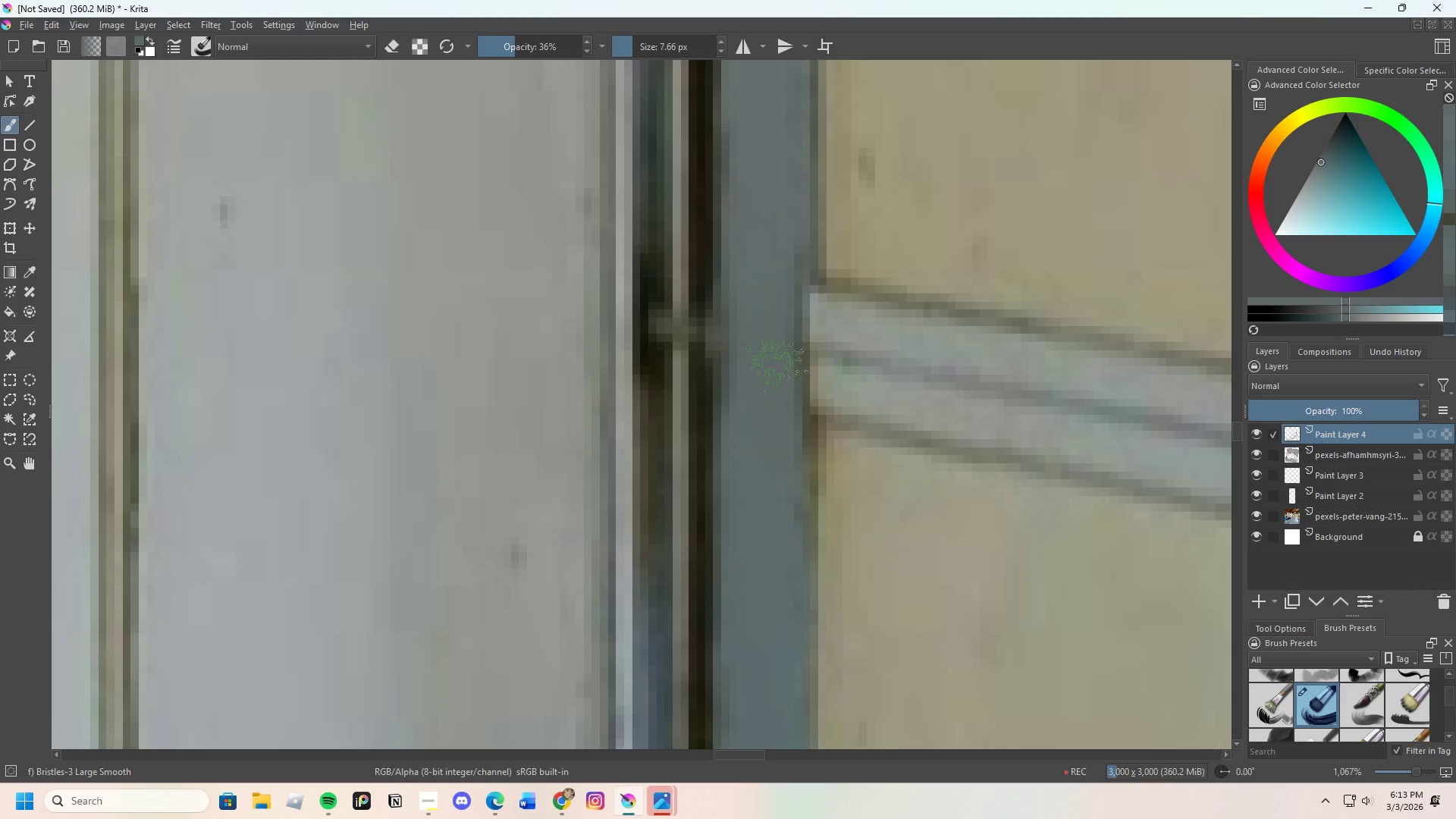 
left_click_drag(start_coordinate=[780, 383], to_coordinate=[794, 540])
 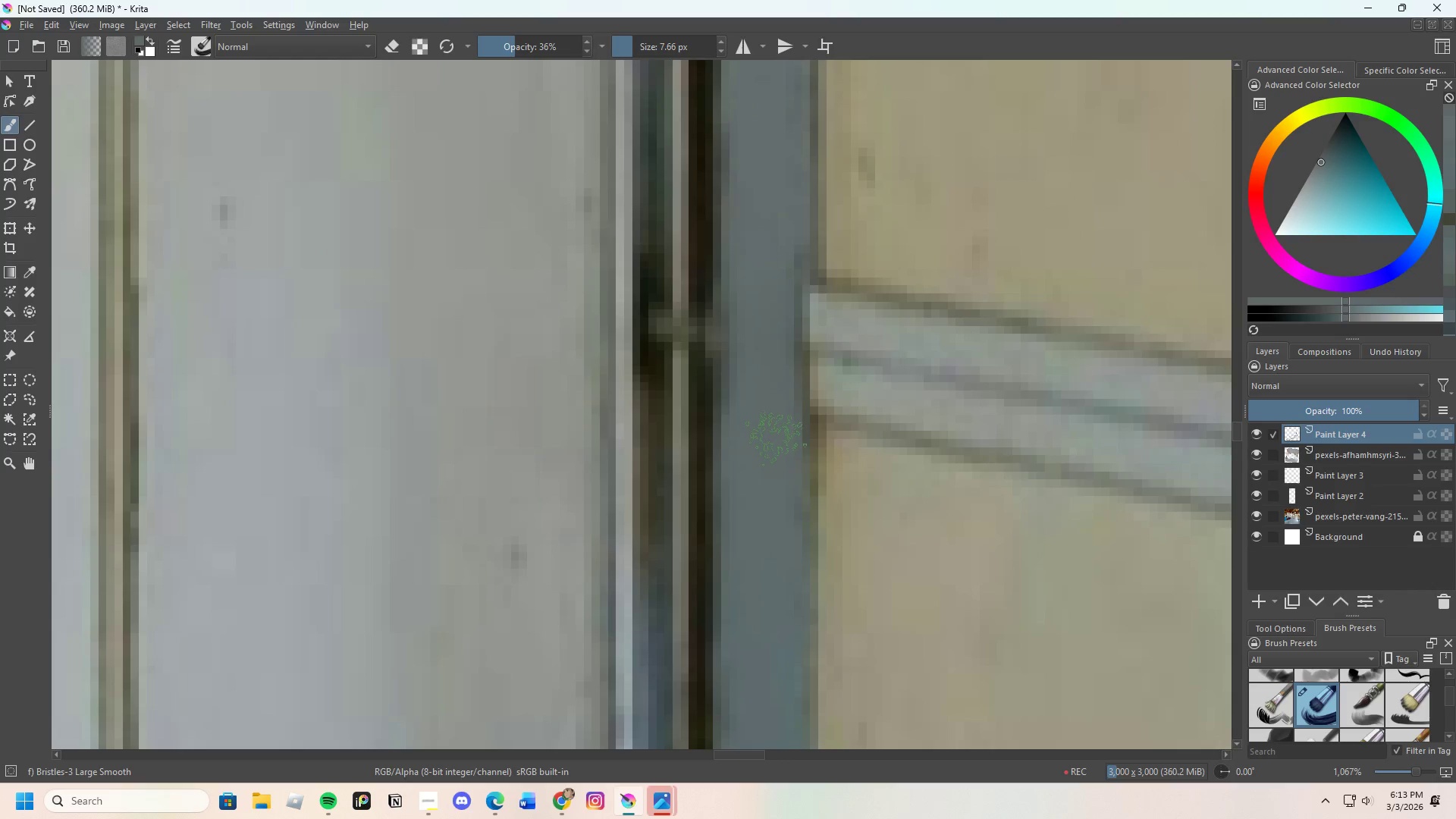 
left_click_drag(start_coordinate=[776, 455], to_coordinate=[775, 577])
 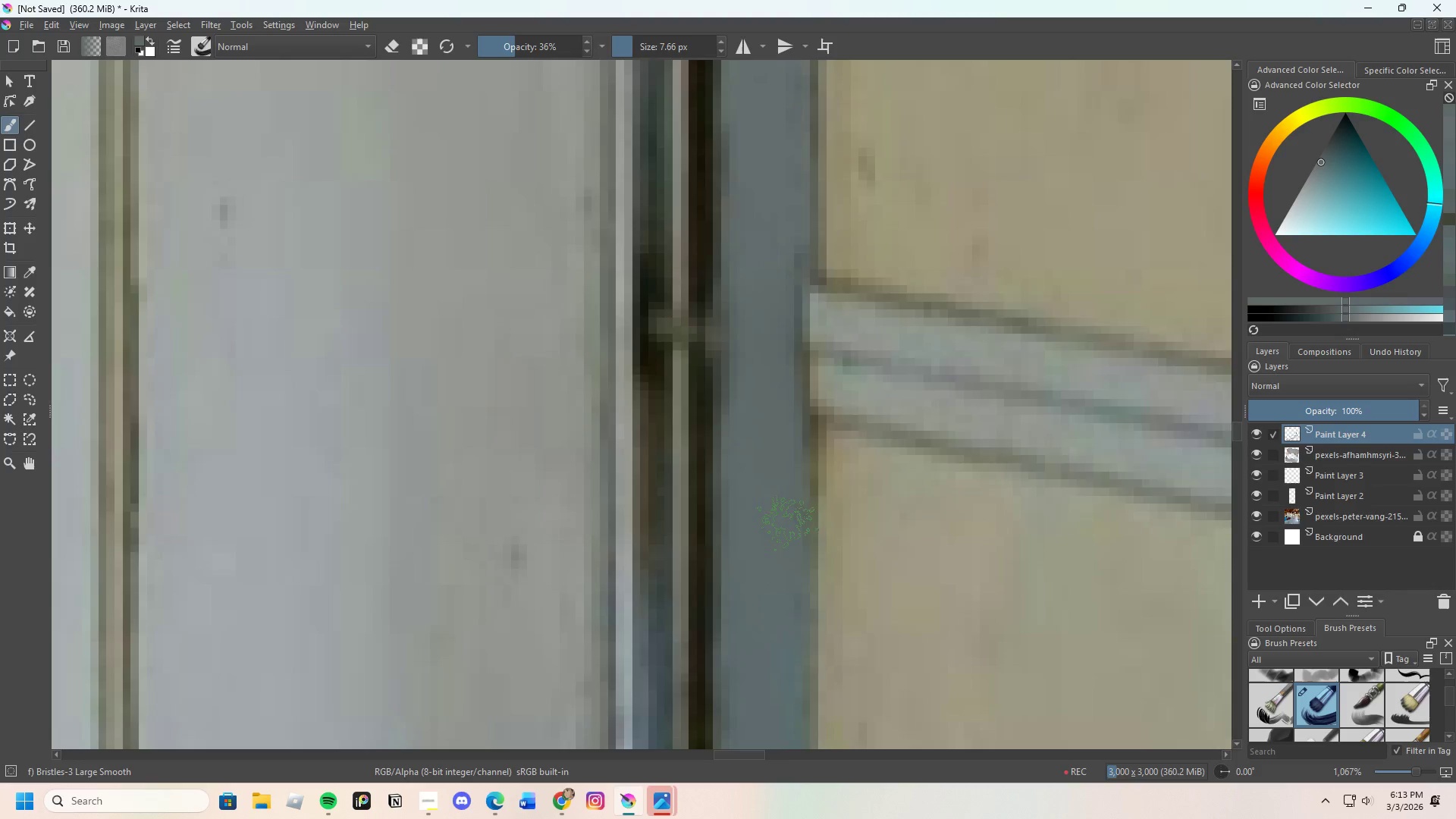 
scroll: coordinate [900, 482], scroll_direction: down, amount: 7.0
 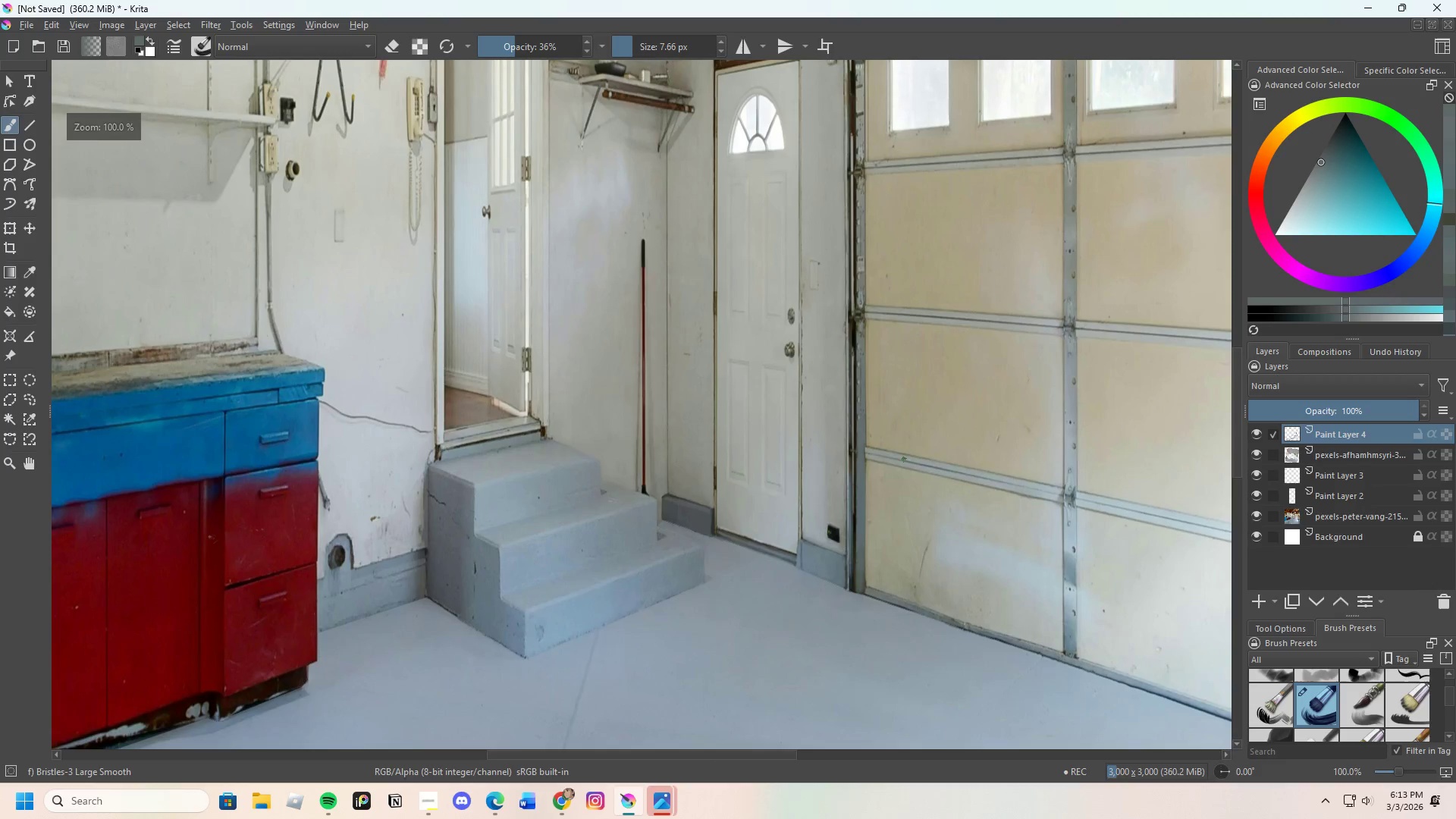 
scroll: coordinate [804, 279], scroll_direction: none, amount: 0.0
 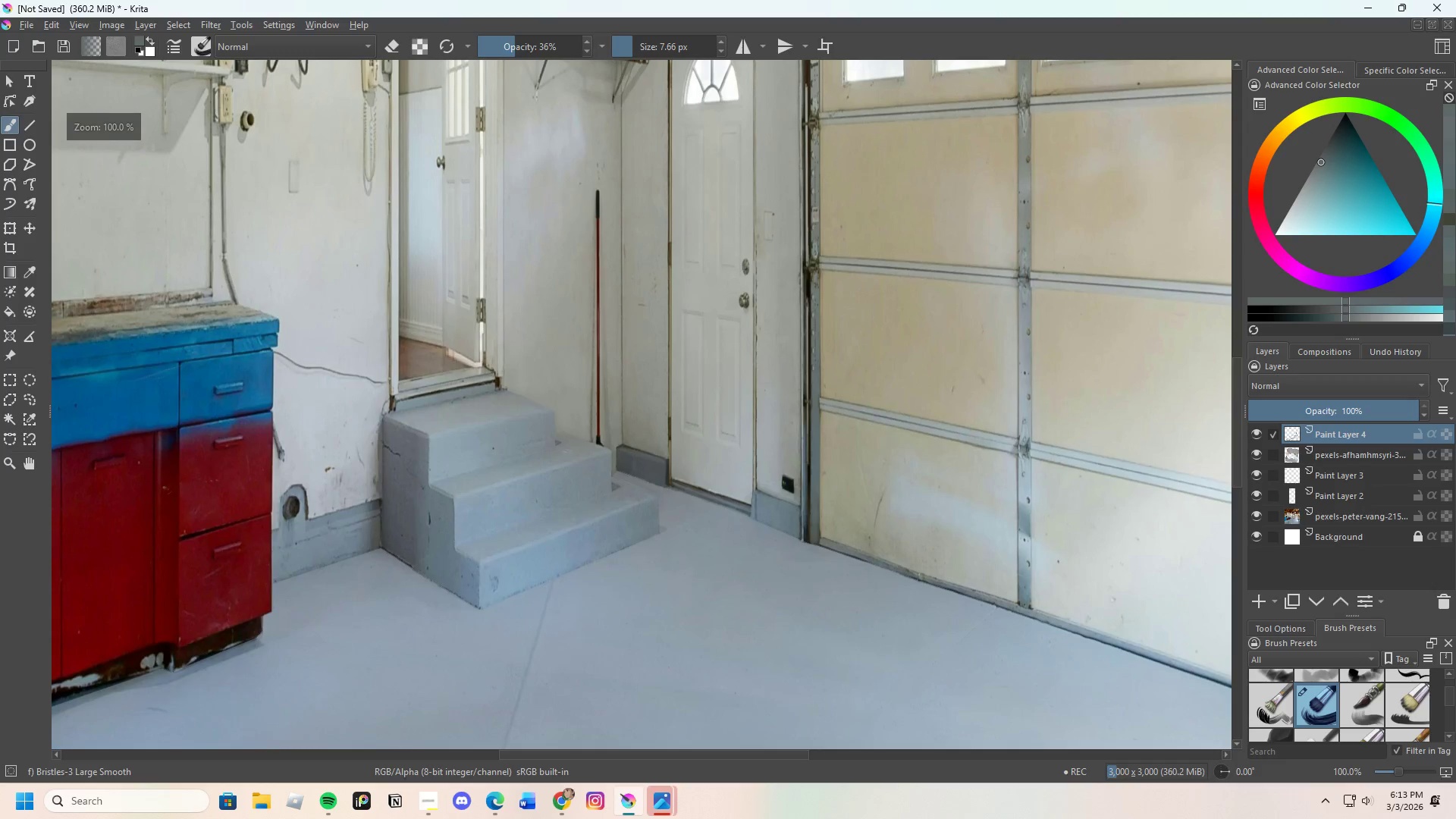 
scroll: coordinate [843, 426], scroll_direction: up, amount: 3.0
 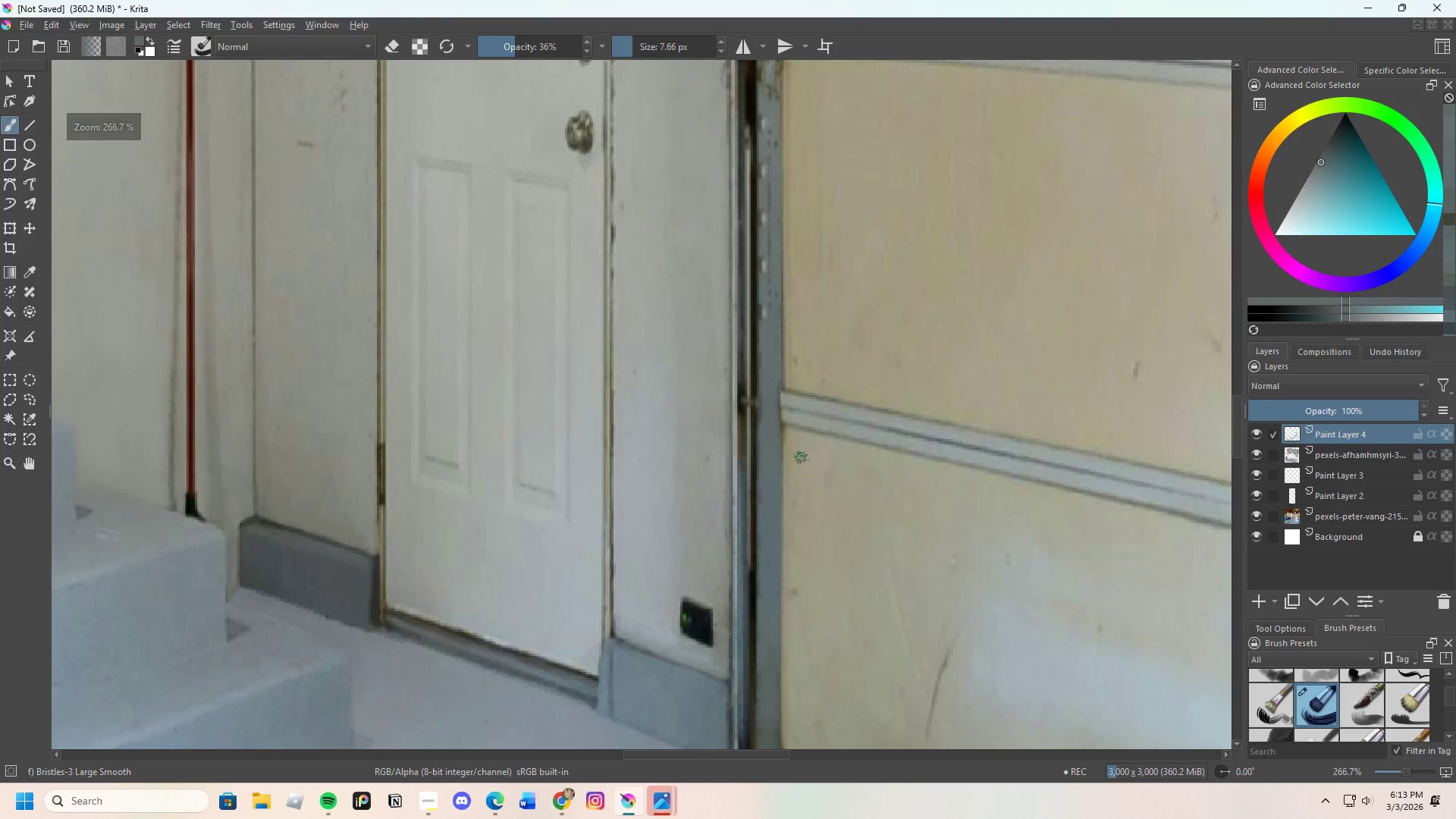 
scroll: coordinate [766, 287], scroll_direction: down, amount: 7.0
 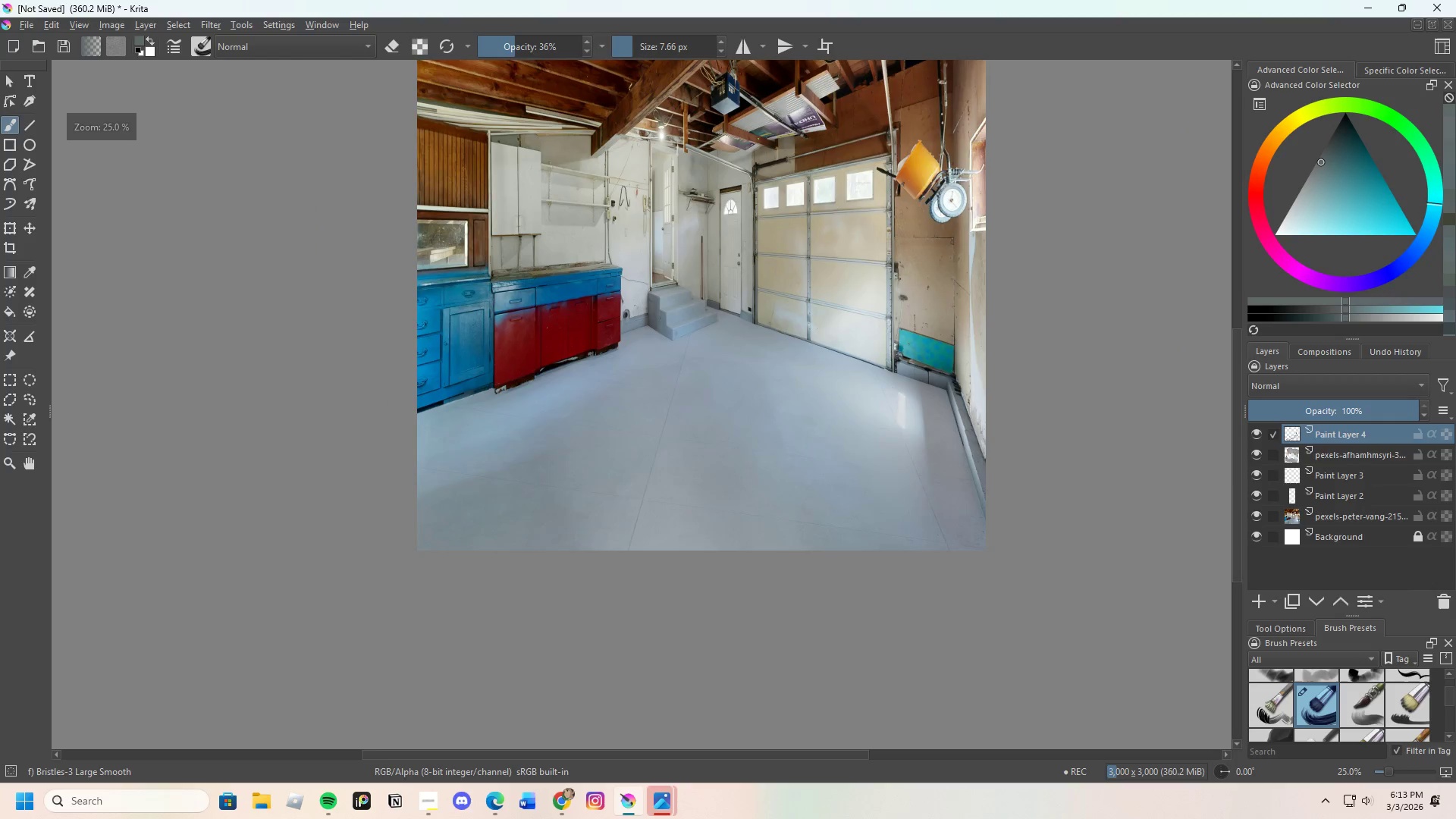 
scroll: coordinate [815, 305], scroll_direction: up, amount: 4.0
 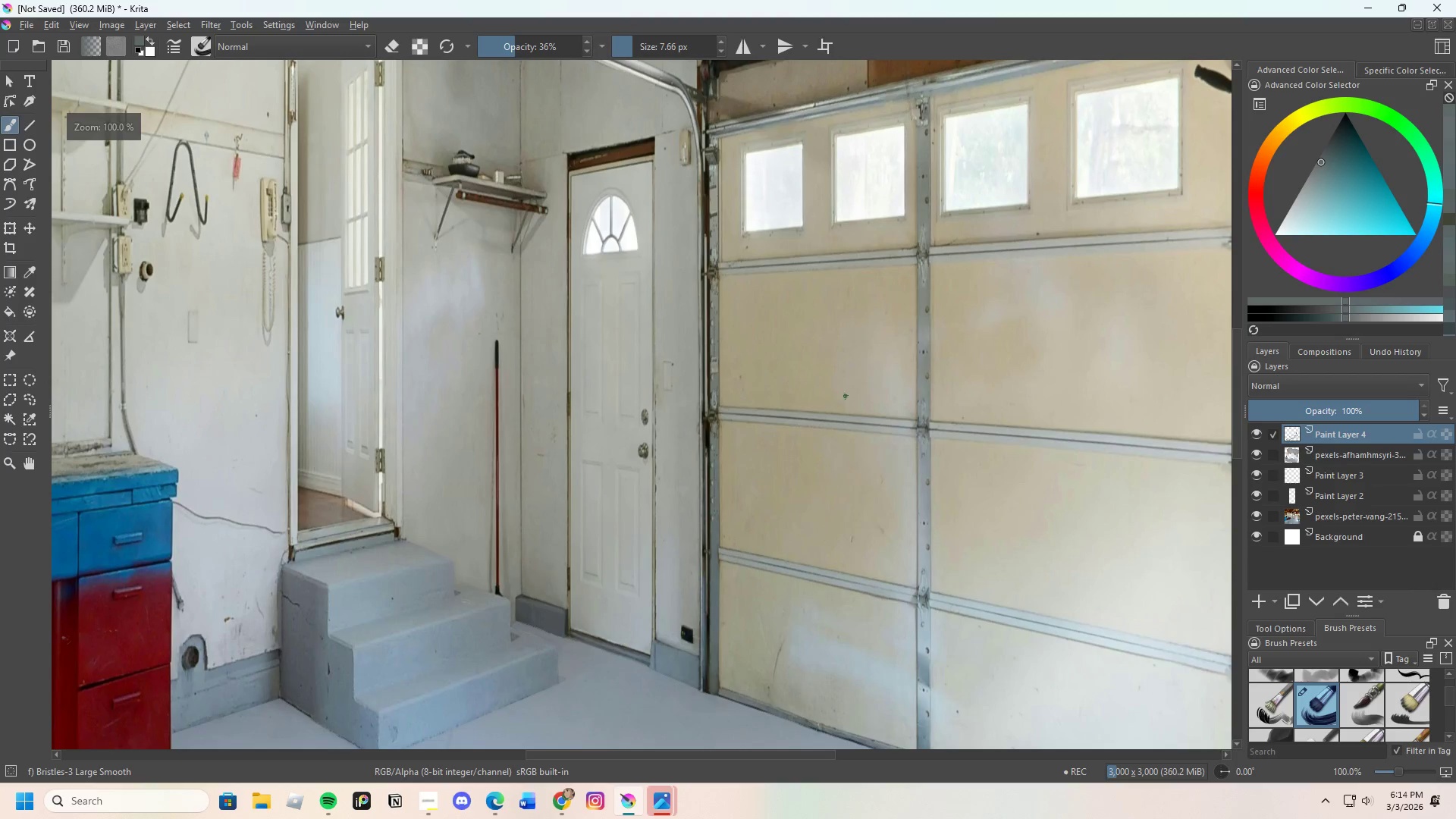 
scroll: coordinate [836, 349], scroll_direction: down, amount: 4.0
 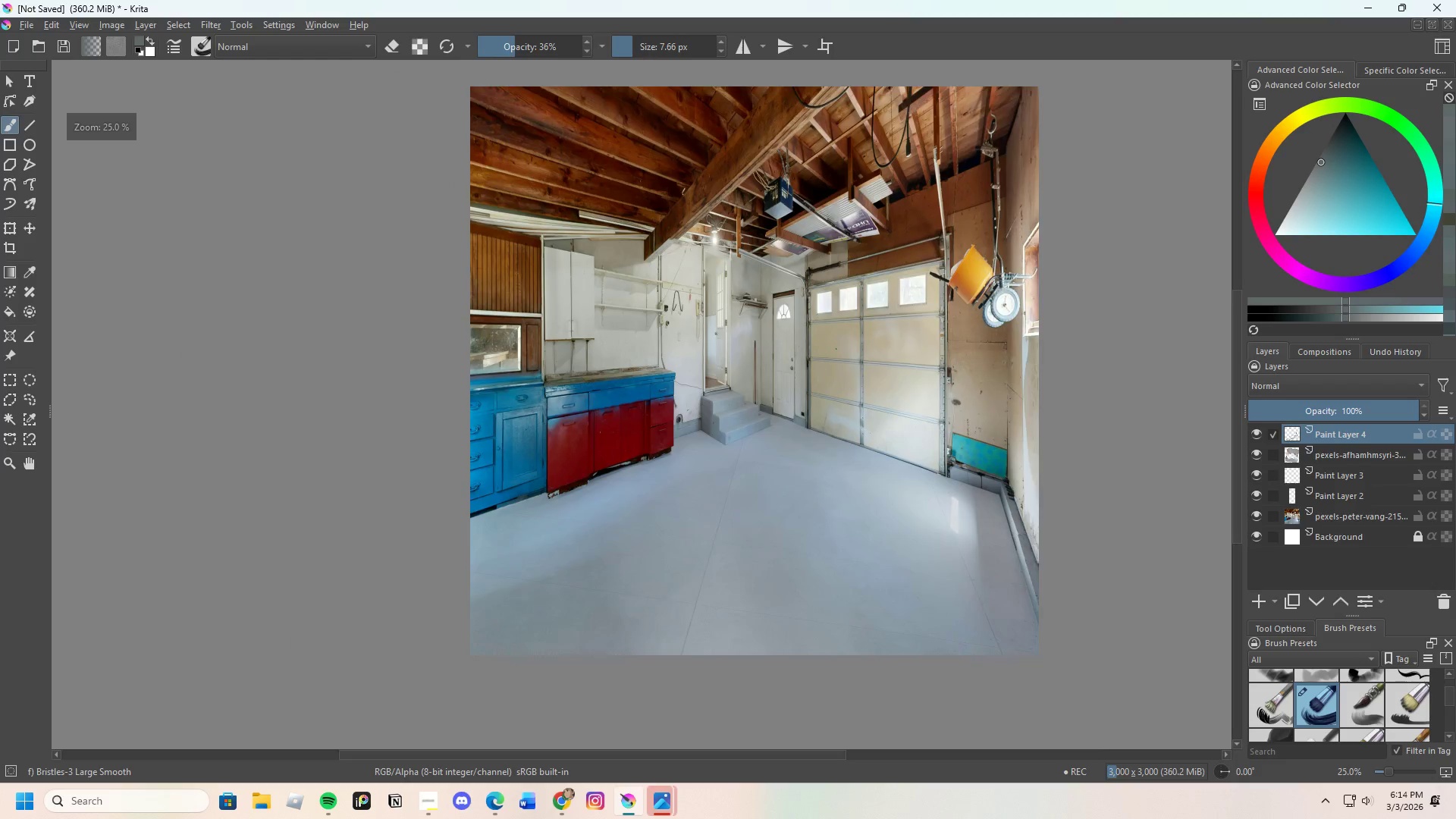 
scroll: coordinate [824, 366], scroll_direction: up, amount: 2.0
 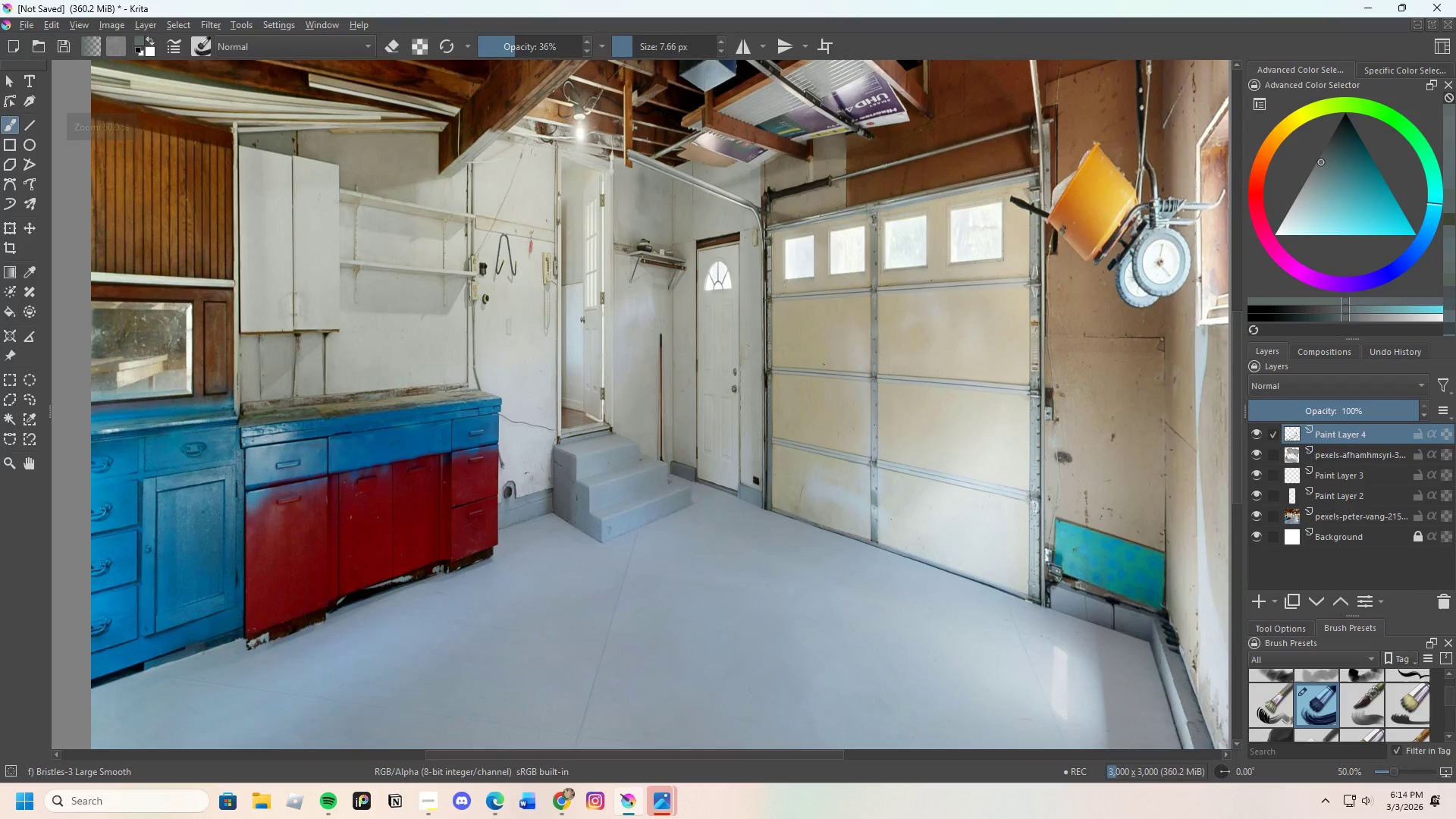 
scroll: coordinate [824, 364], scroll_direction: down, amount: 1.0
 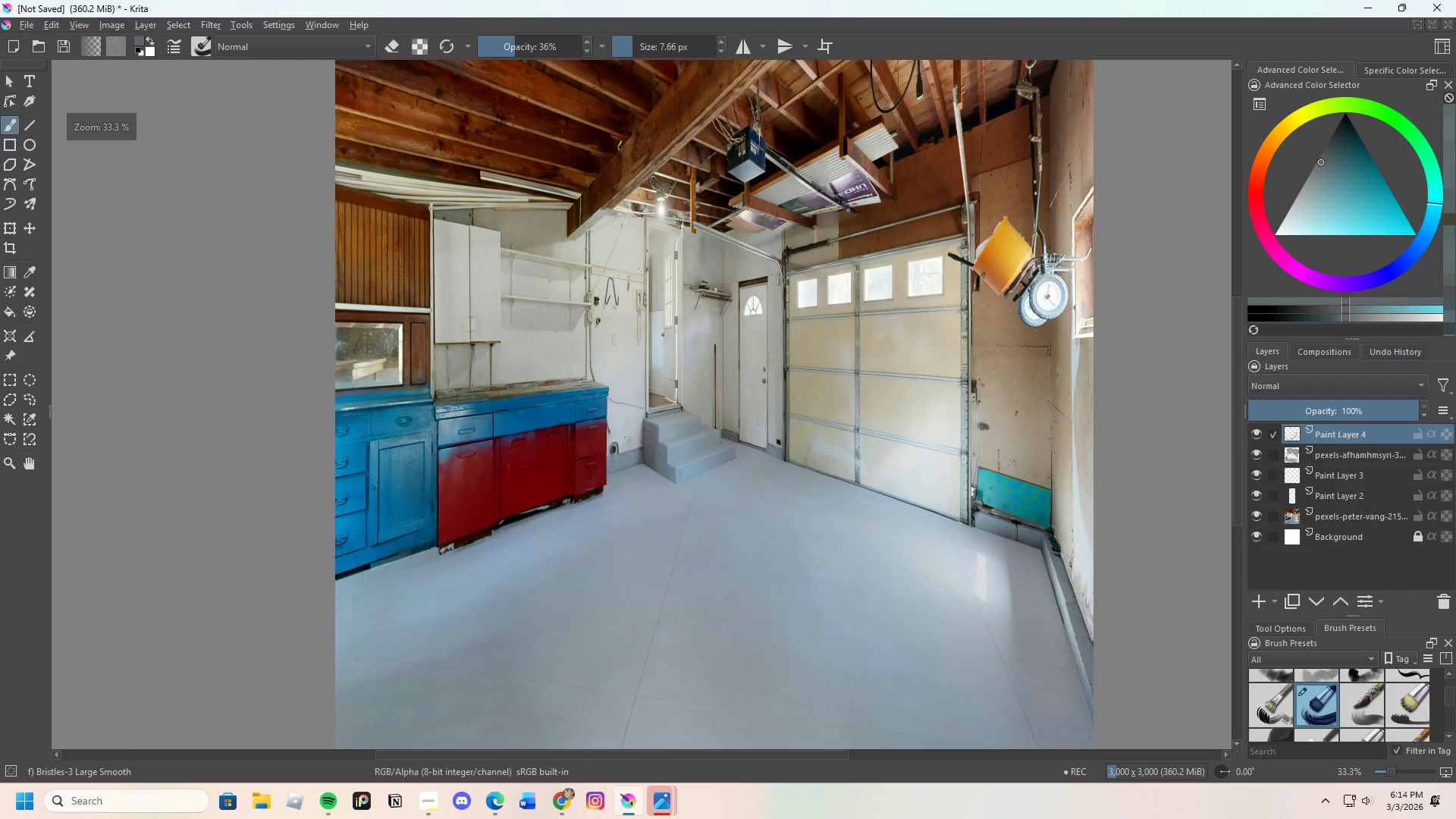 
scroll: coordinate [890, 423], scroll_direction: up, amount: 4.0
 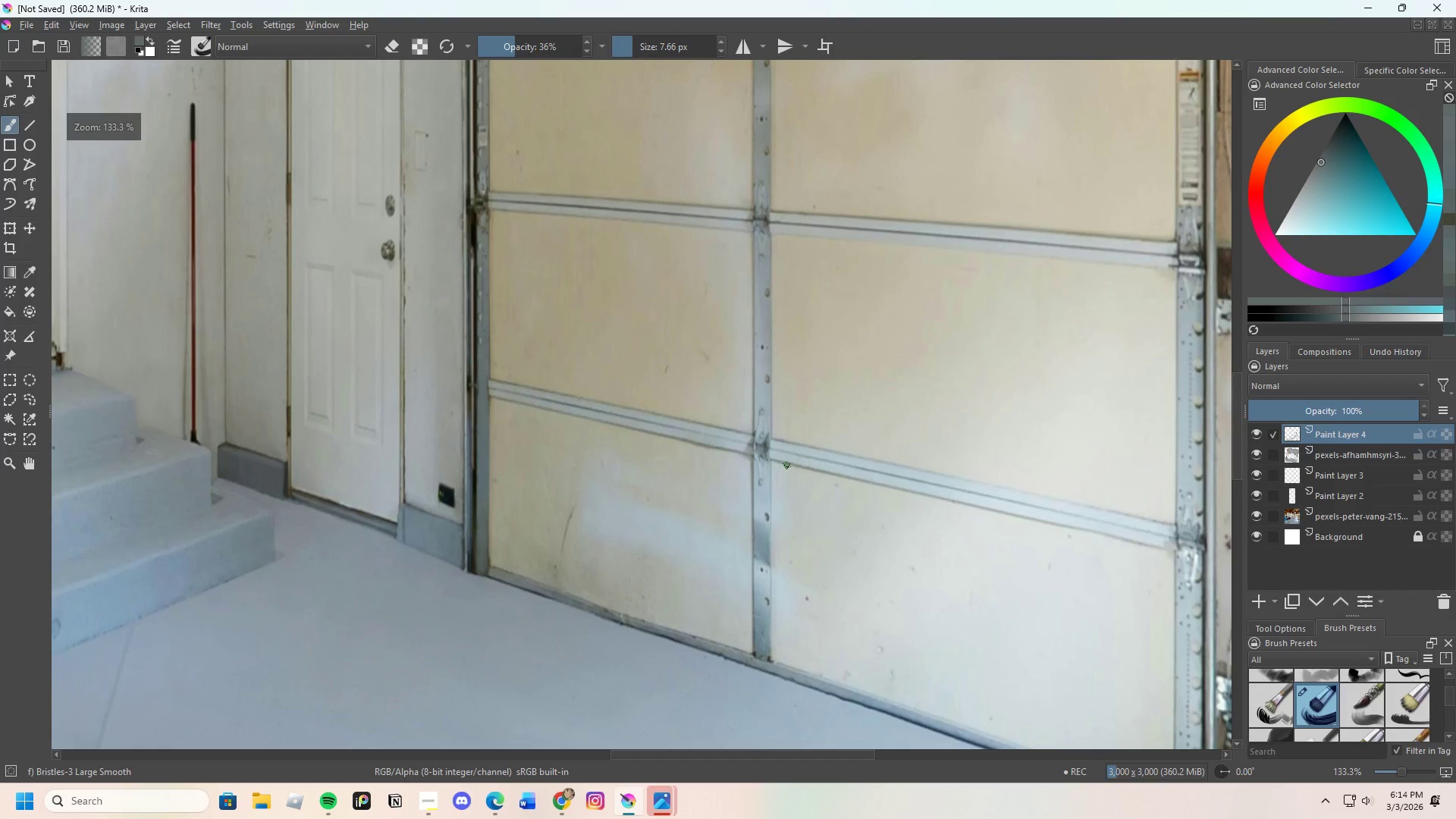 
scroll: coordinate [818, 457], scroll_direction: down, amount: 2.0
 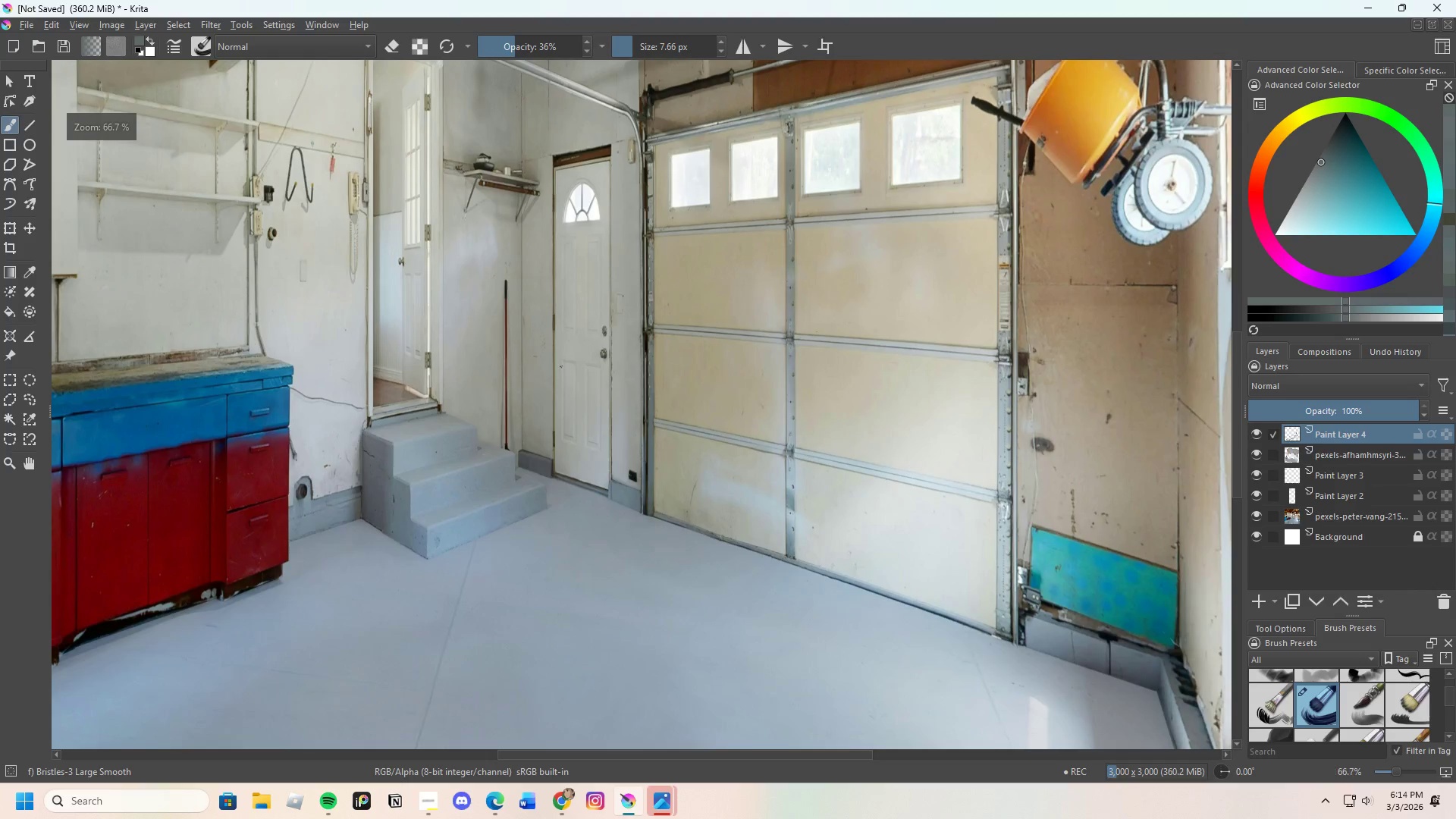 
scroll: coordinate [856, 485], scroll_direction: up, amount: 5.0
 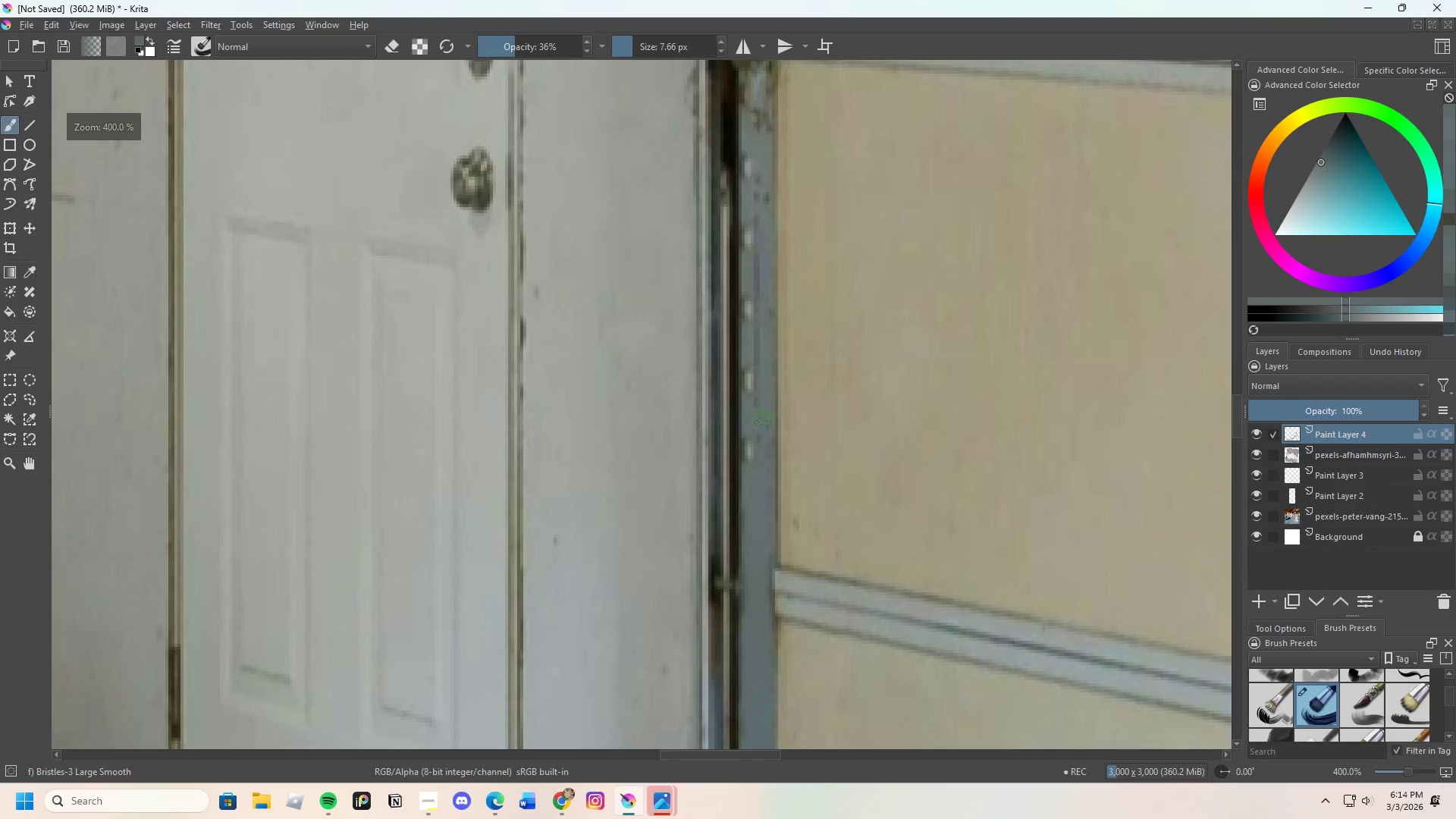 
key(Control+ControlLeft)
 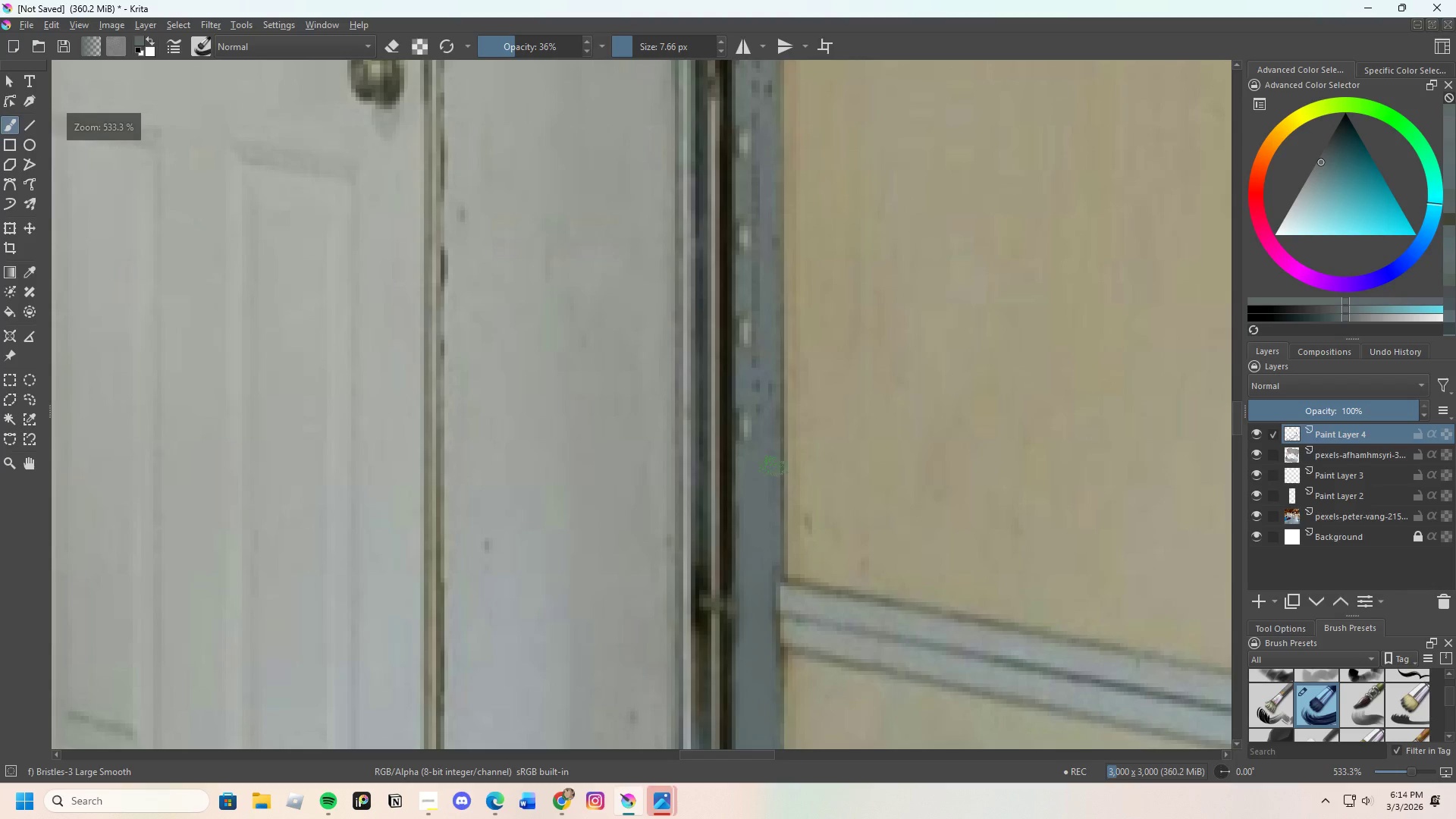 
scroll: coordinate [772, 435], scroll_direction: up, amount: 1.0
 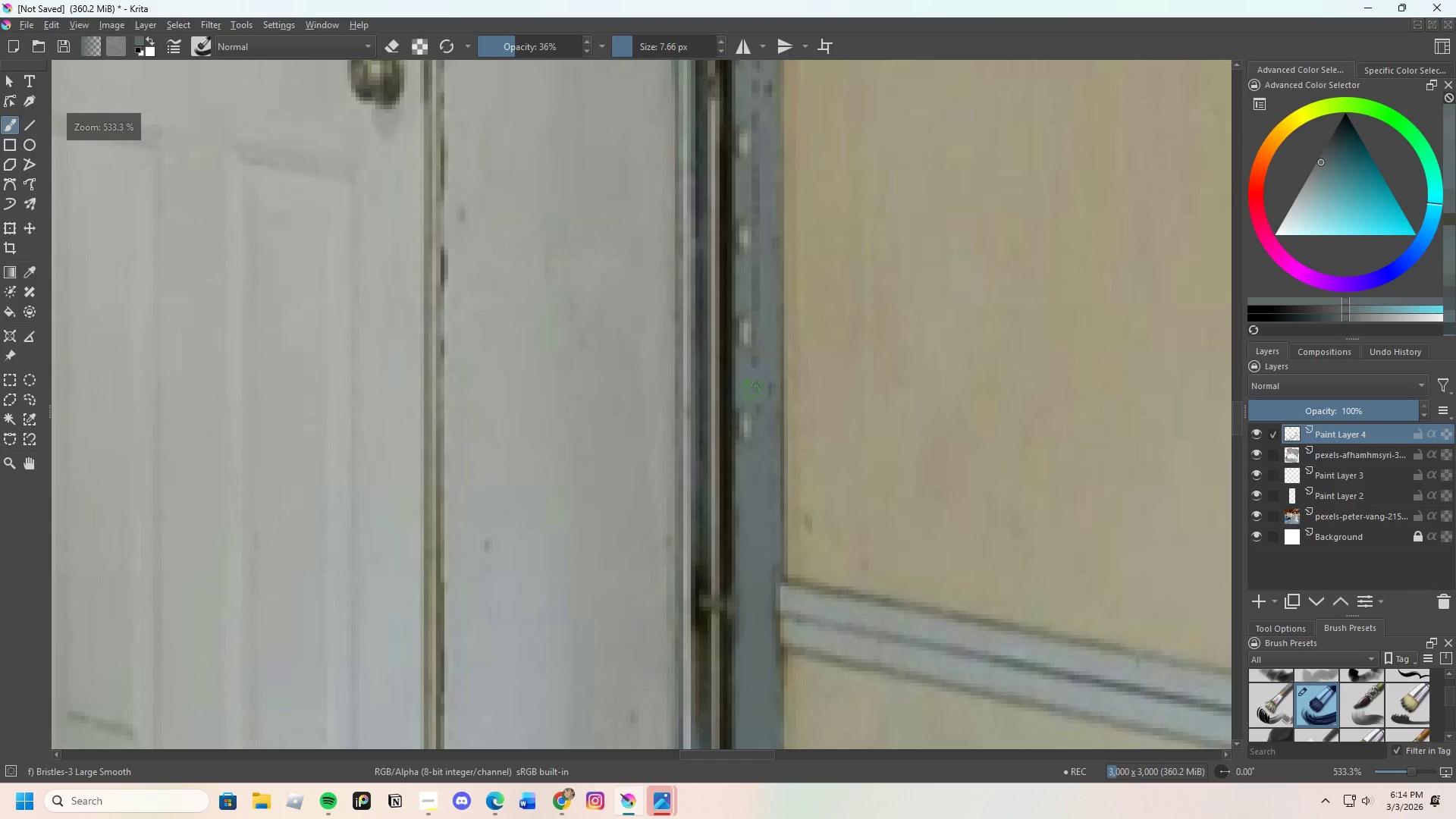 
hold_key(key=ControlLeft, duration=0.33)
left_click_drag(start_coordinate=[770, 479], to_coordinate=[767, 472])
 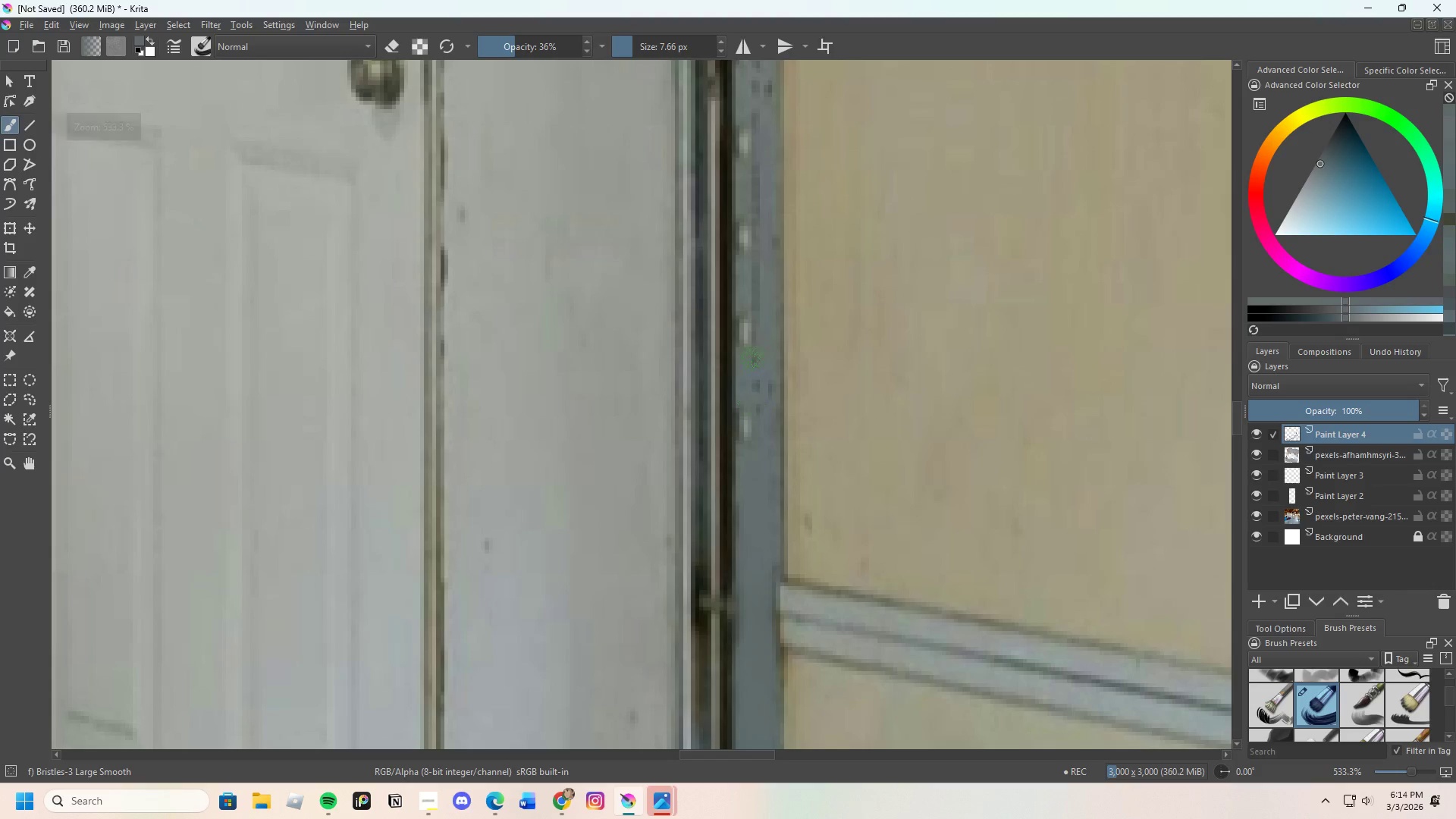 
left_click_drag(start_coordinate=[753, 358], to_coordinate=[764, 444])
 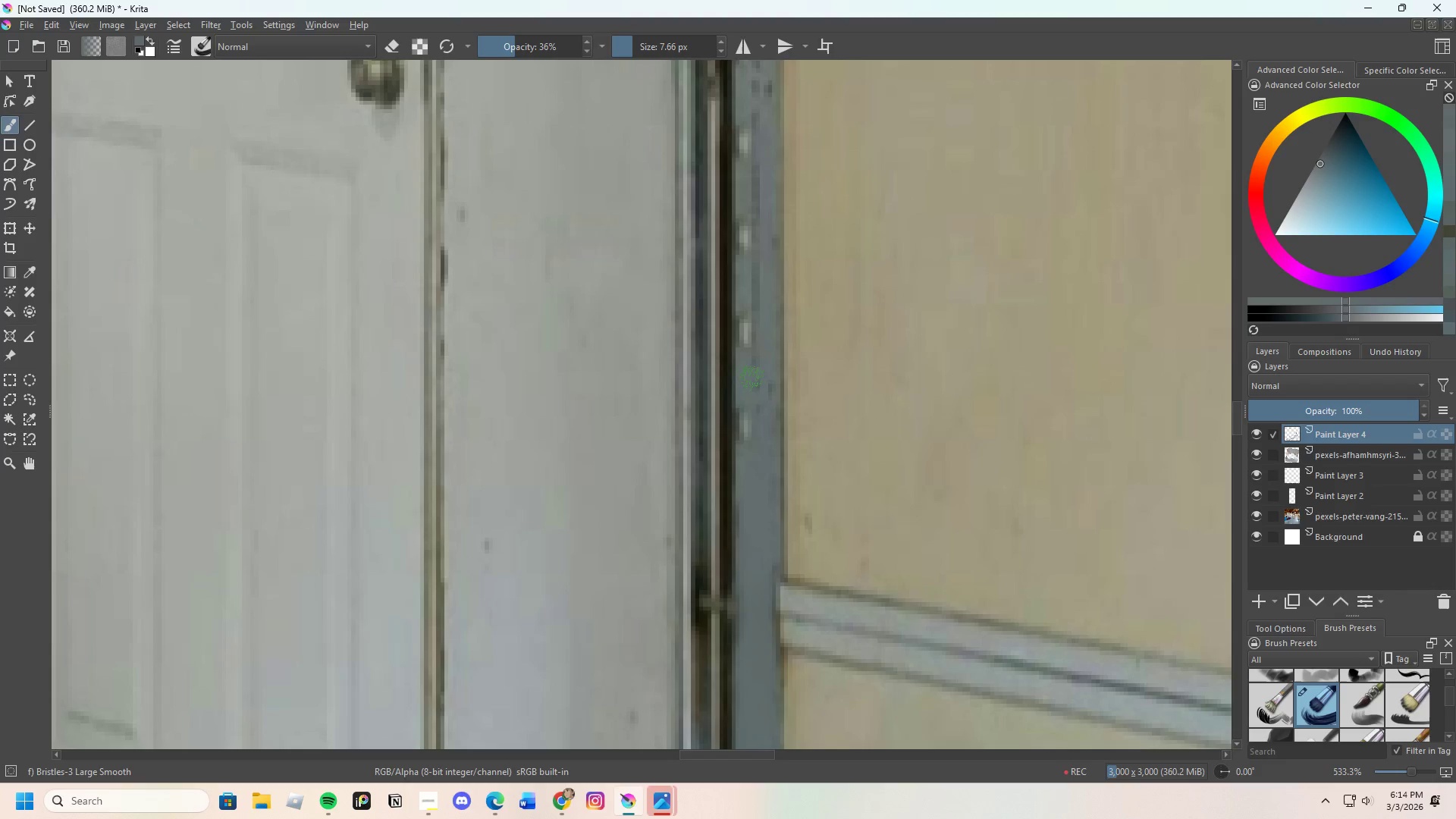 
left_click_drag(start_coordinate=[752, 386], to_coordinate=[745, 419])
 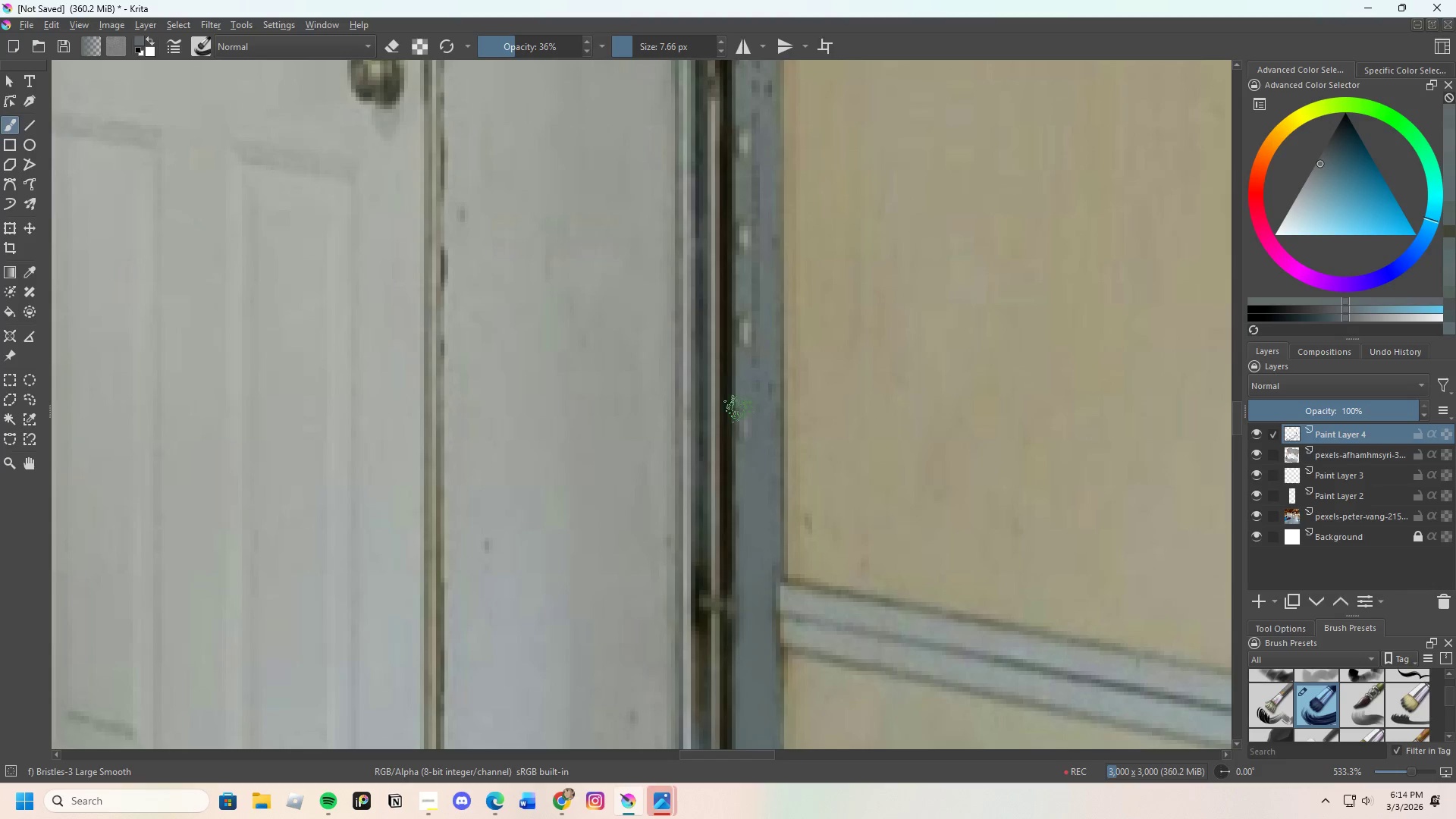 
left_click_drag(start_coordinate=[739, 410], to_coordinate=[742, 417])
 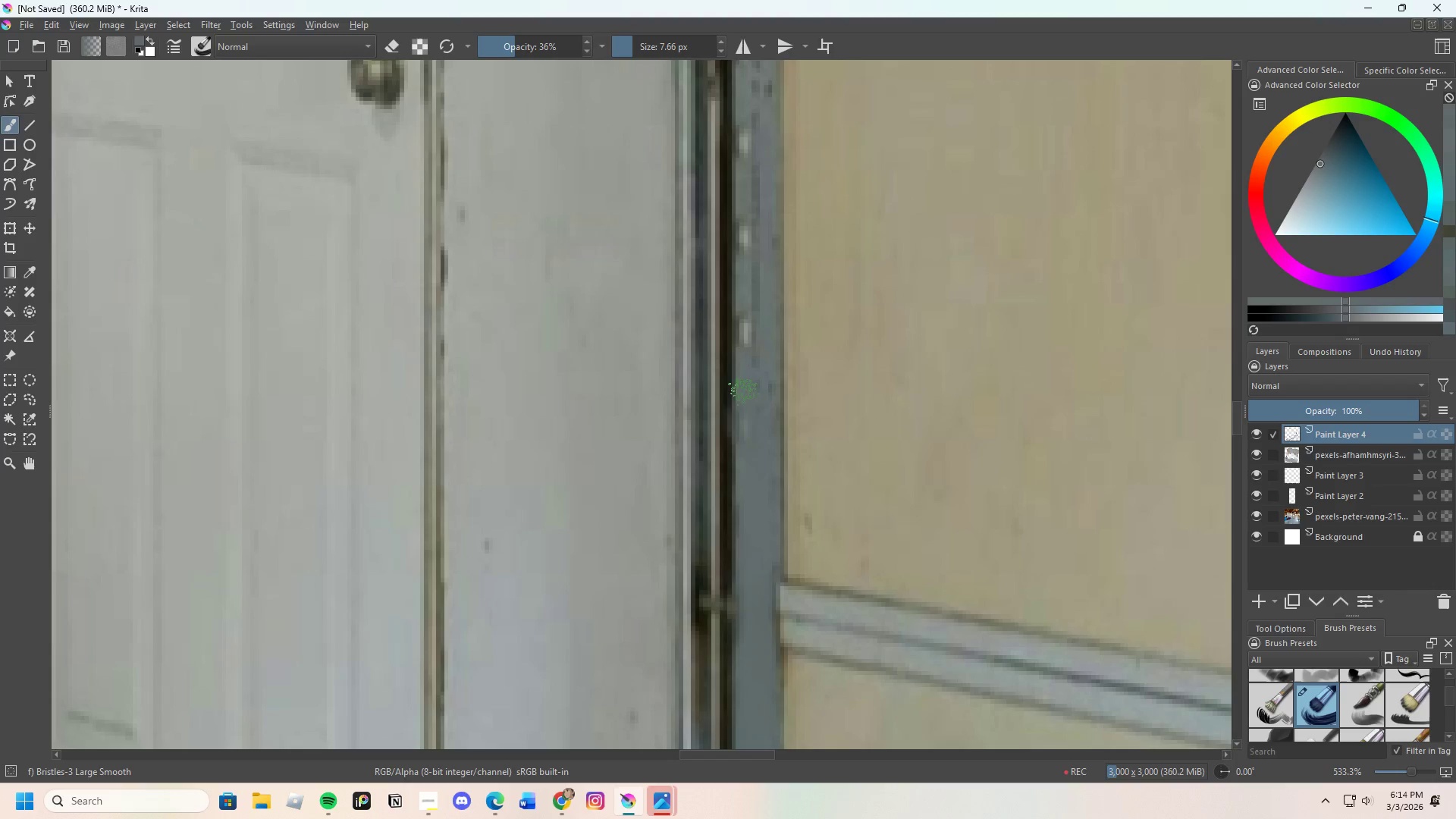 
left_click_drag(start_coordinate=[744, 396], to_coordinate=[777, 220])
 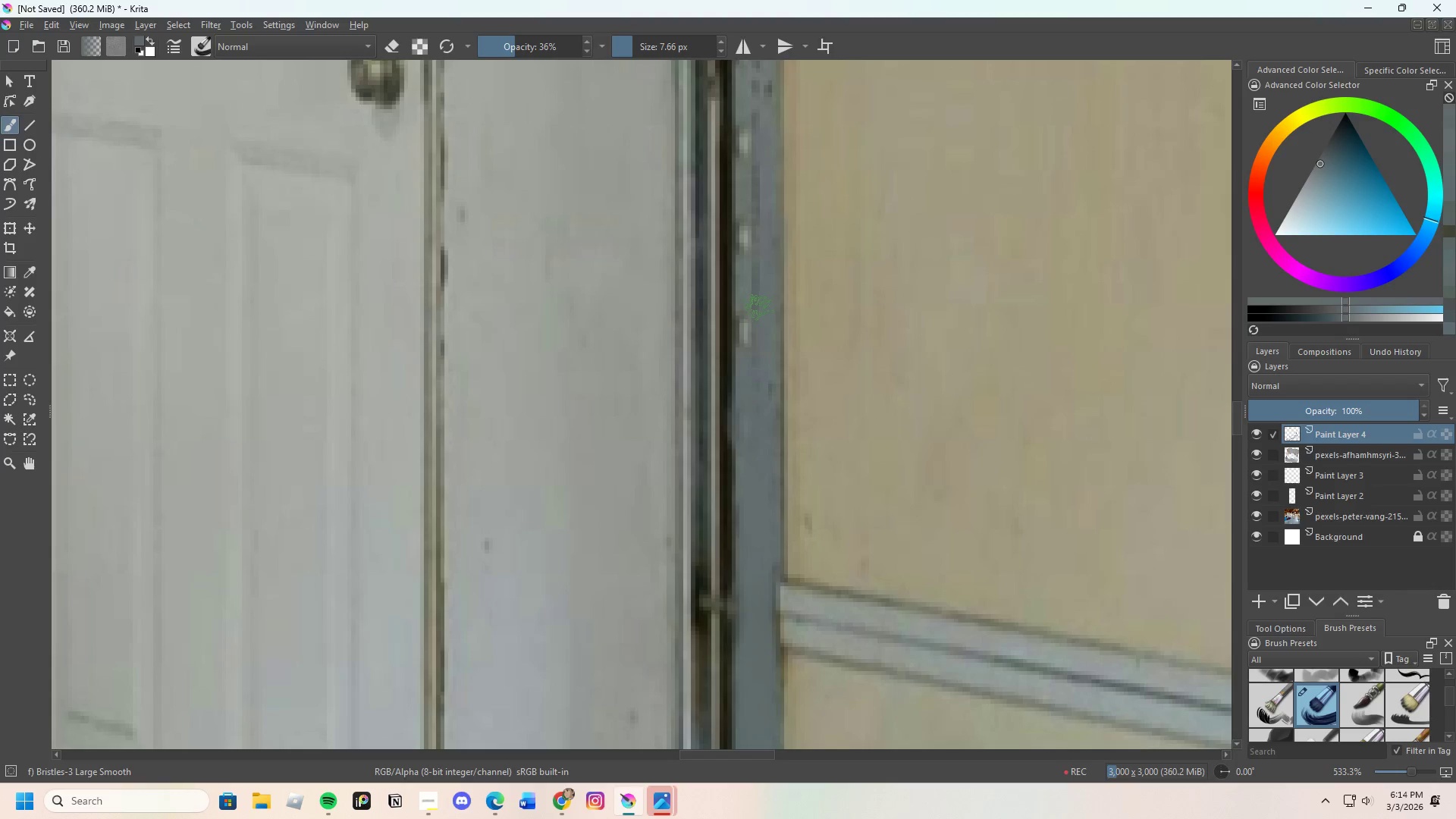 
left_click_drag(start_coordinate=[755, 263], to_coordinate=[755, 363])
 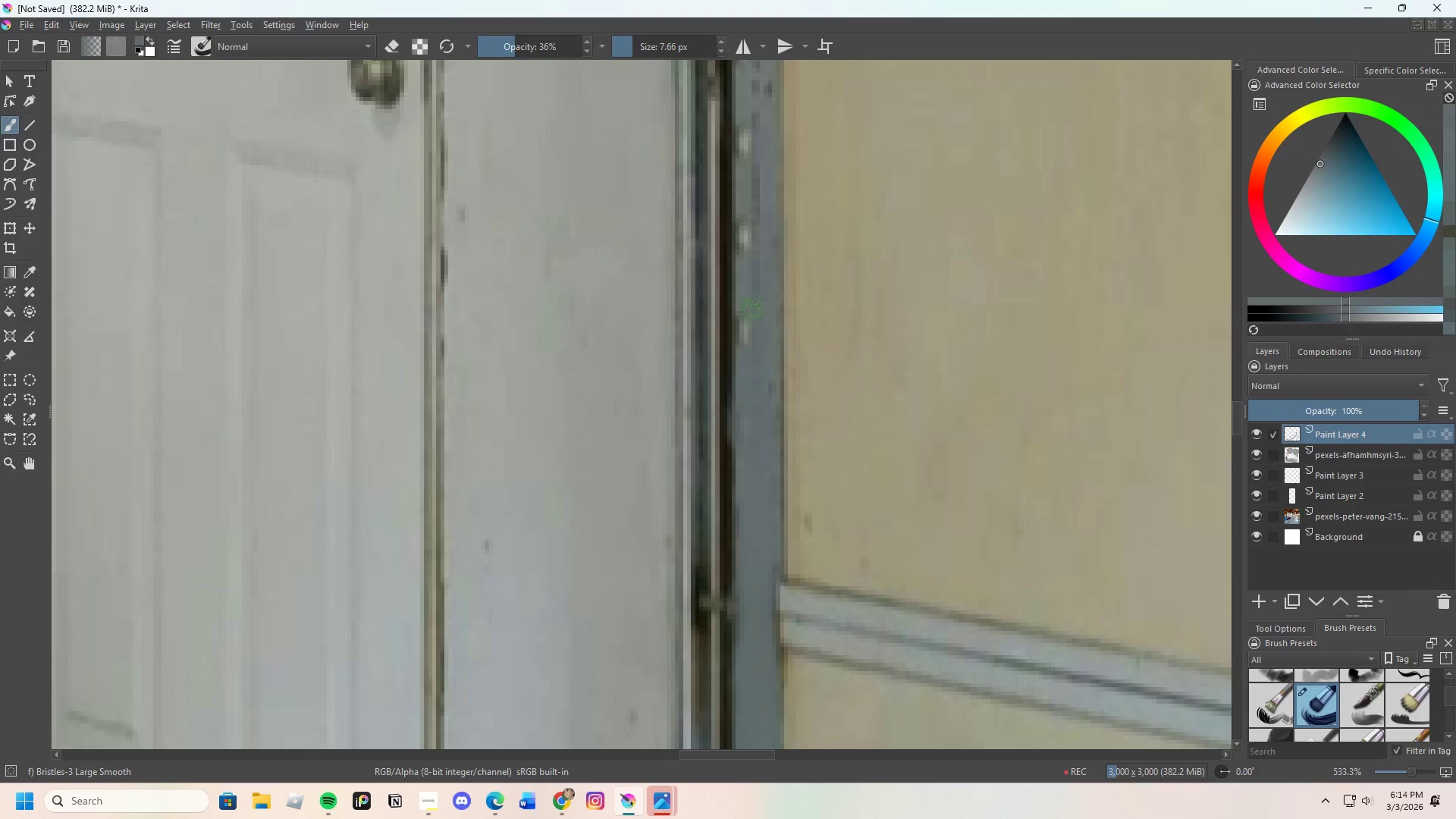 
left_click_drag(start_coordinate=[752, 322], to_coordinate=[761, 372])
 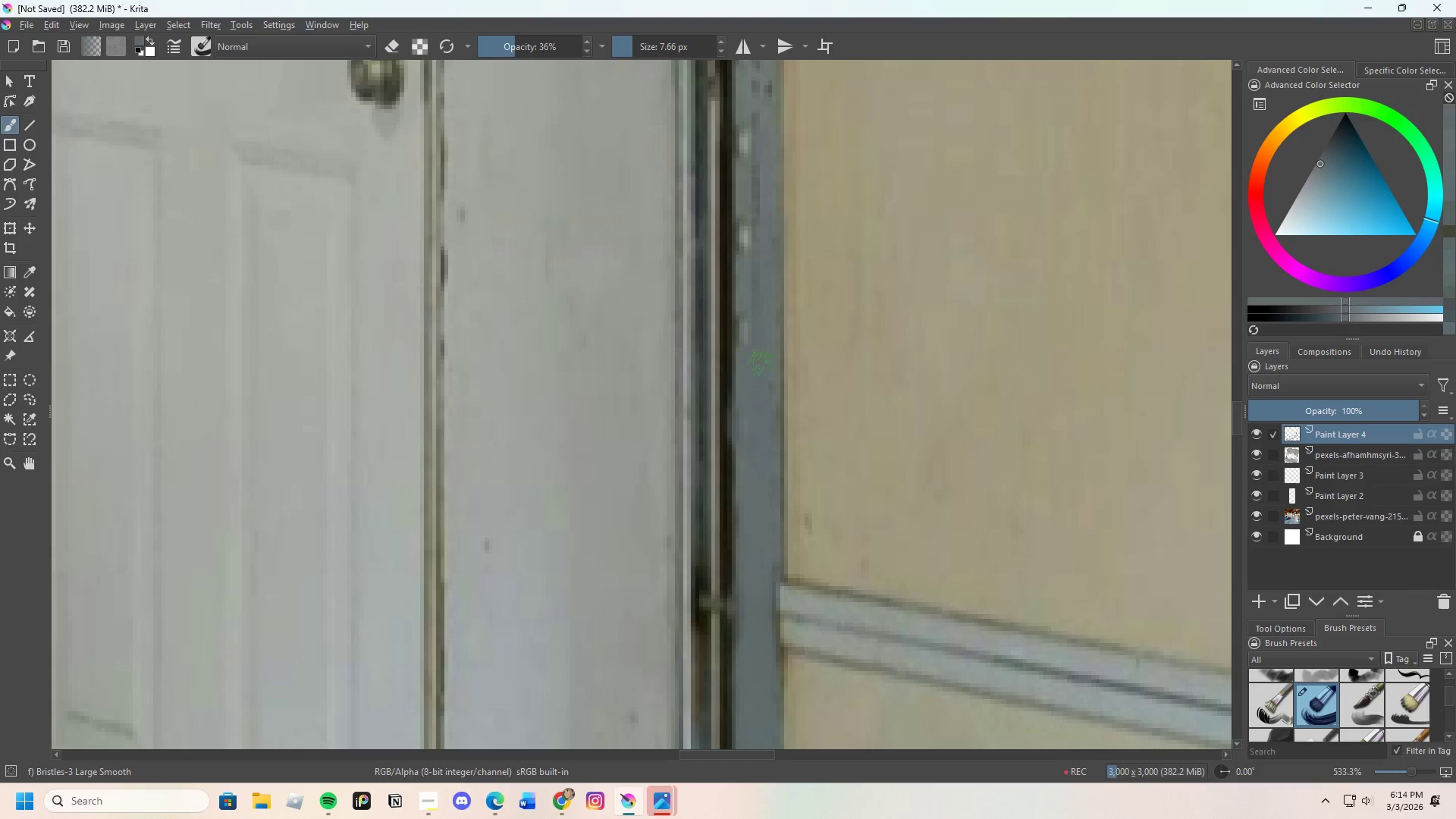 
left_click_drag(start_coordinate=[761, 362], to_coordinate=[758, 397])
 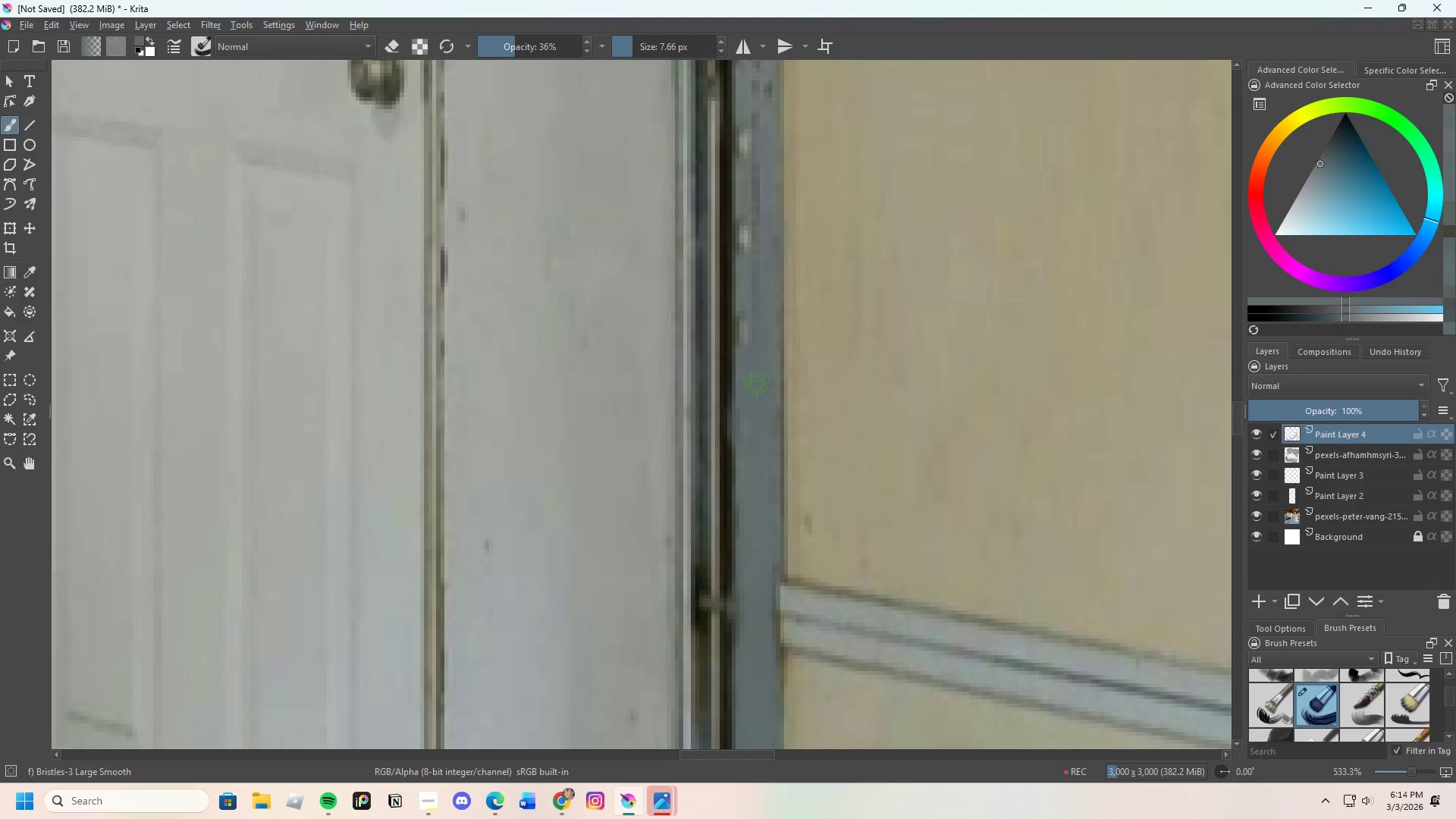 
left_click_drag(start_coordinate=[758, 385], to_coordinate=[754, 359])
 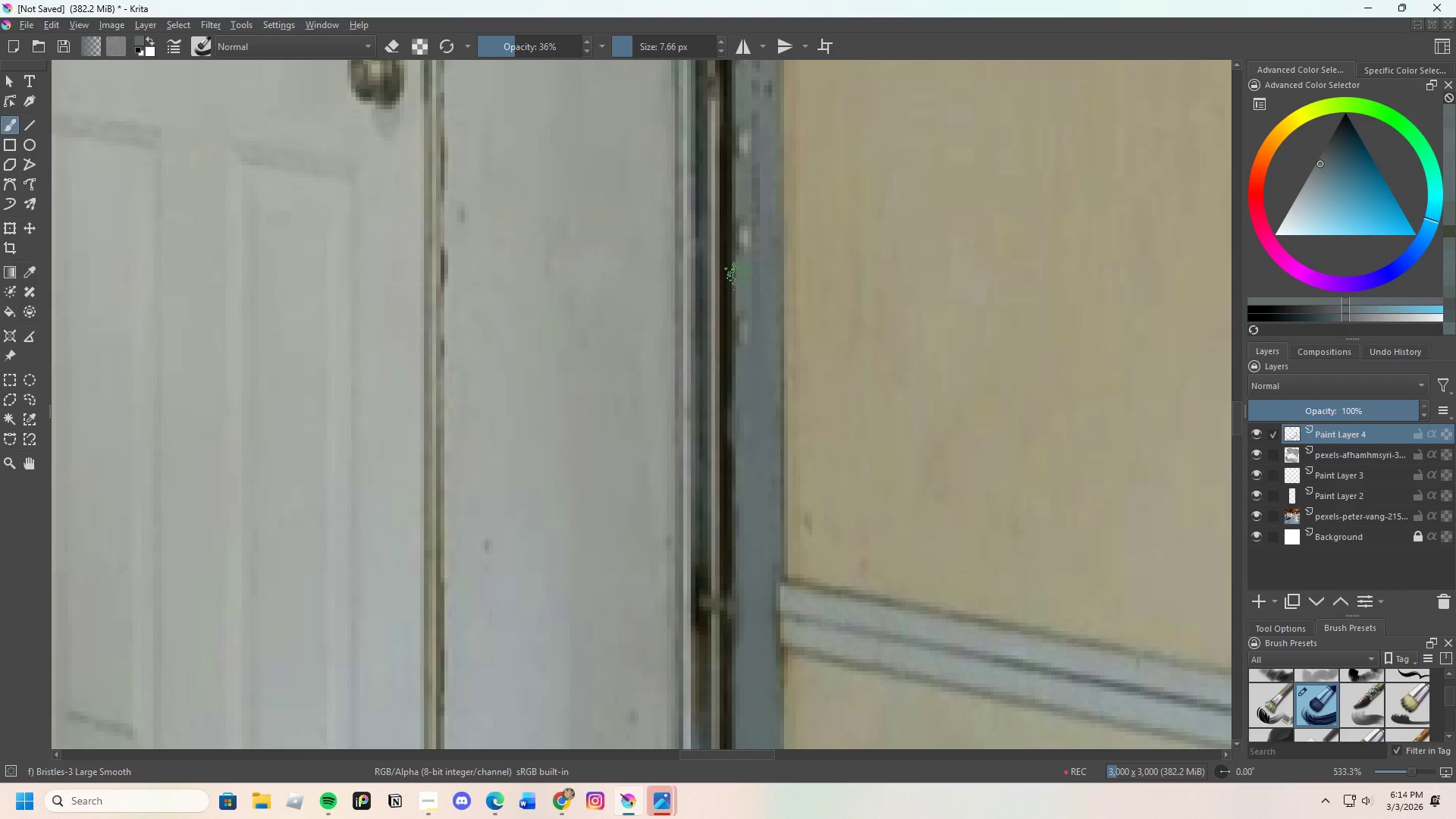 
left_click_drag(start_coordinate=[740, 278], to_coordinate=[754, 359])
 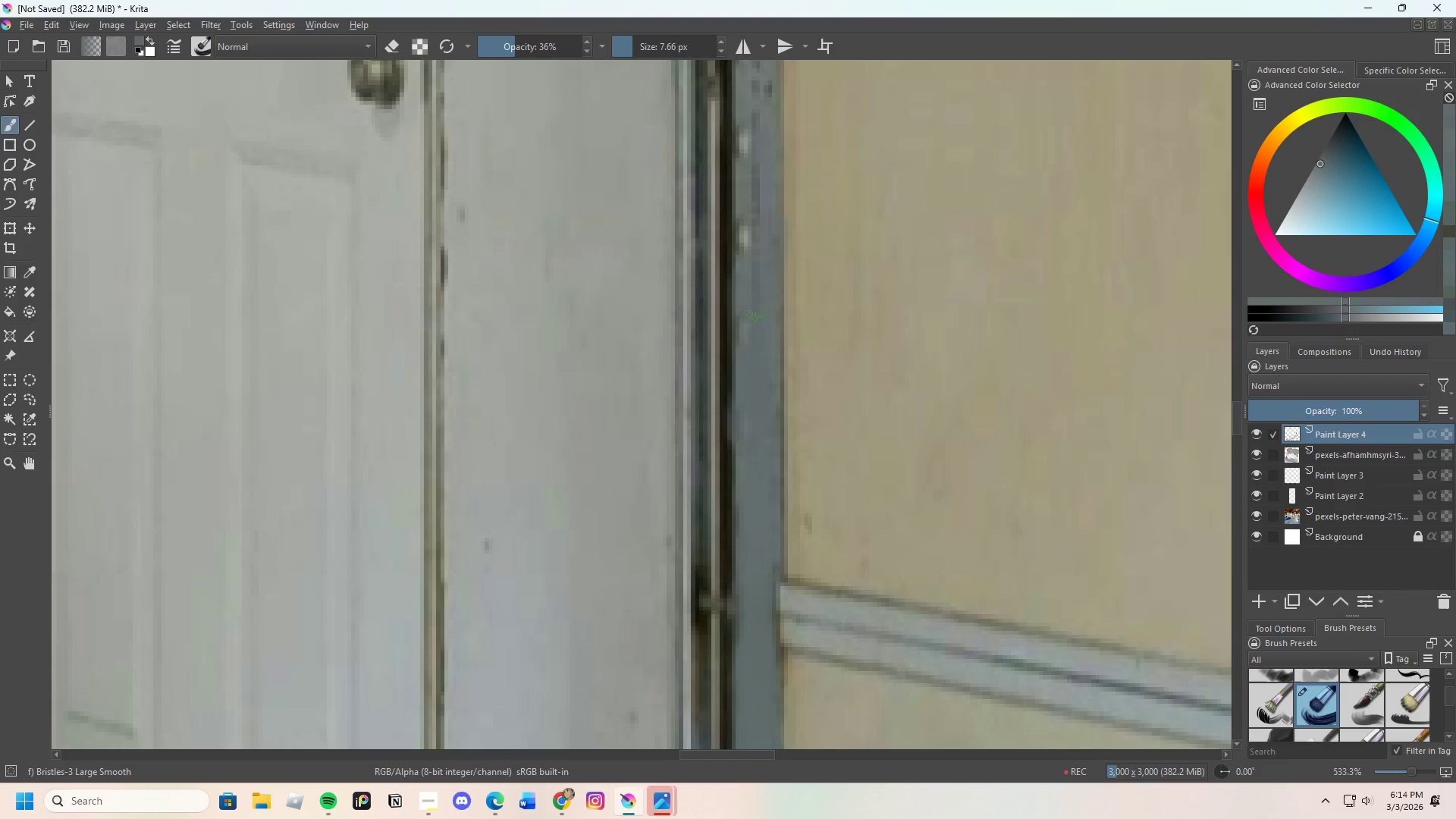 
left_click_drag(start_coordinate=[752, 305], to_coordinate=[743, 397])
 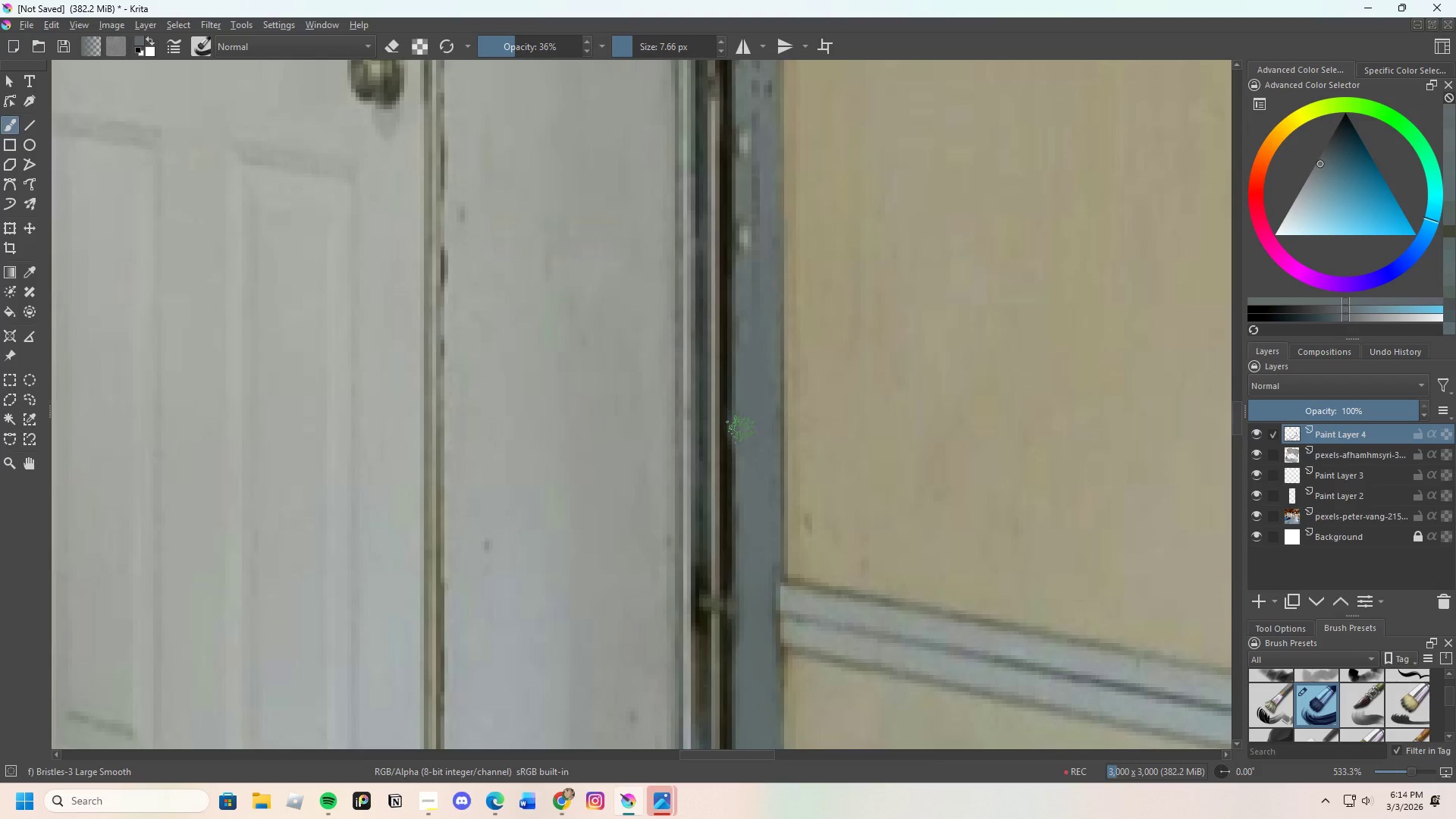 
scroll: coordinate [742, 428], scroll_direction: down, amount: 4.0
 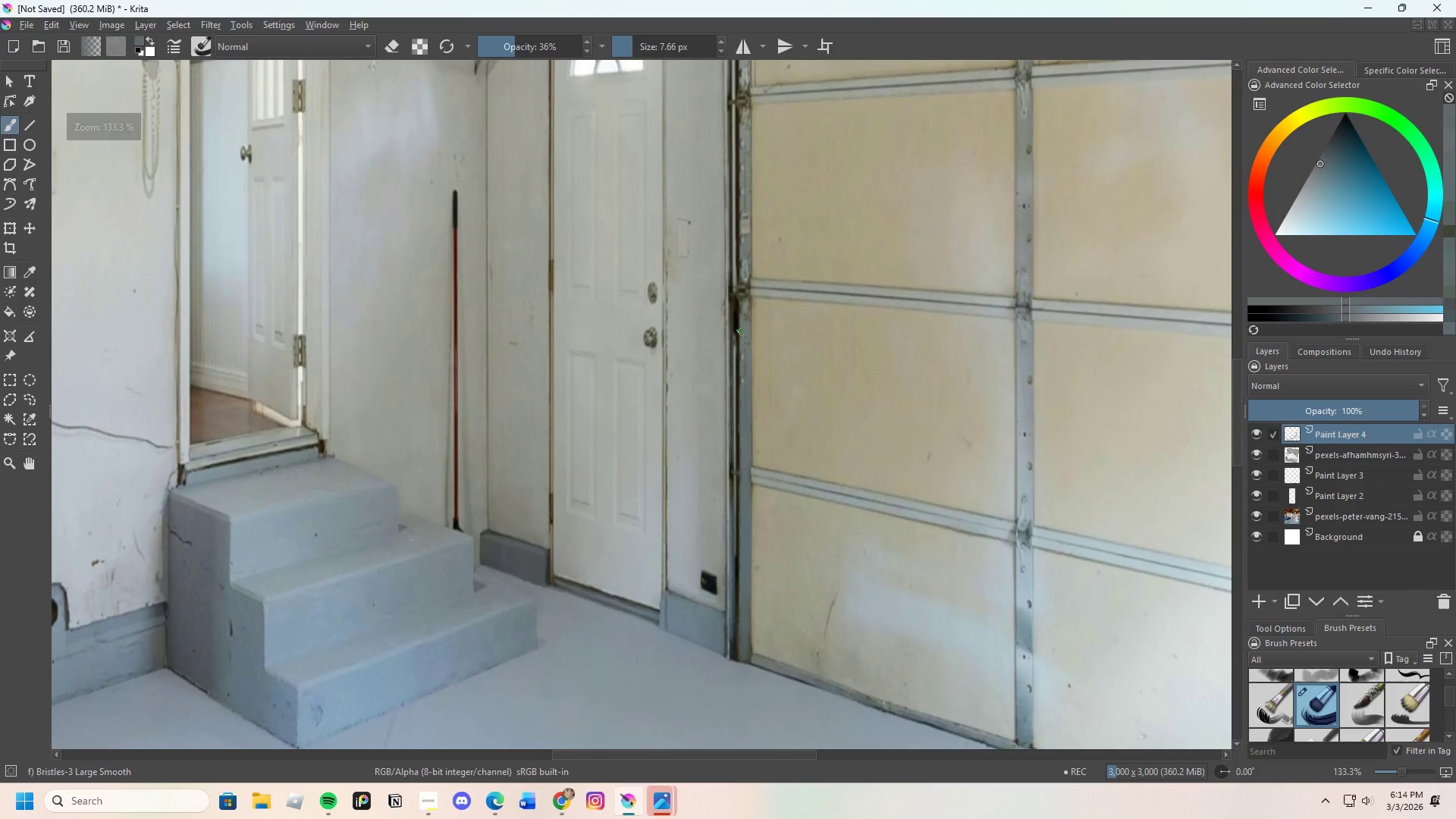 
scroll: coordinate [748, 346], scroll_direction: up, amount: 4.0
 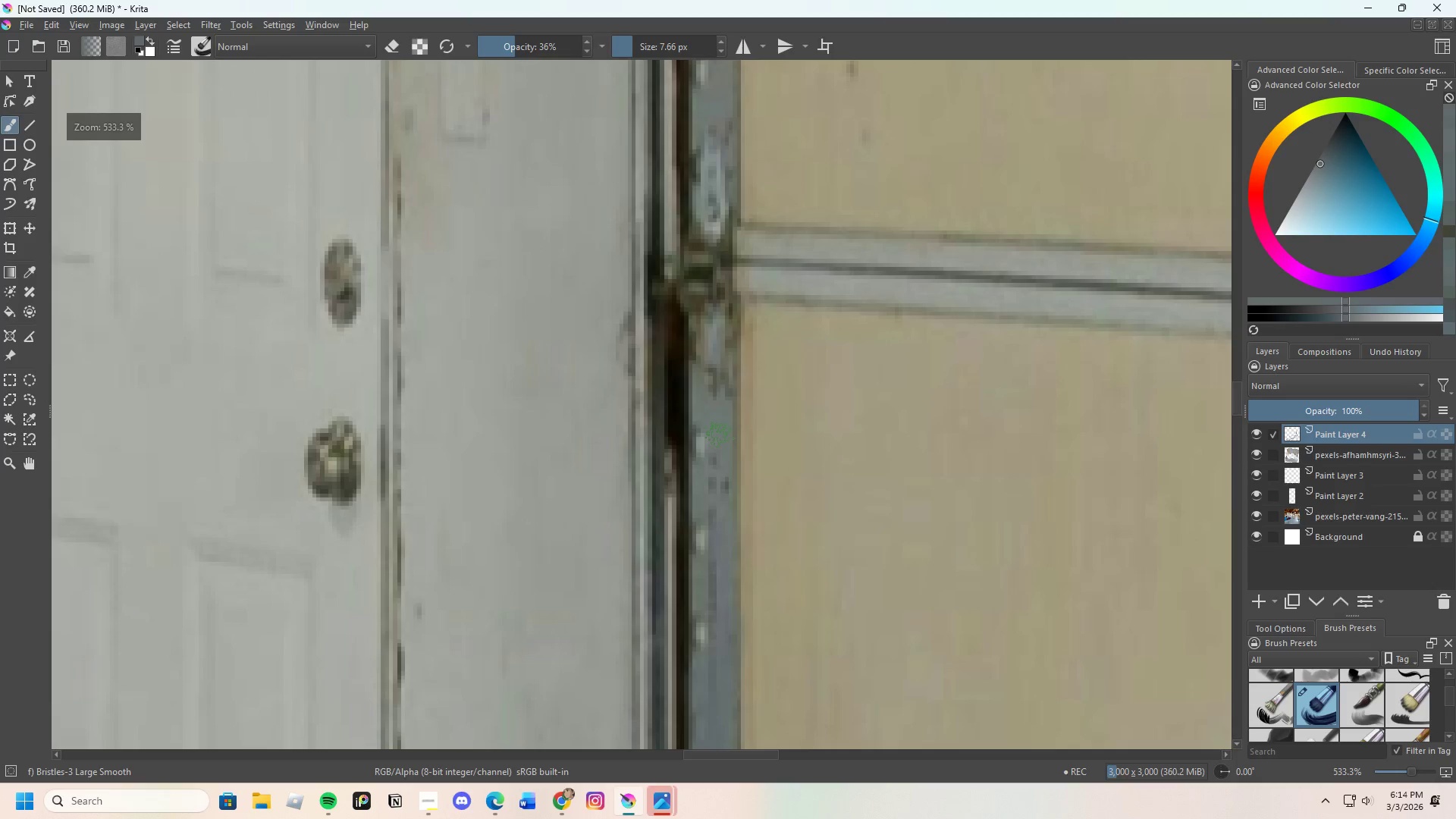 
key(Control+ControlLeft)
 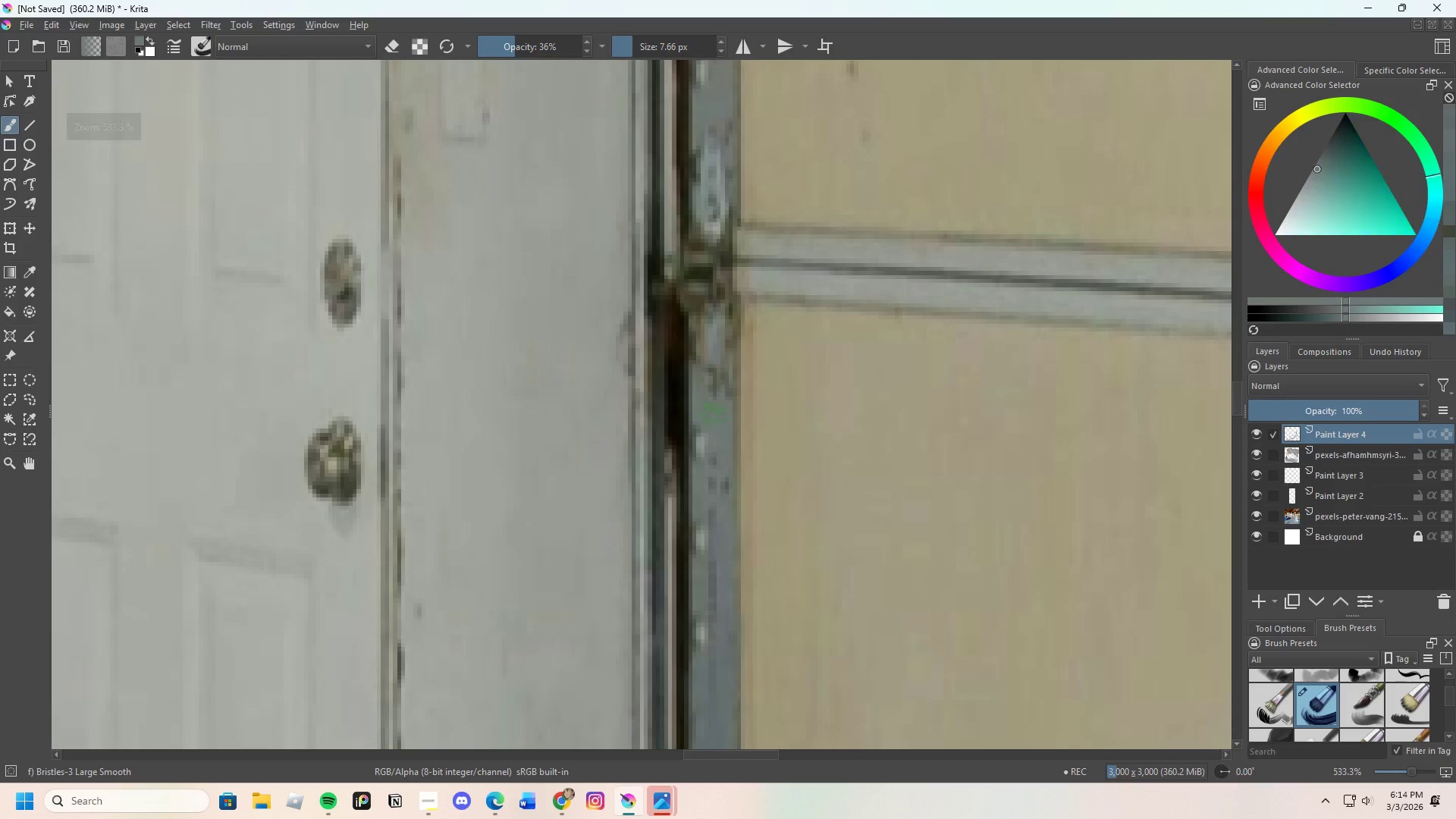 
left_click_drag(start_coordinate=[711, 415], to_coordinate=[704, 500])
 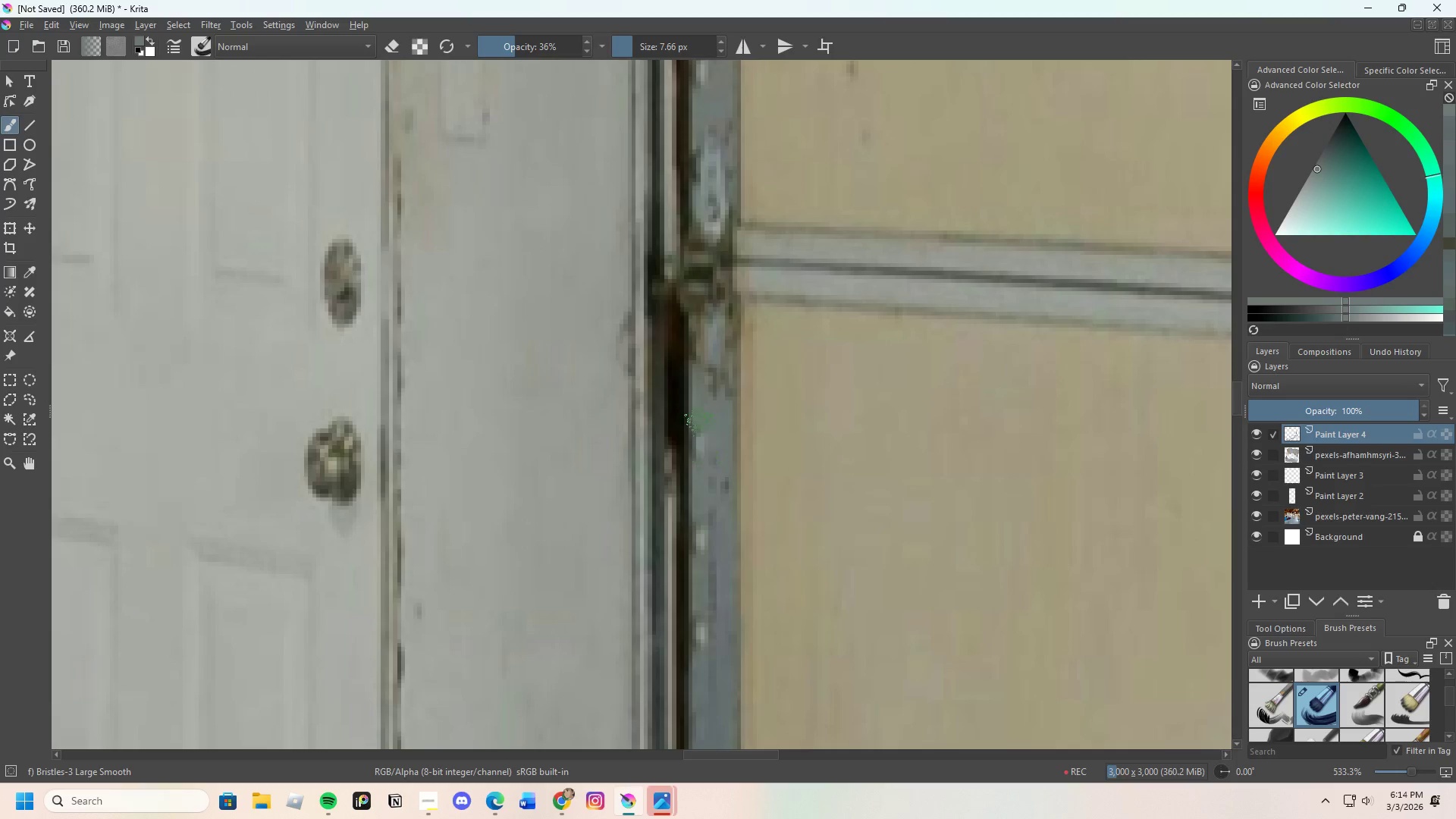 
left_click_drag(start_coordinate=[697, 434], to_coordinate=[701, 580])
 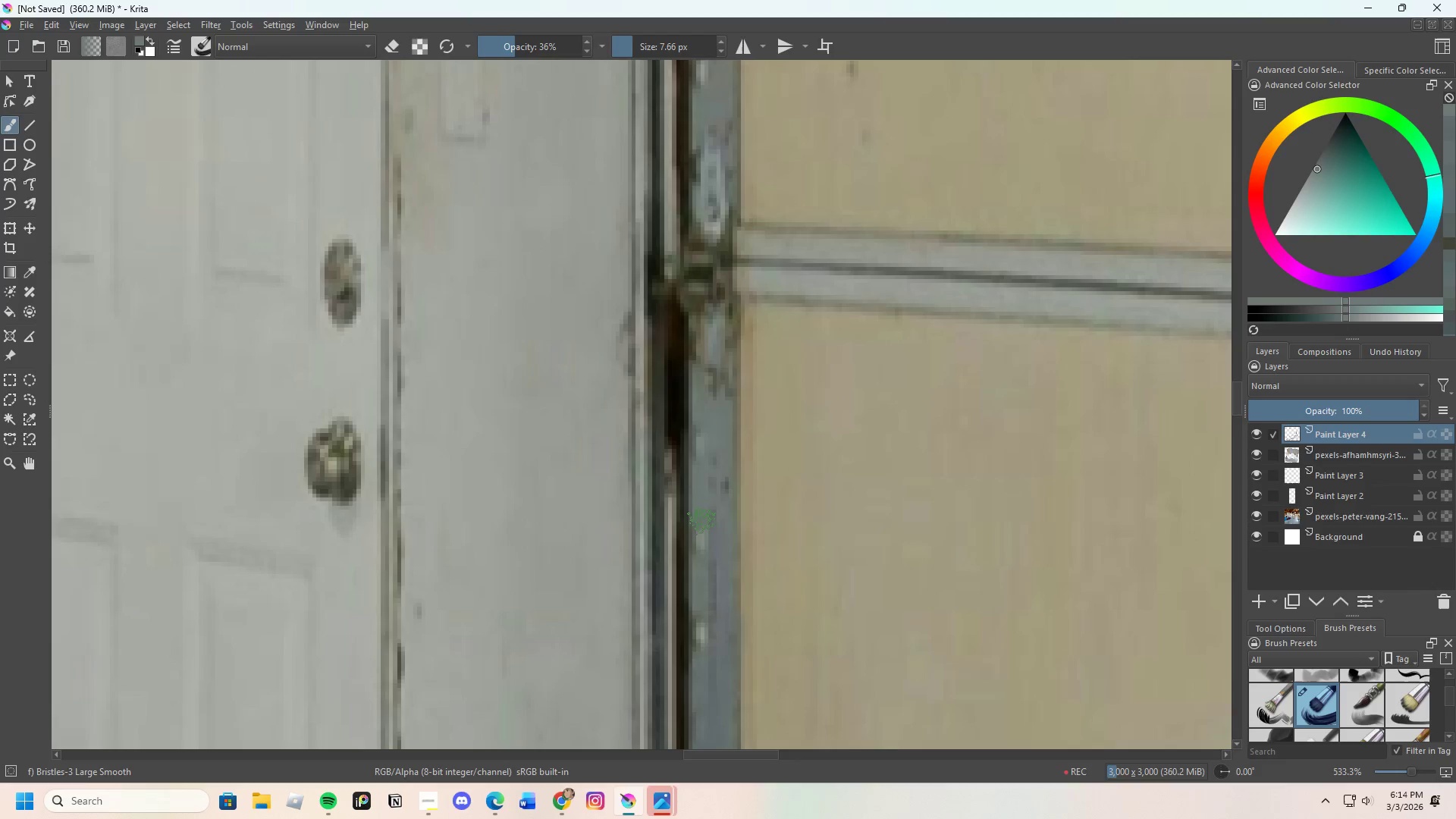 
left_click_drag(start_coordinate=[703, 529], to_coordinate=[705, 629])
 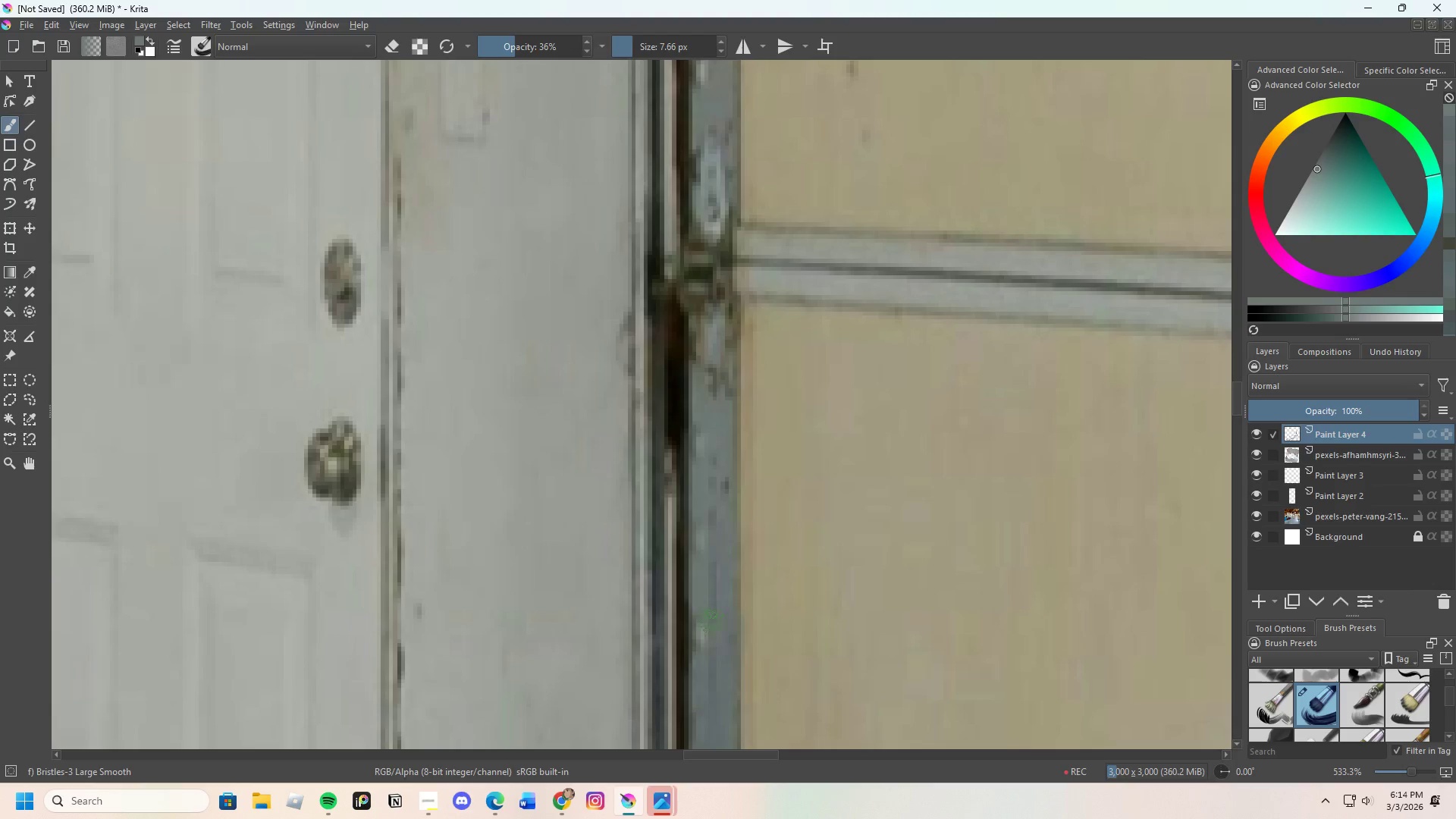 
left_click_drag(start_coordinate=[711, 623], to_coordinate=[723, 484])
 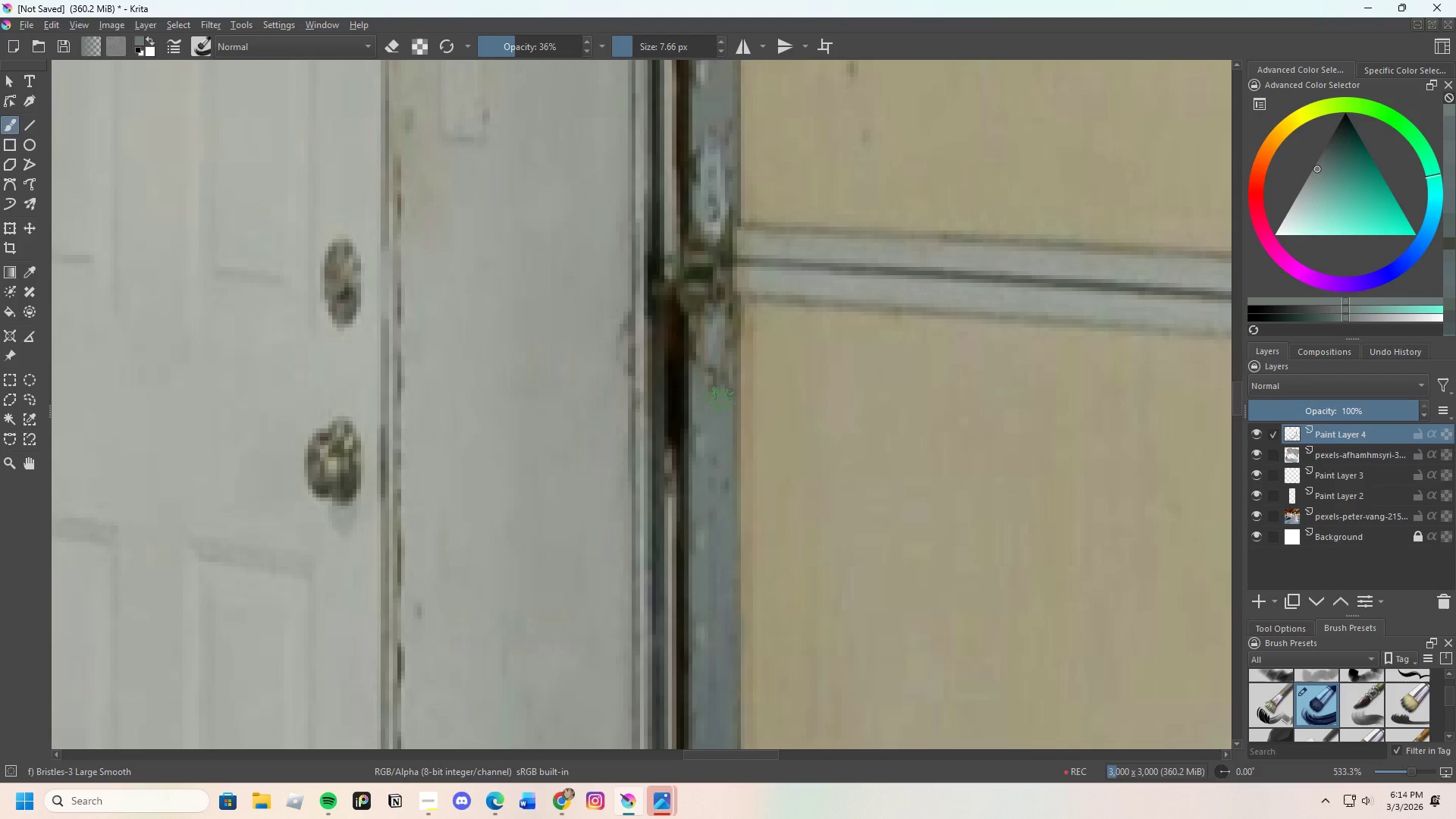 
scroll: coordinate [716, 593], scroll_direction: none, amount: 0.0
 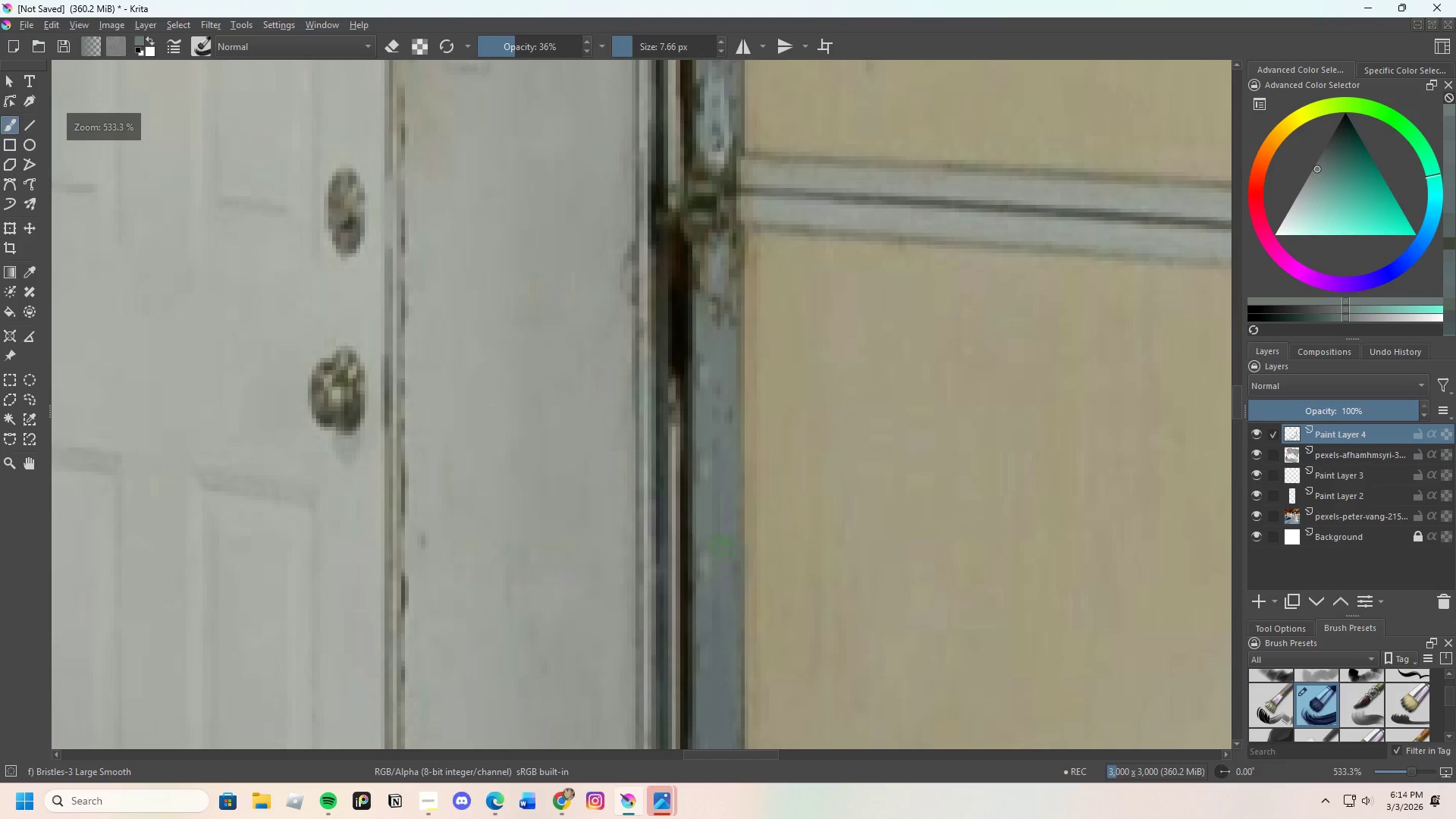 
left_click_drag(start_coordinate=[725, 546], to_coordinate=[733, 601])
 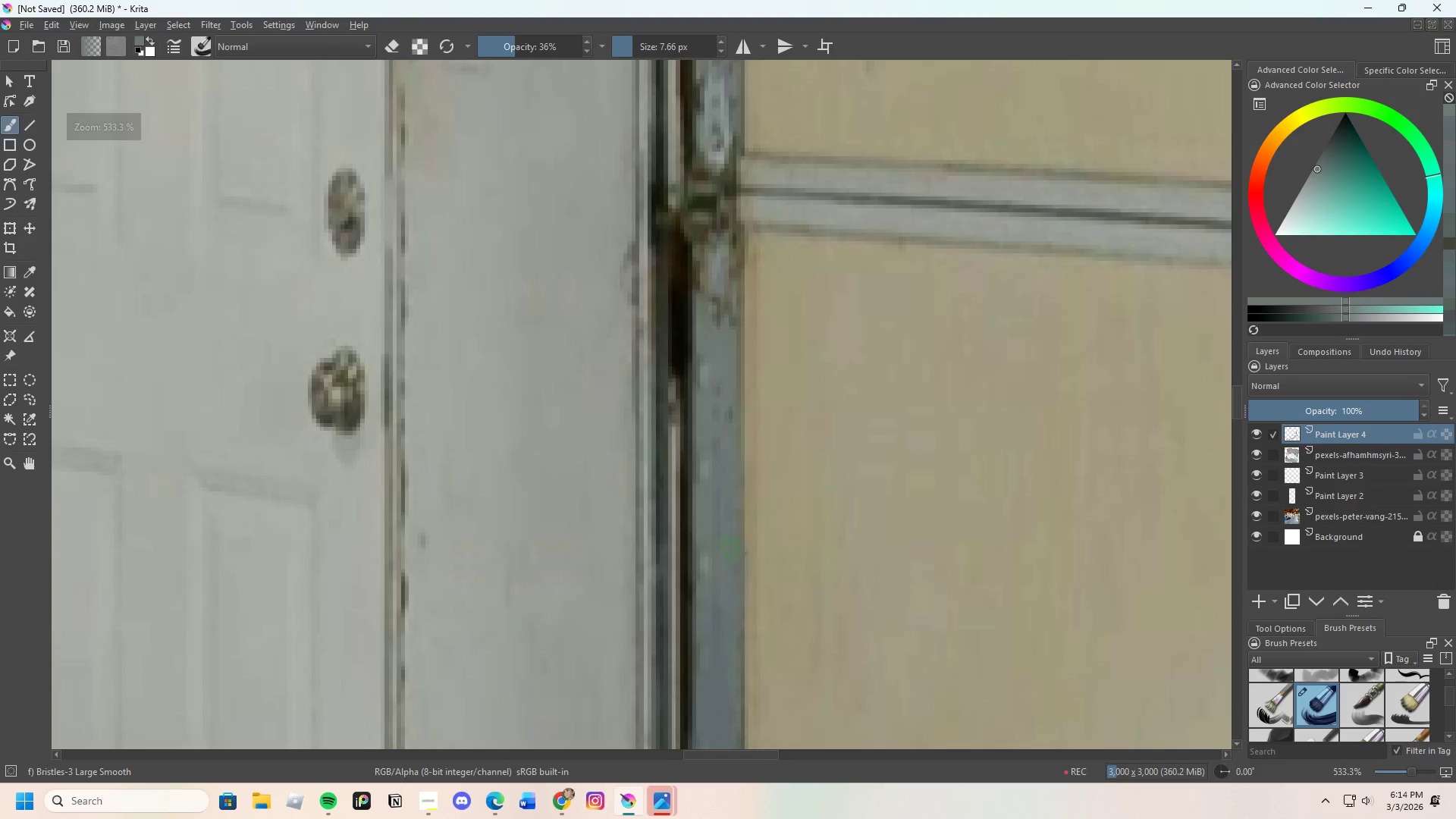 
hold_key(key=ControlLeft, duration=0.41)
 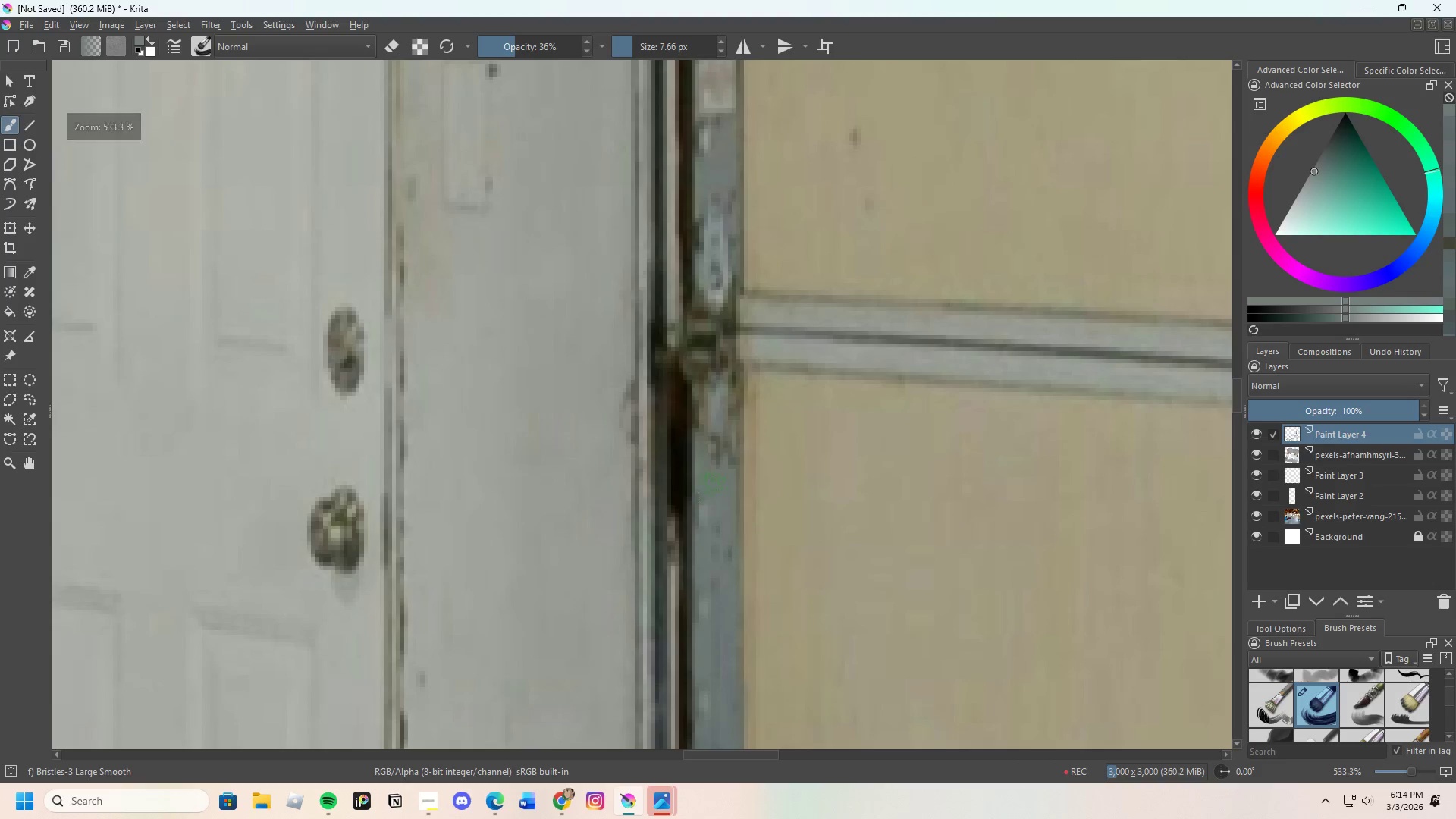 
scroll: coordinate [726, 415], scroll_direction: none, amount: 0.0
 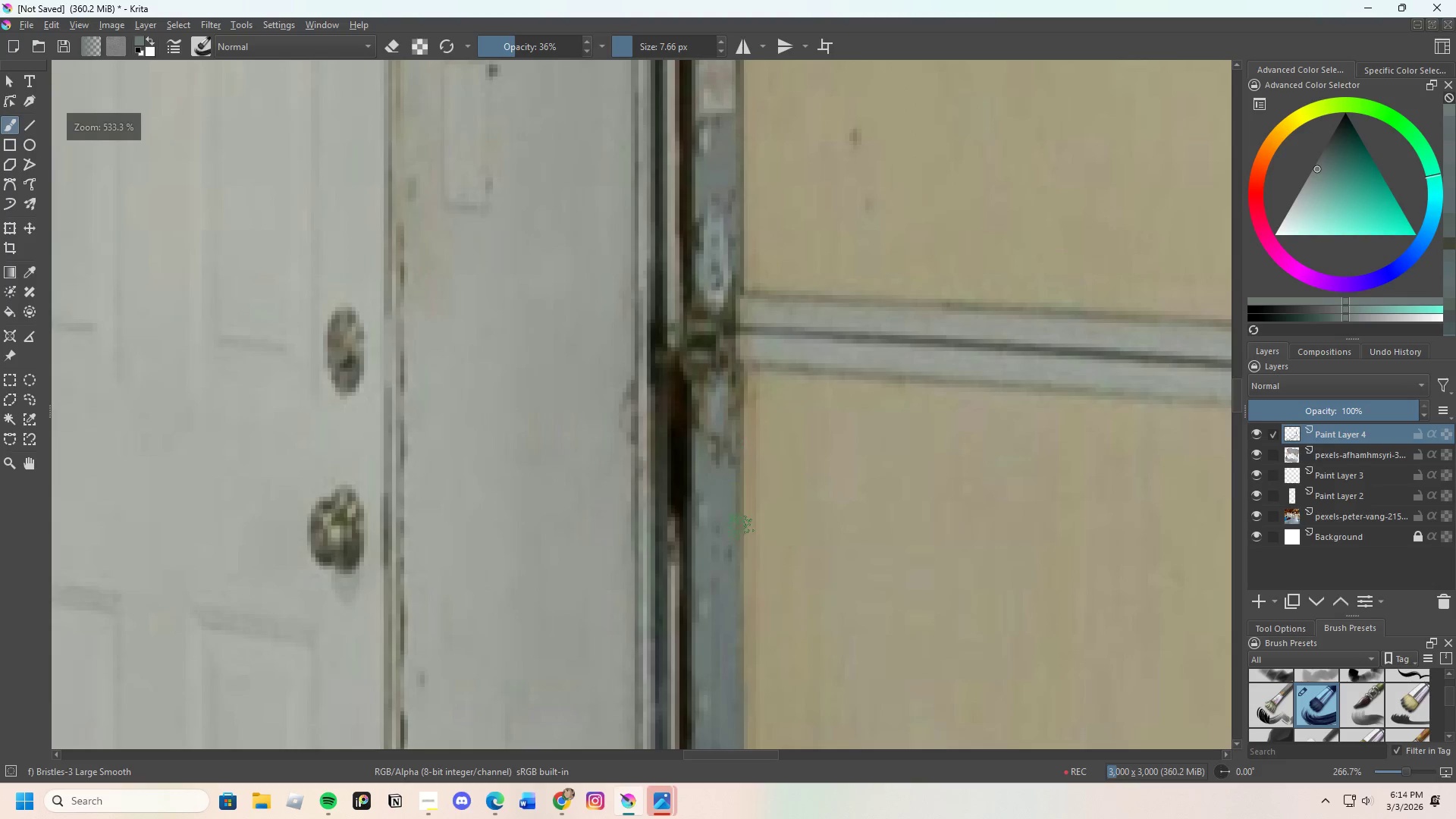 
left_click_drag(start_coordinate=[711, 491], to_coordinate=[707, 558])
 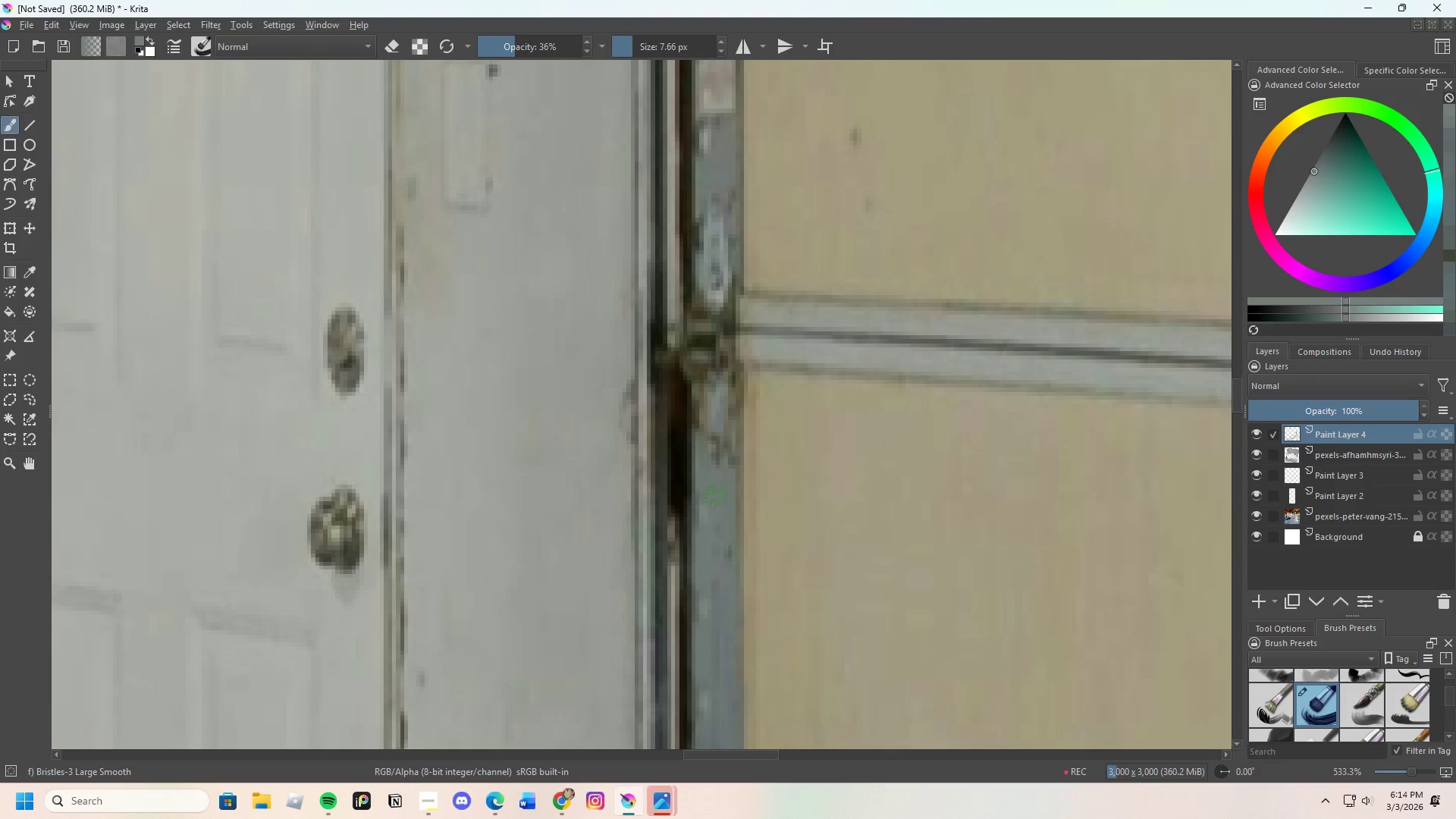 
left_click_drag(start_coordinate=[716, 525], to_coordinate=[717, 553])
 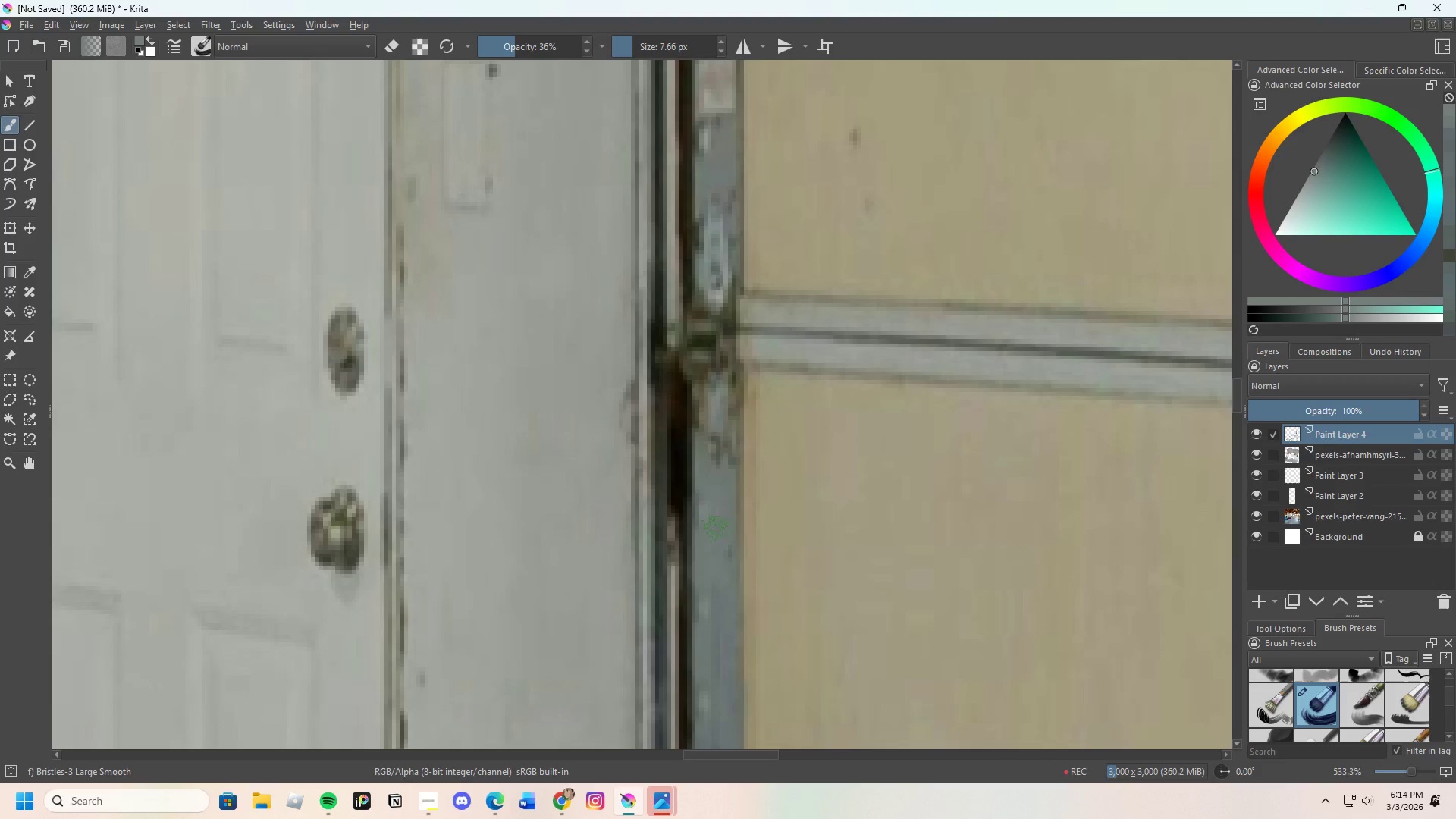 
left_click_drag(start_coordinate=[717, 541], to_coordinate=[717, 592])
 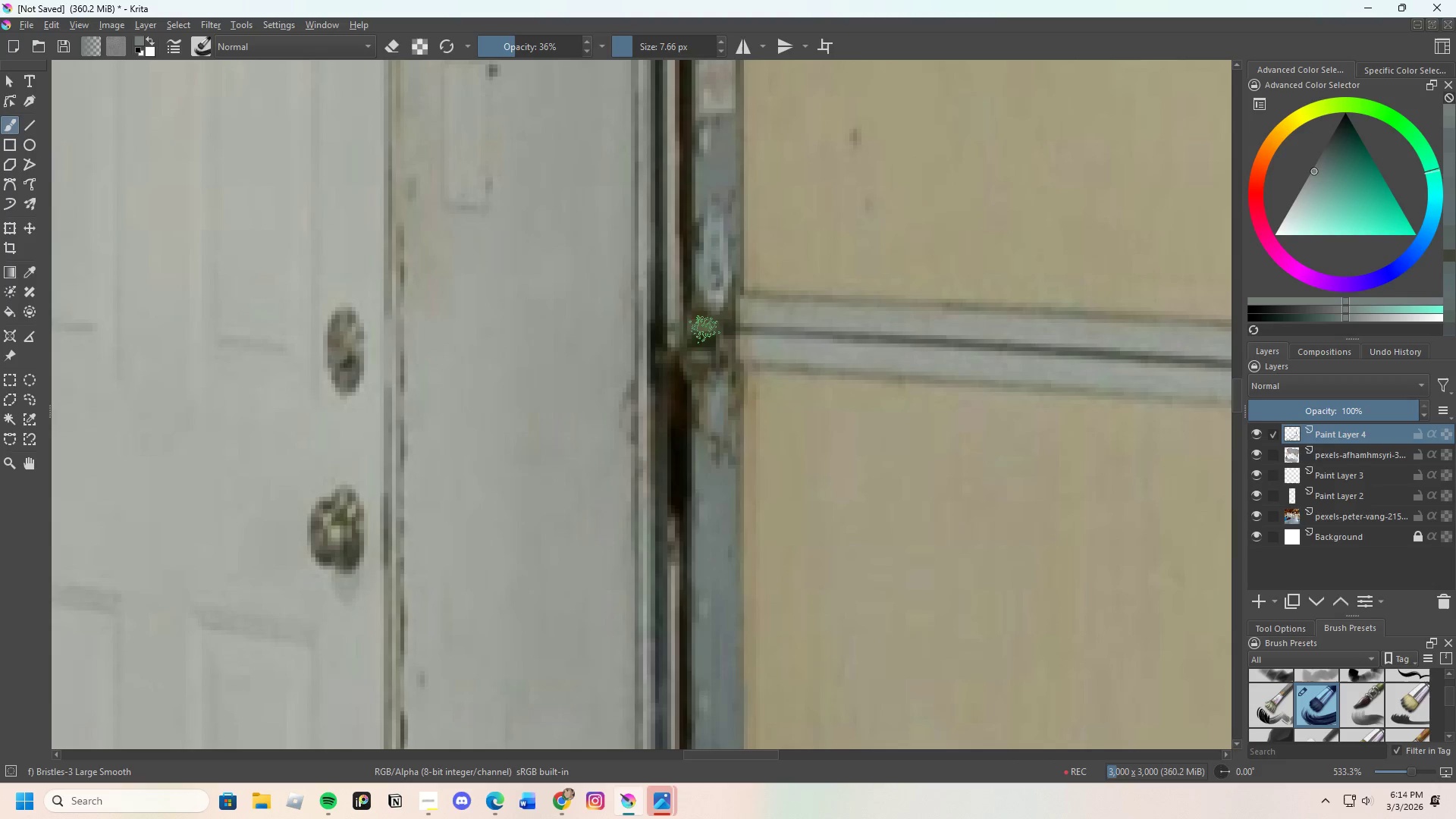 
left_click_drag(start_coordinate=[701, 297], to_coordinate=[701, 390])
 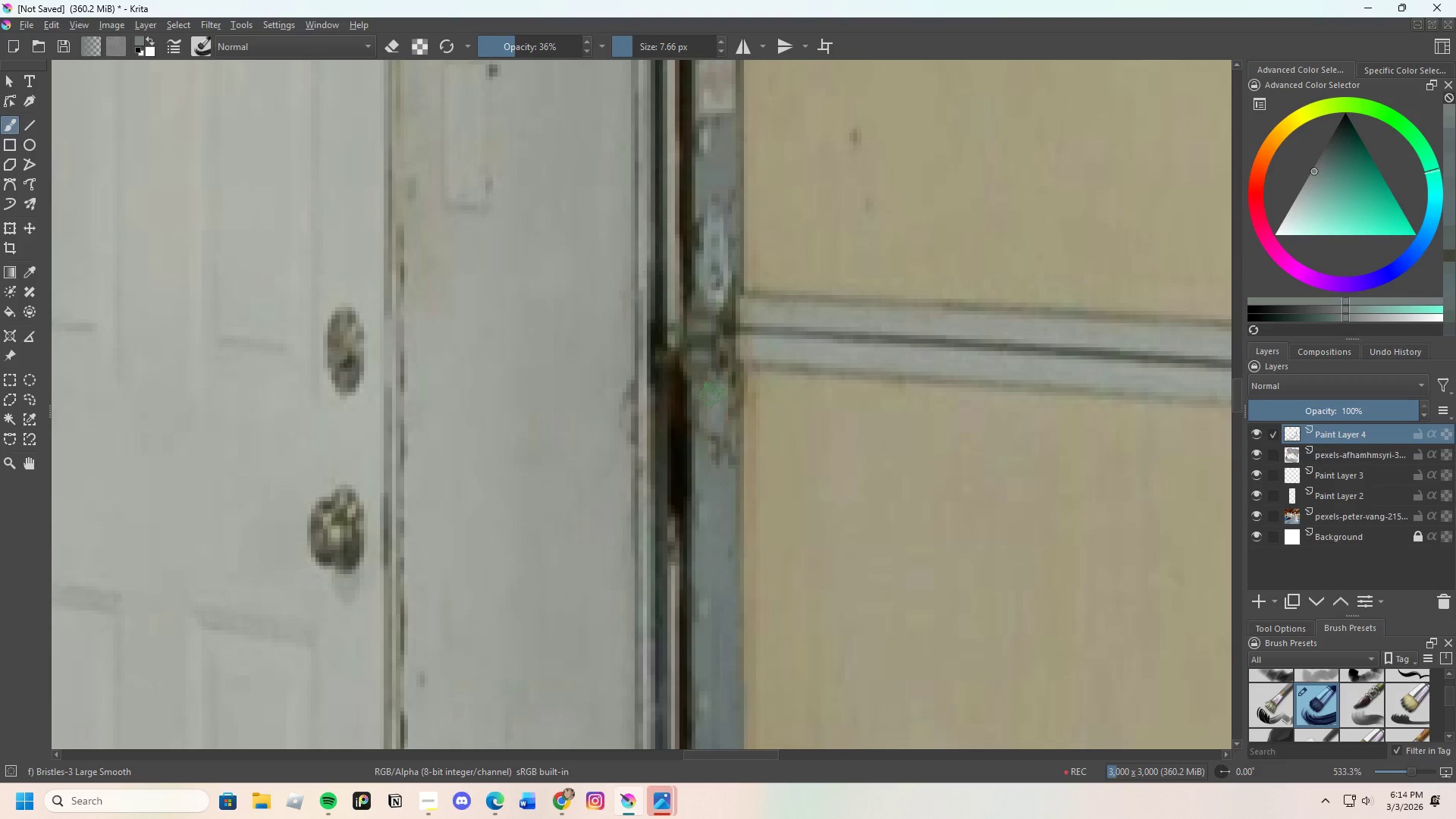 
hold_key(key=ControlLeft, duration=0.45)
 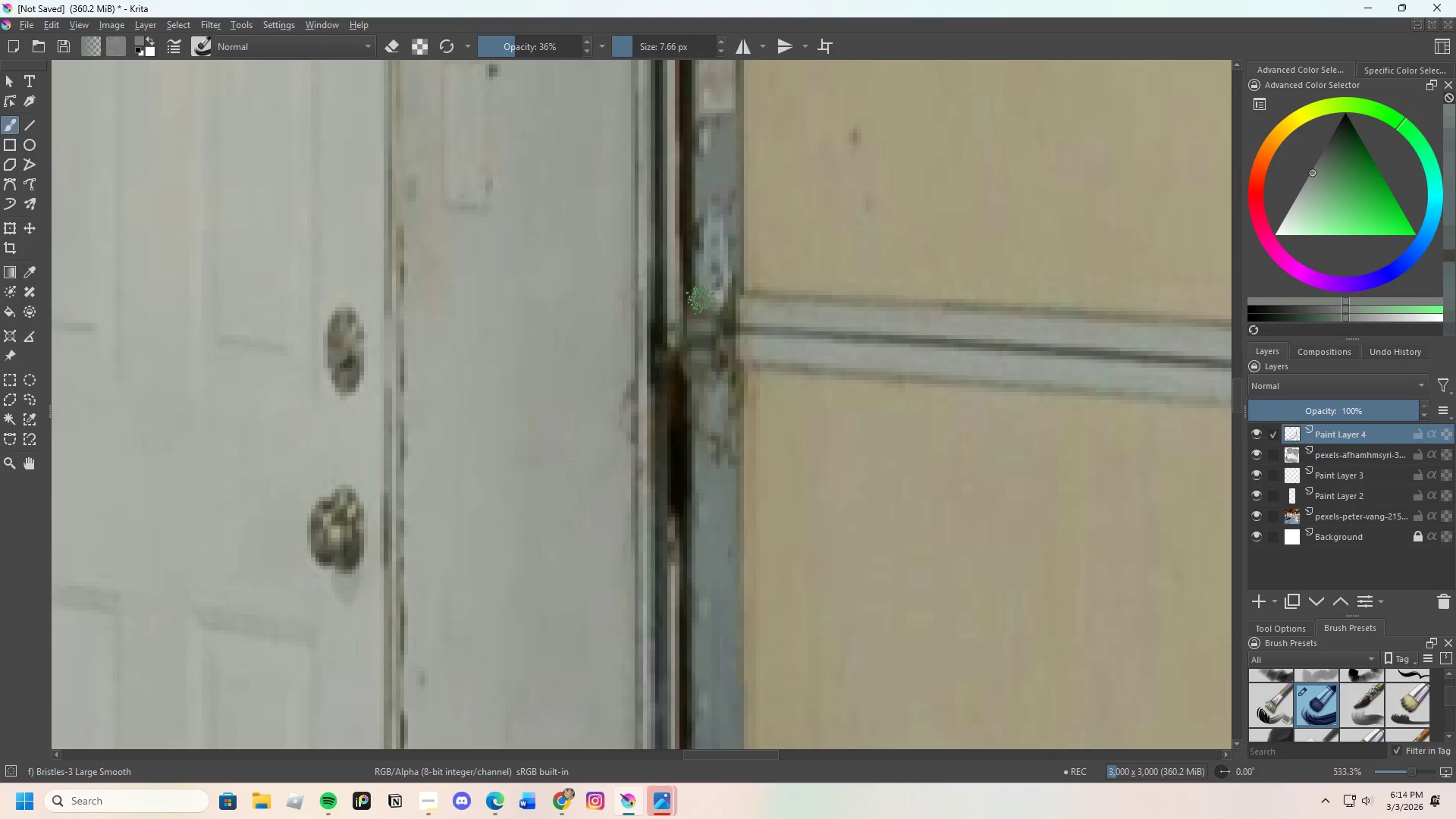 
left_click_drag(start_coordinate=[701, 302], to_coordinate=[698, 394])
 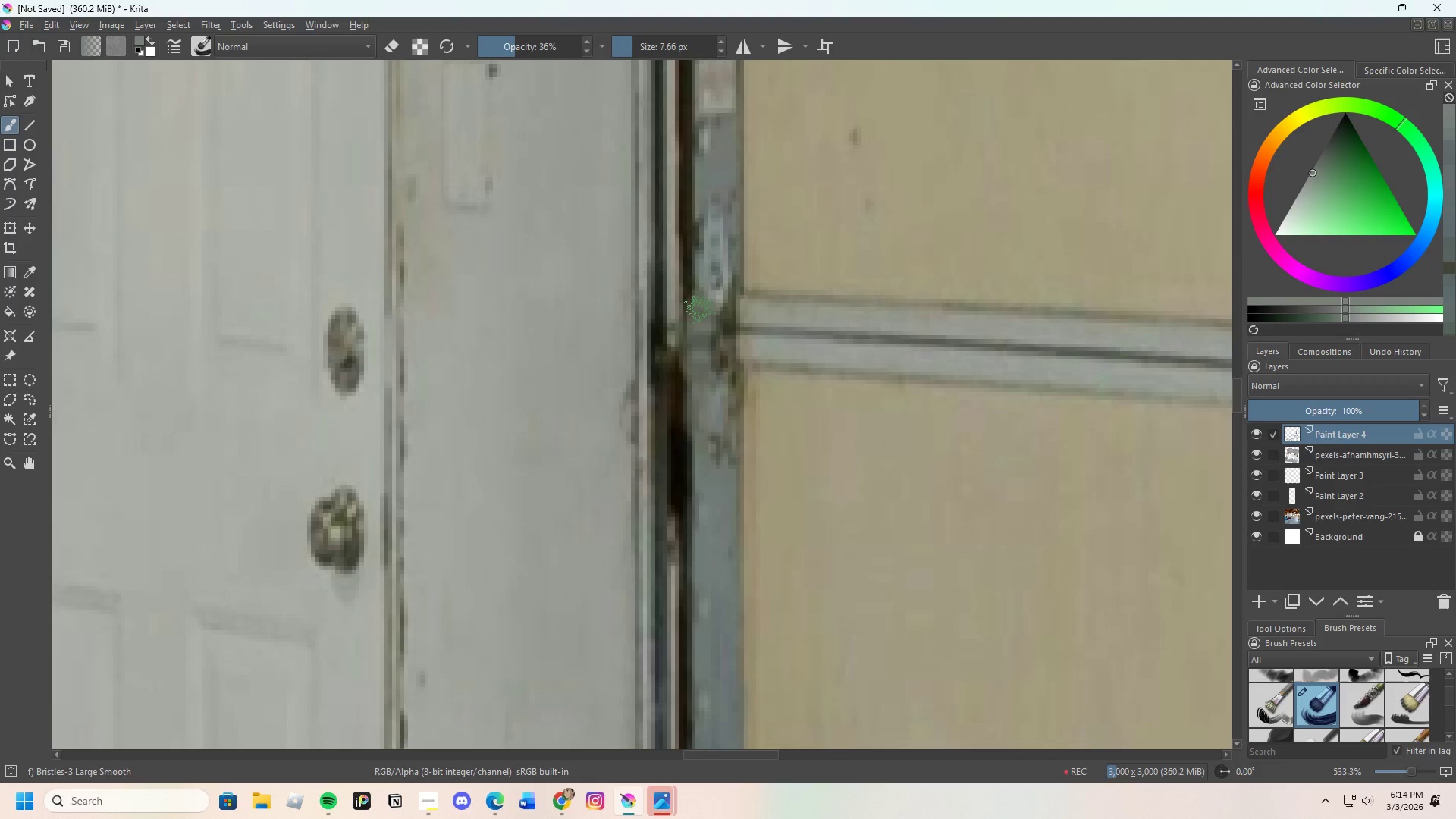 
key(Control+Z)
 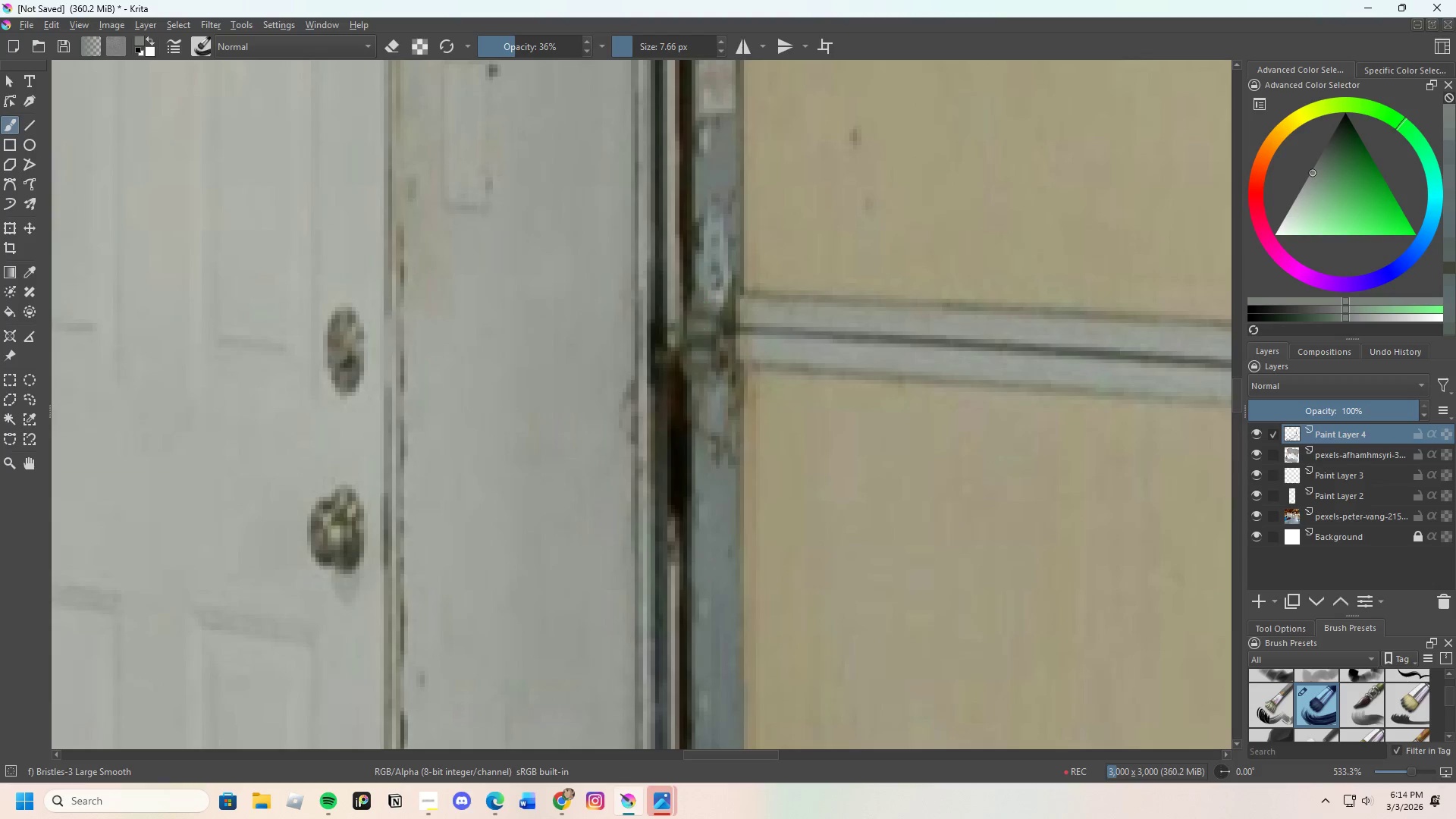 
key(Control+Z)
 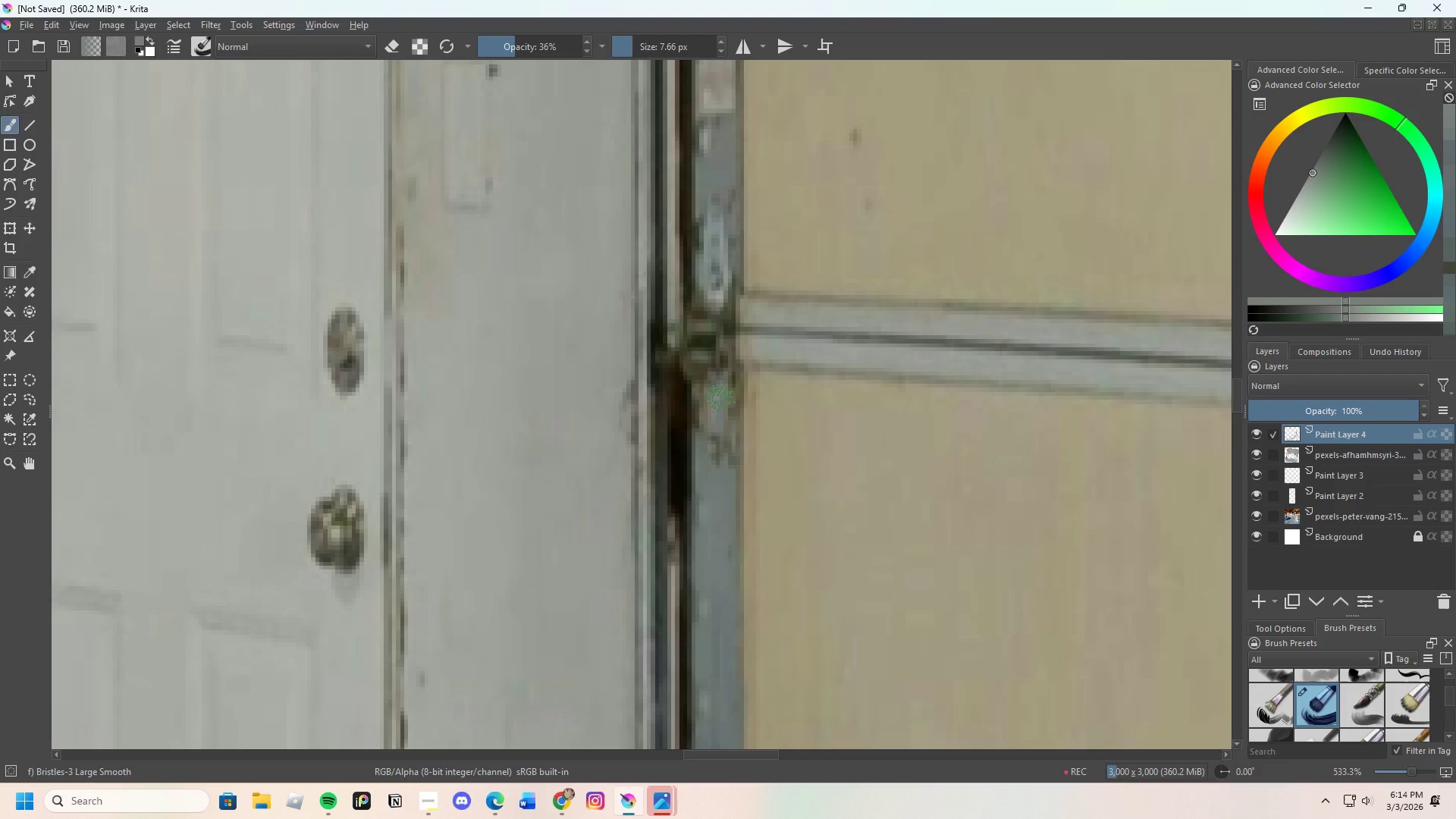 
left_click_drag(start_coordinate=[714, 400], to_coordinate=[714, 476])
 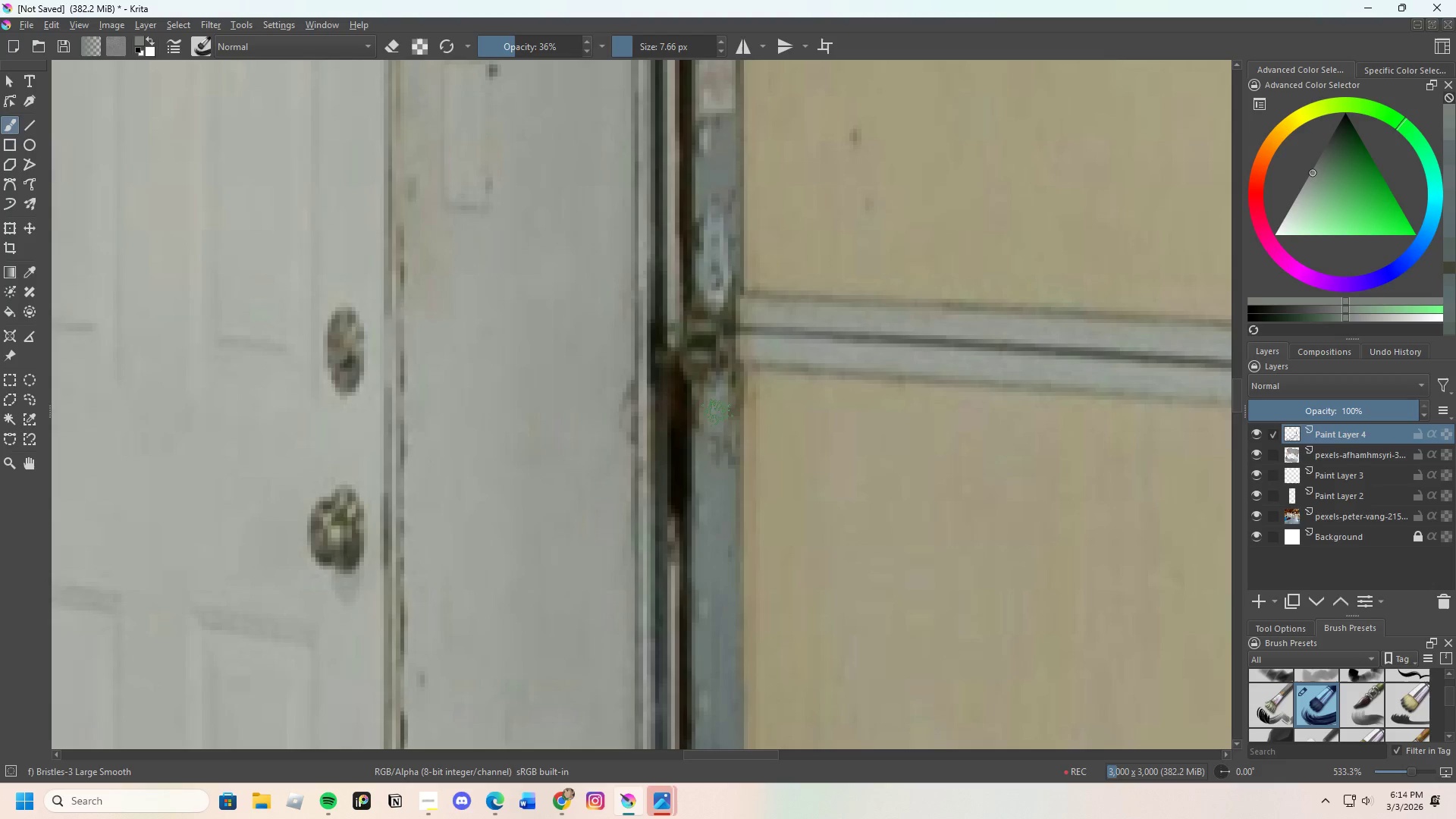 
left_click_drag(start_coordinate=[717, 419], to_coordinate=[720, 447])
 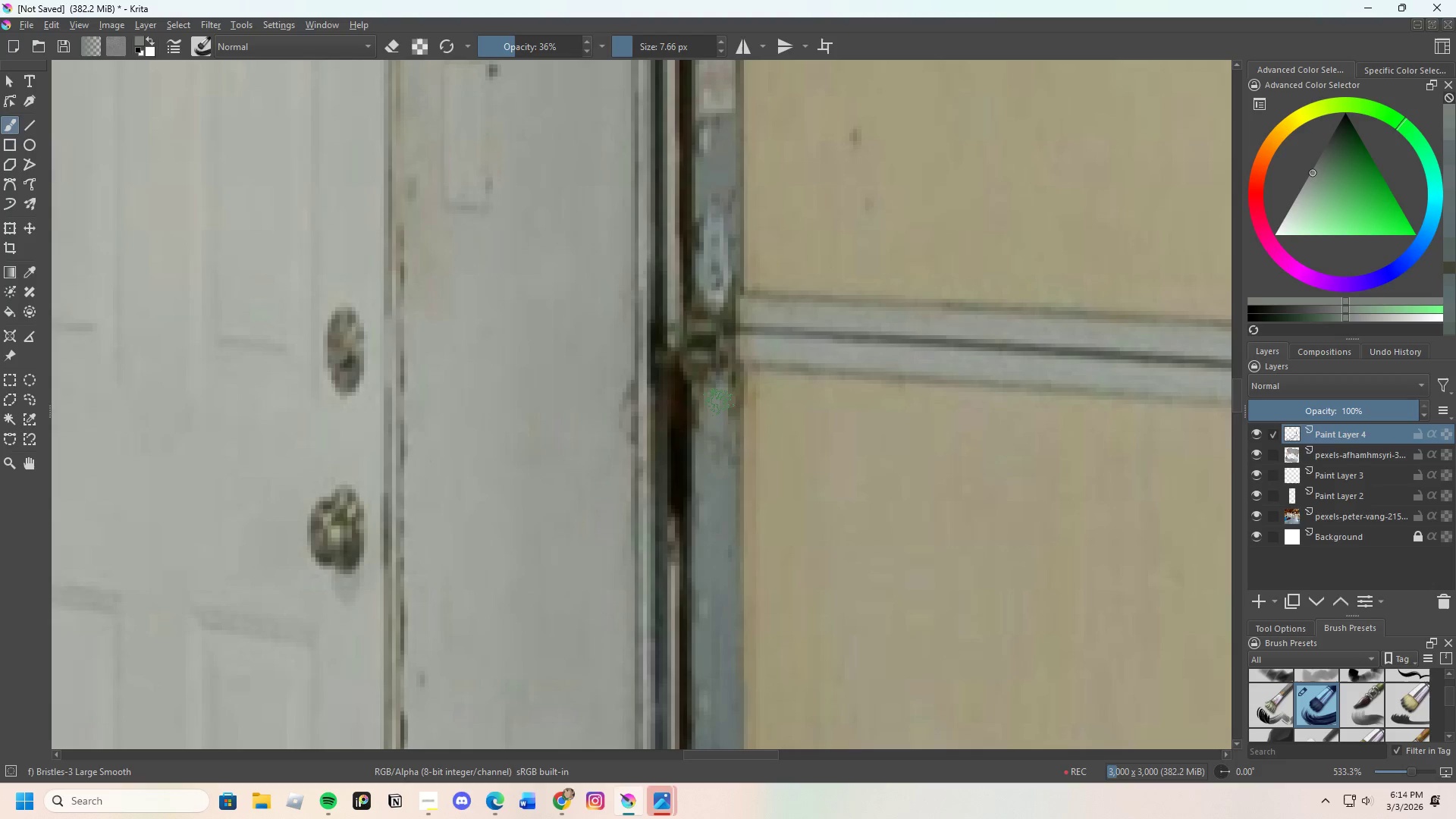 
left_click_drag(start_coordinate=[717, 400], to_coordinate=[722, 457])
 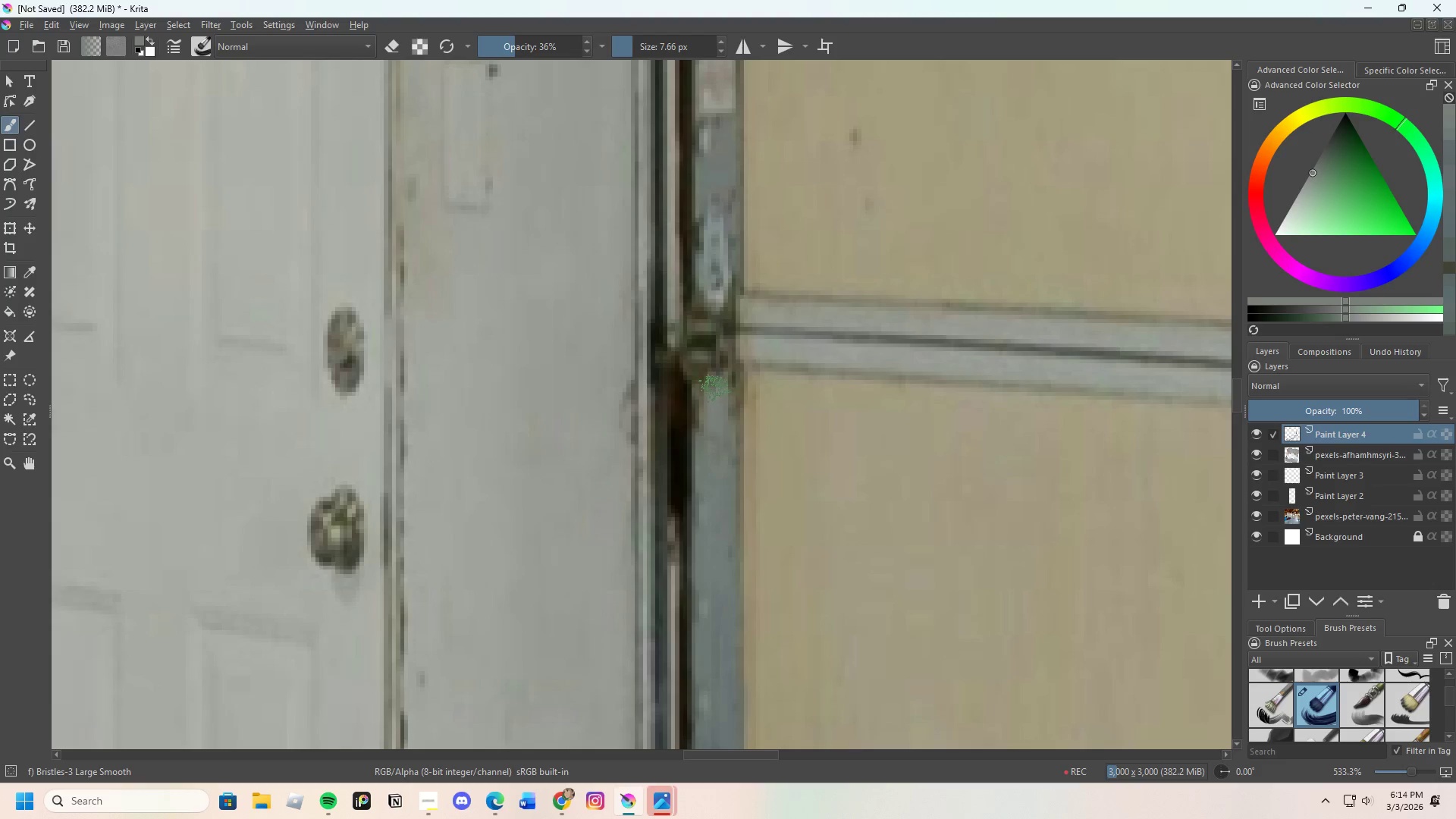 
left_click_drag(start_coordinate=[711, 392], to_coordinate=[728, 444])
 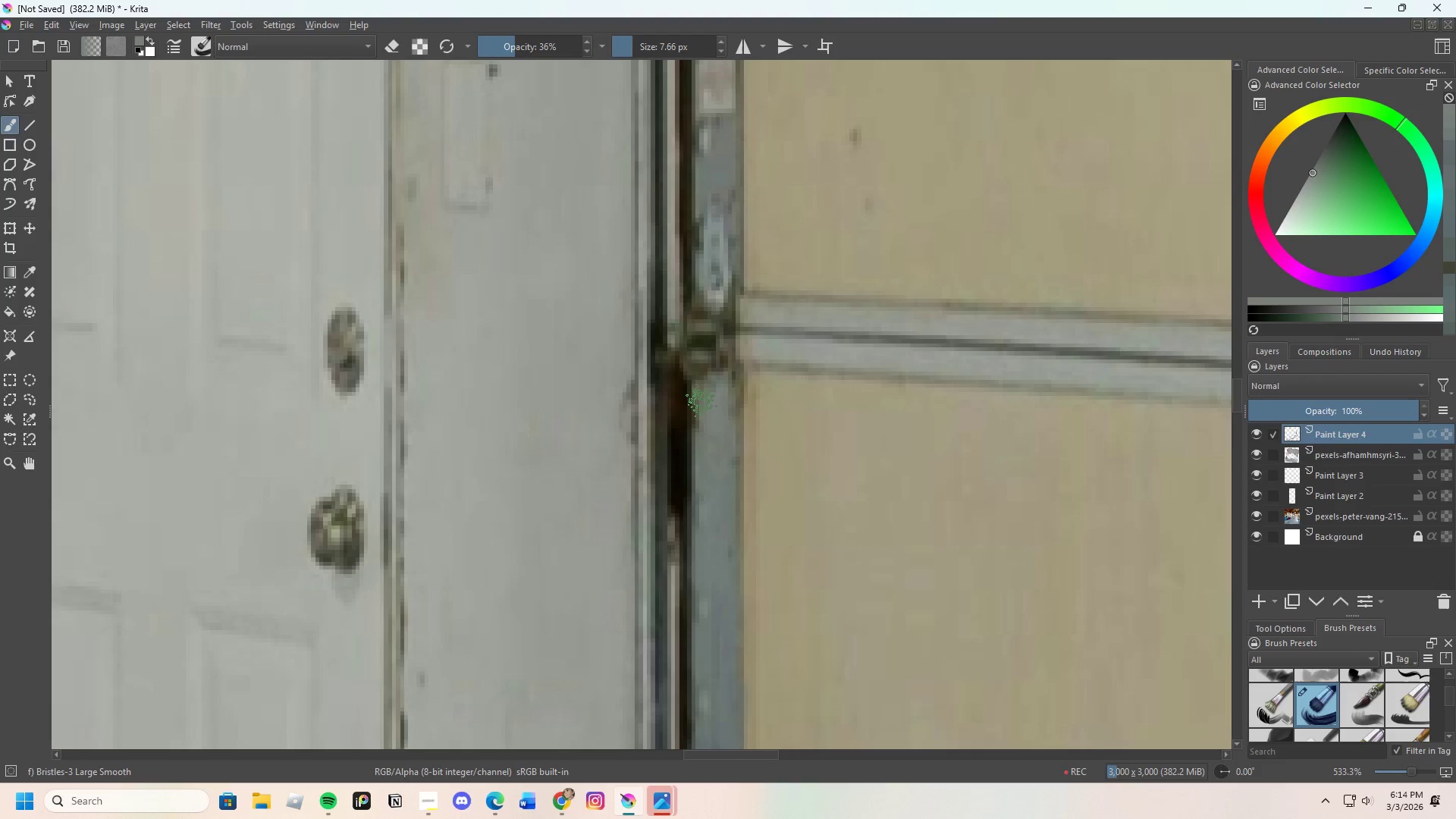 
left_click_drag(start_coordinate=[701, 400], to_coordinate=[703, 513])
 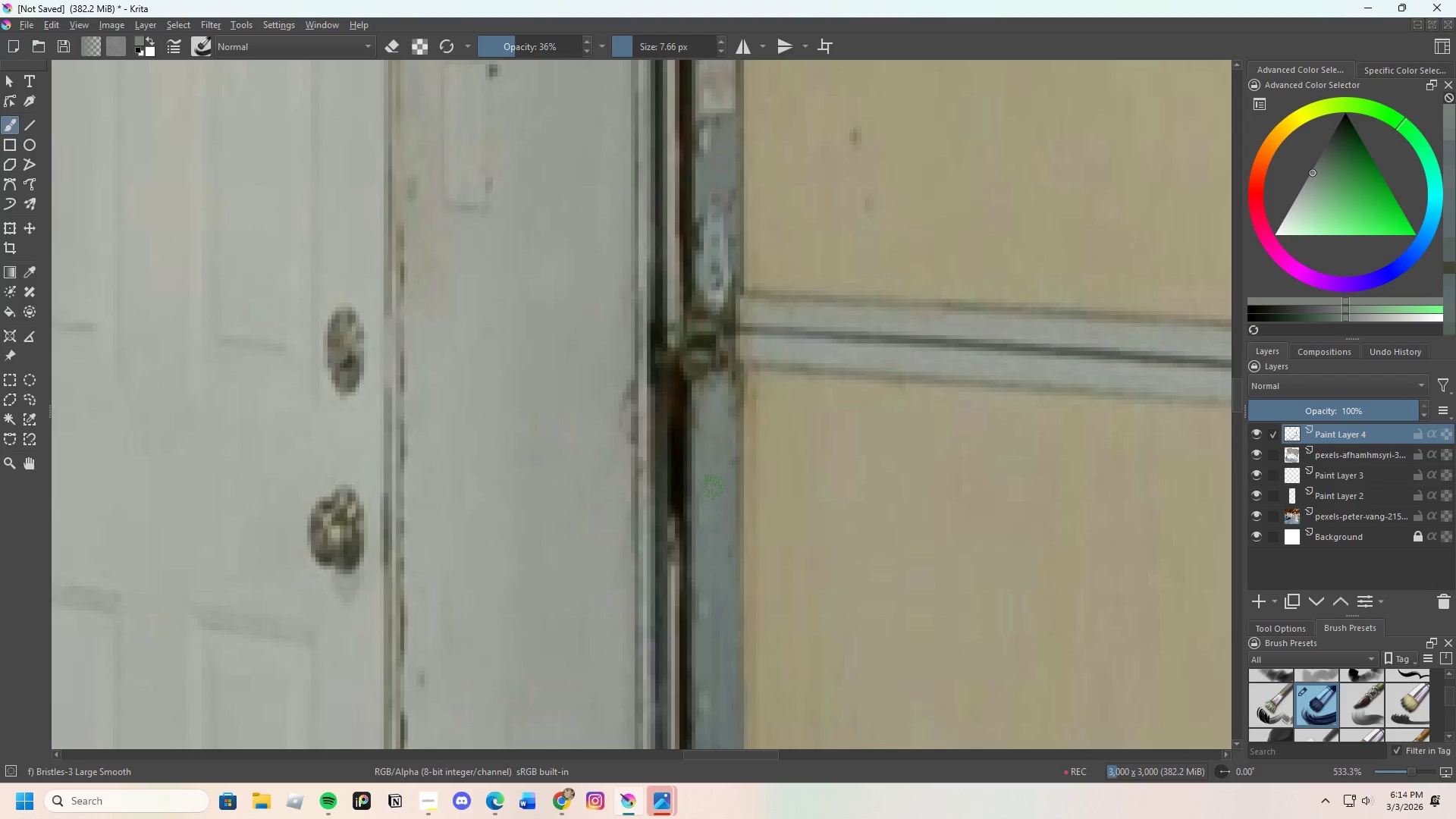 
scroll: coordinate [710, 399], scroll_direction: none, amount: 0.0
 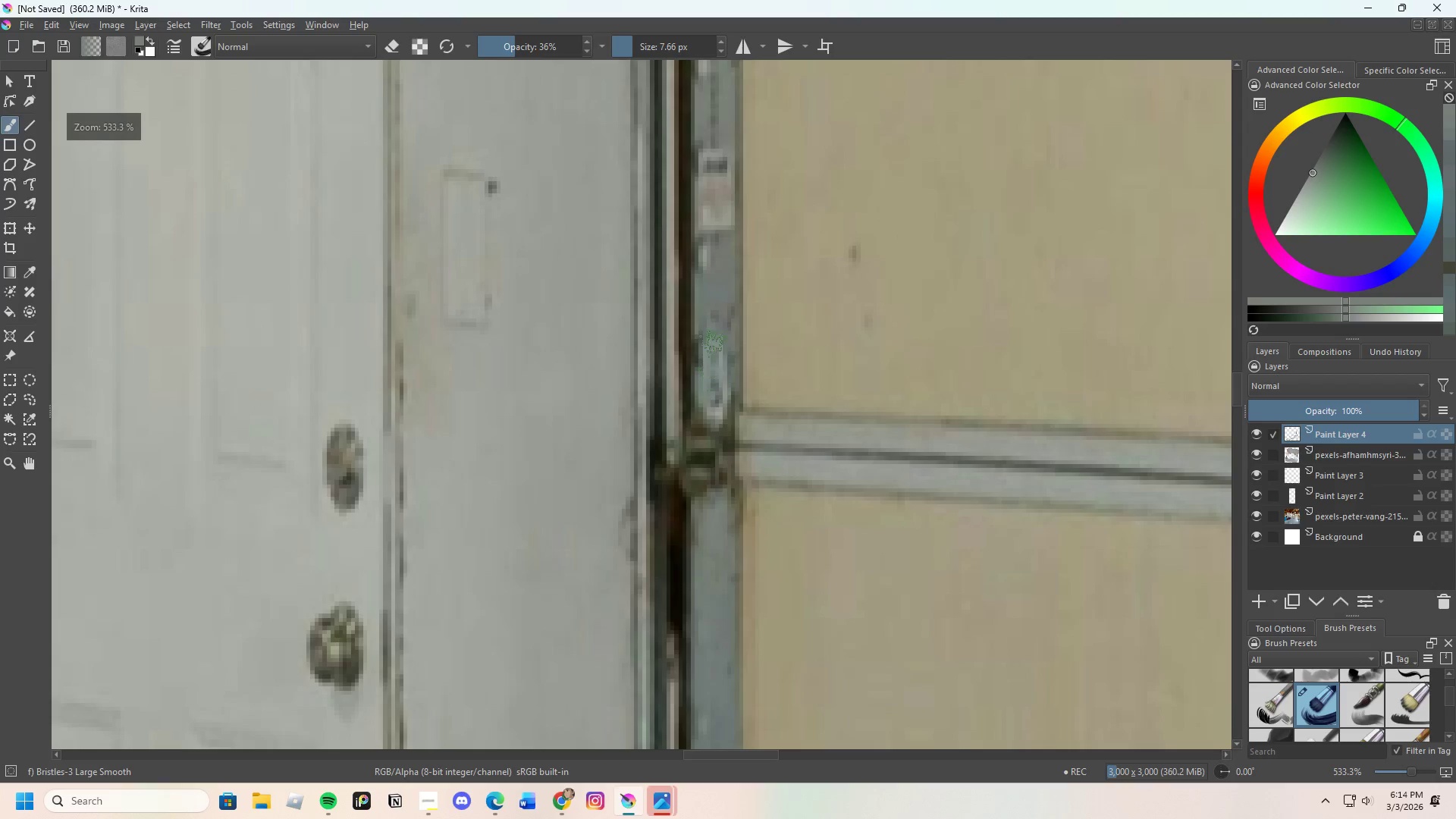 
hold_key(key=ControlLeft, duration=0.44)
left_click([712, 308])
 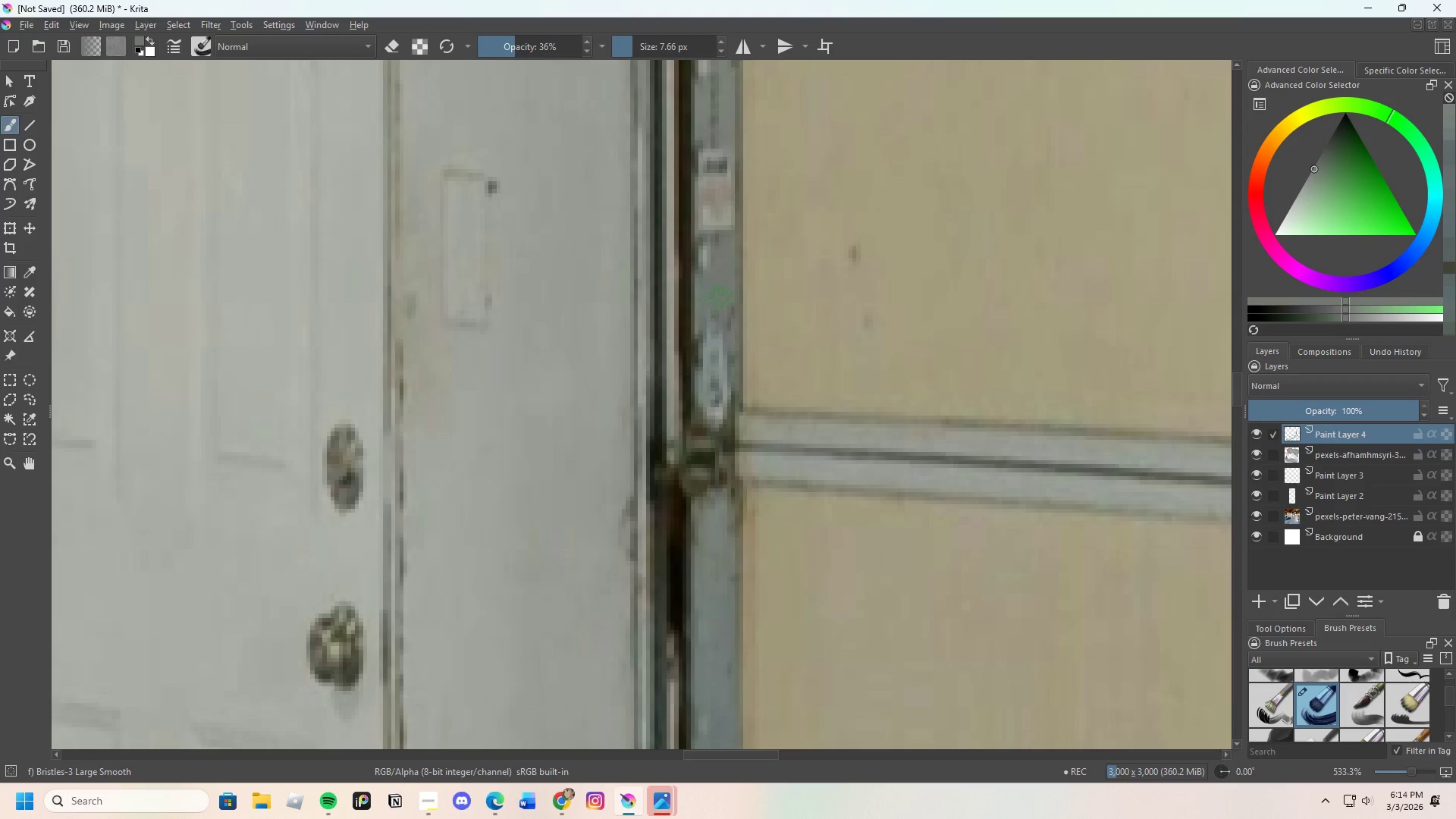 
left_click_drag(start_coordinate=[721, 301], to_coordinate=[733, 386])
 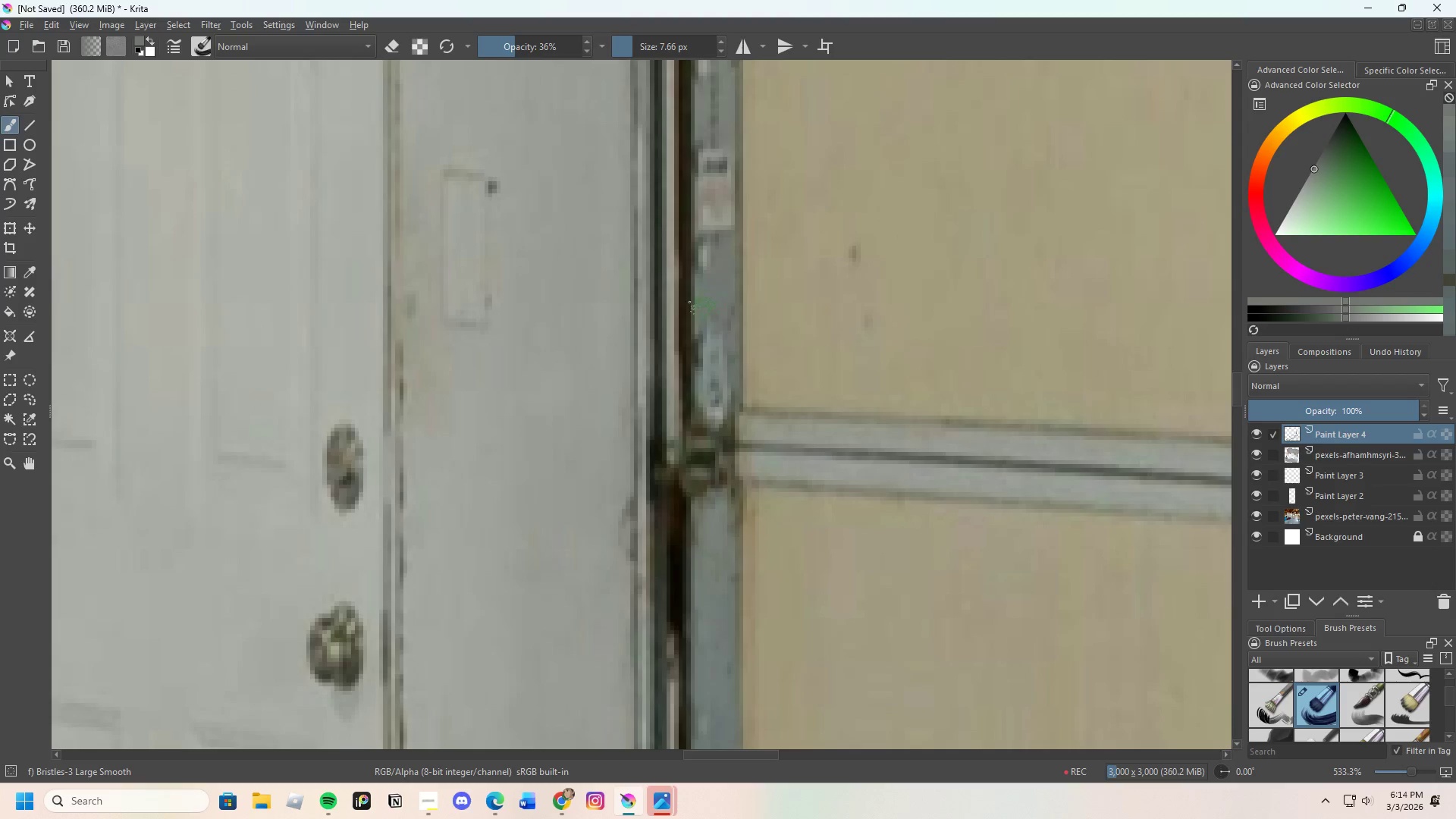 
left_click_drag(start_coordinate=[698, 315], to_coordinate=[721, 403])
 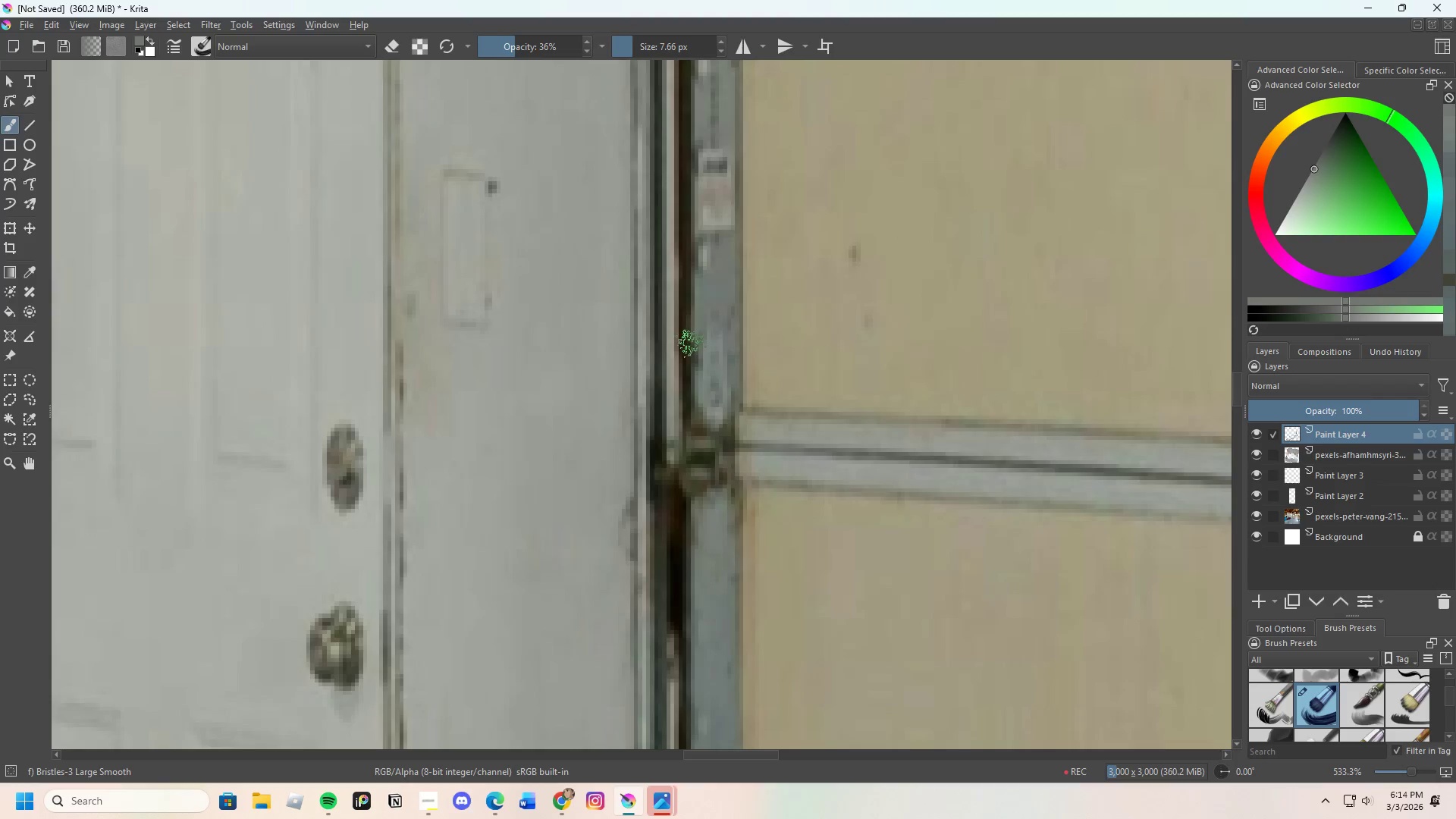 
scroll: coordinate [691, 344], scroll_direction: up, amount: 1.0
 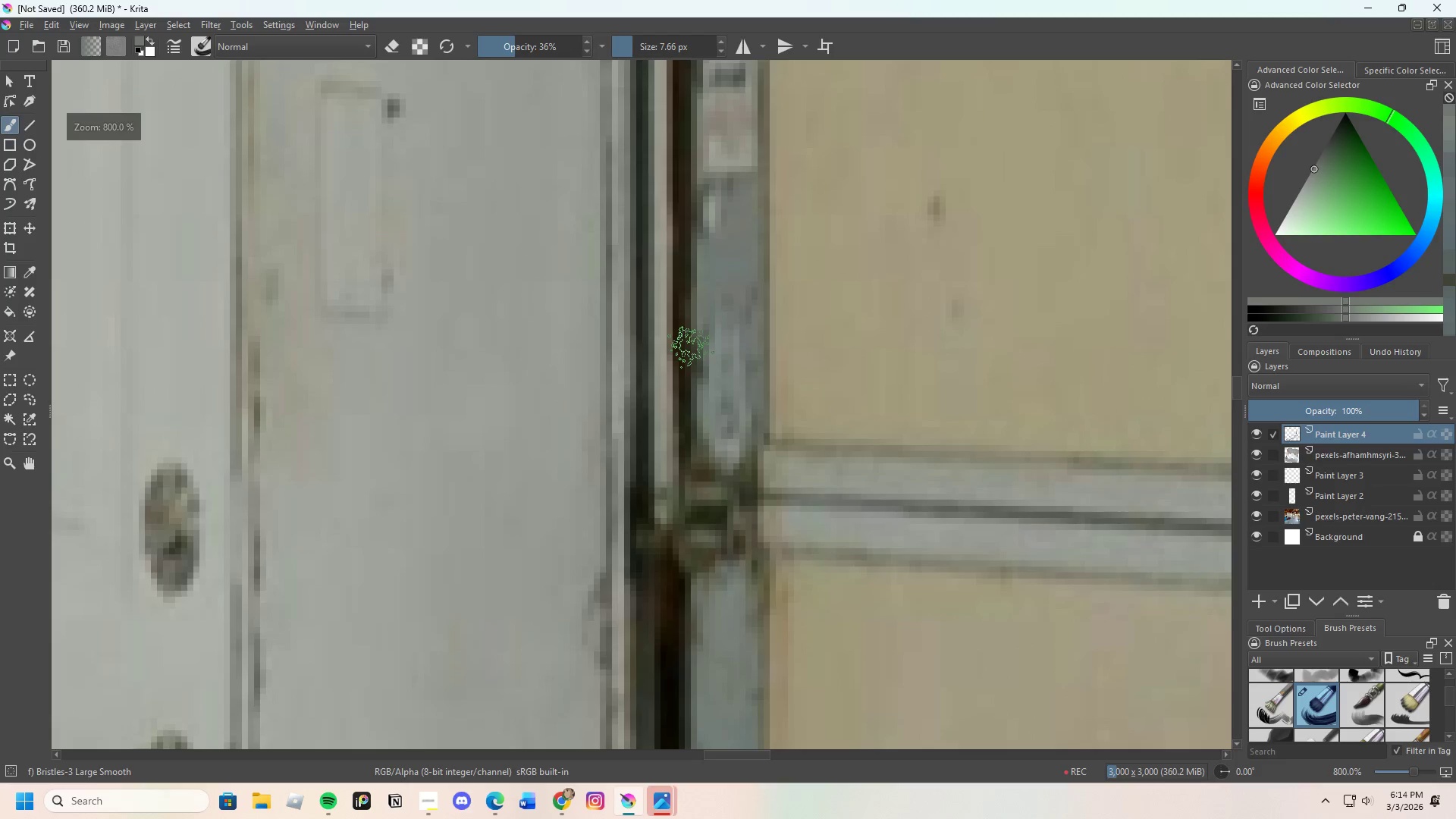 
key(Control+Z)
 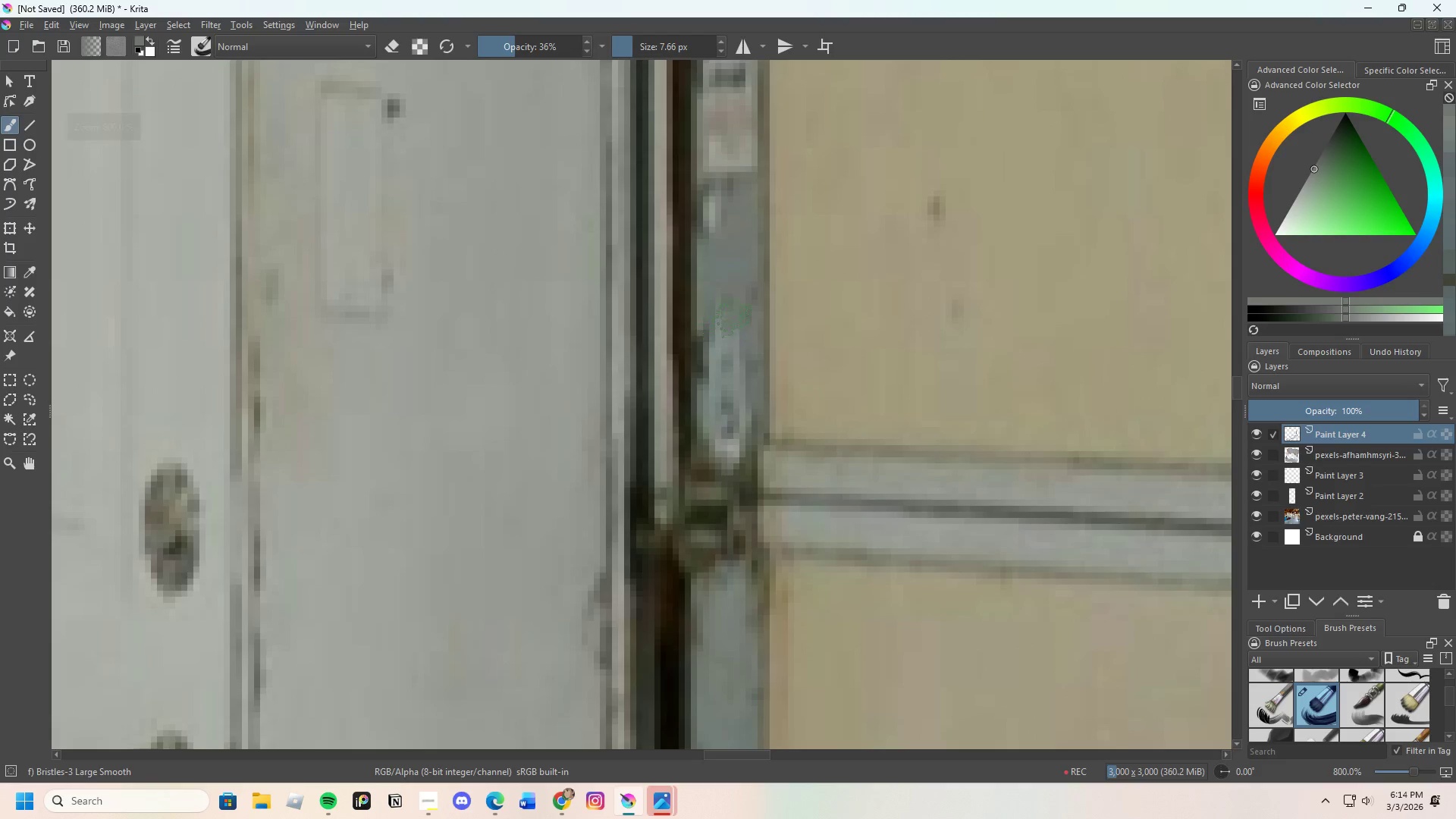 
left_click_drag(start_coordinate=[735, 293], to_coordinate=[734, 388])
 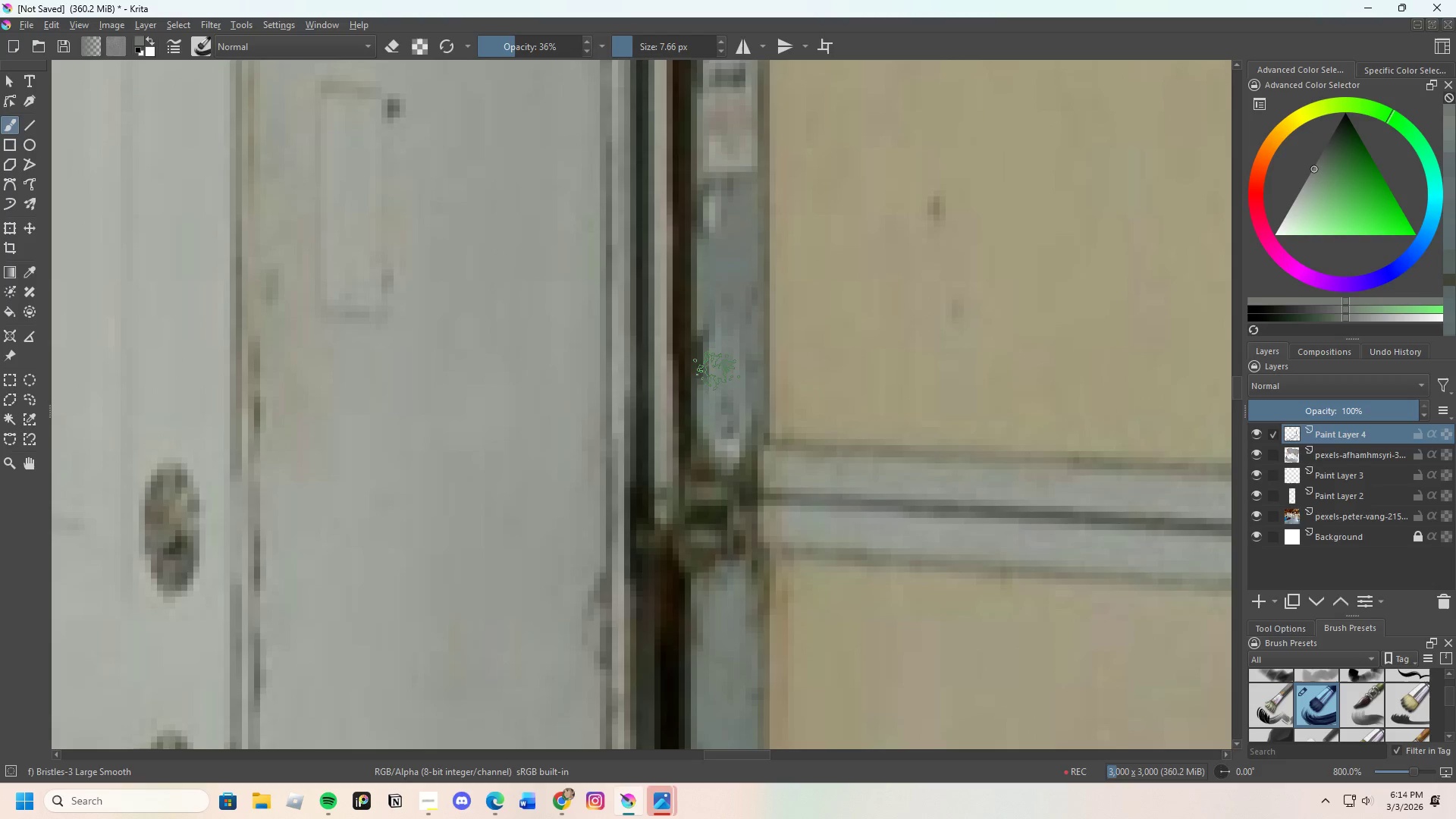 
key(Control+ControlLeft)
 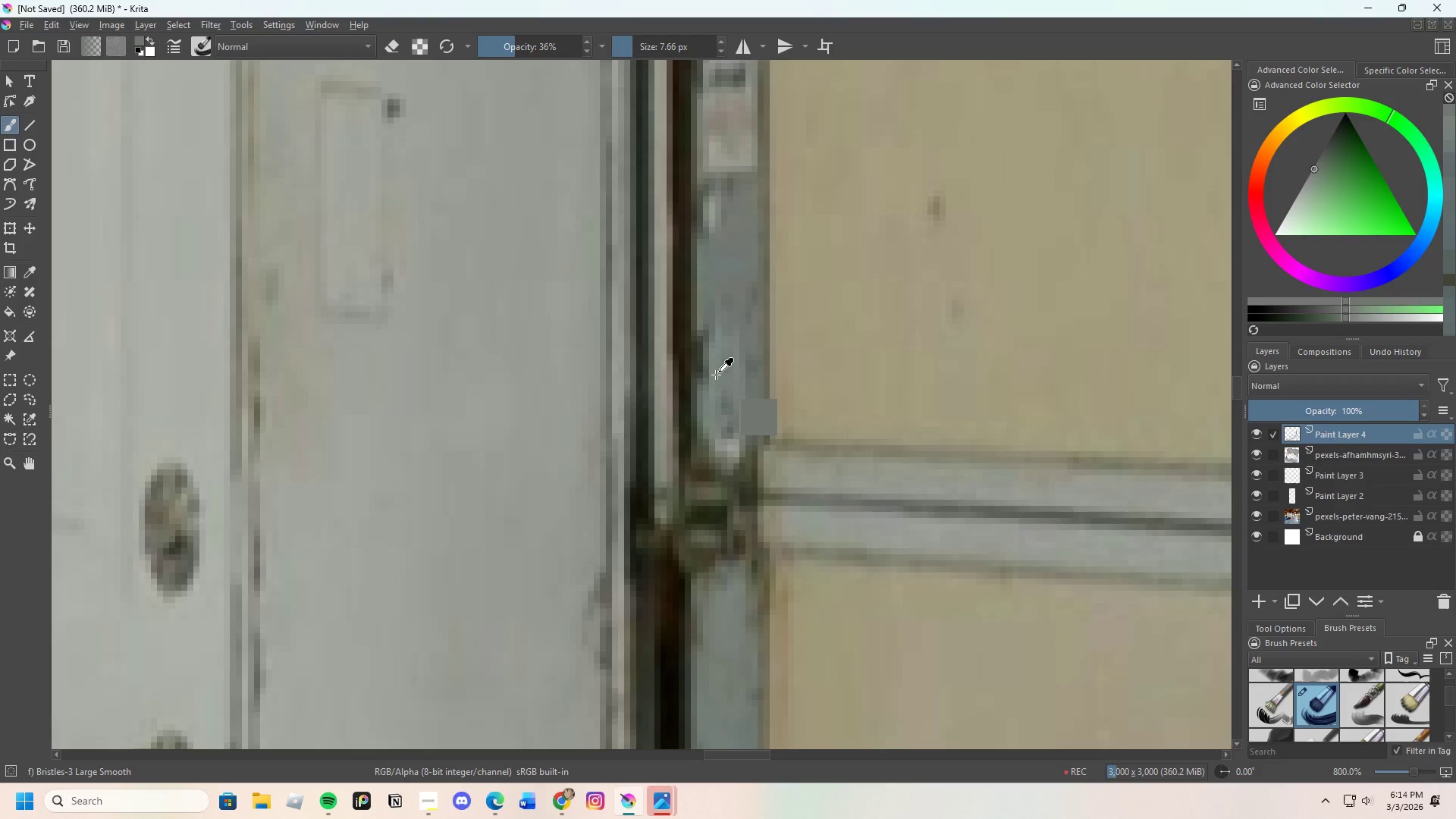 
left_click_drag(start_coordinate=[717, 375], to_coordinate=[723, 372])
 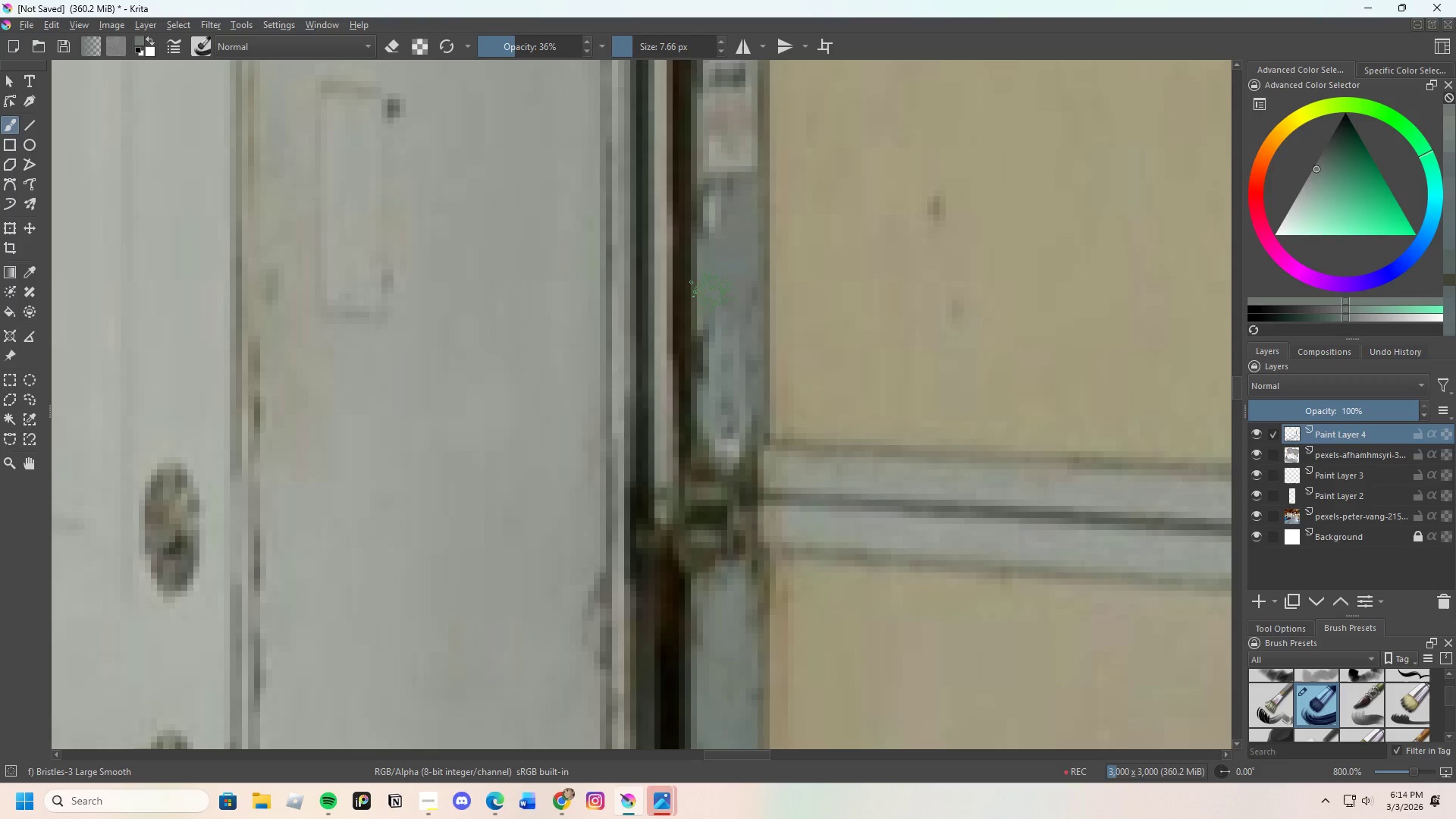 
left_click_drag(start_coordinate=[720, 279], to_coordinate=[727, 397])
 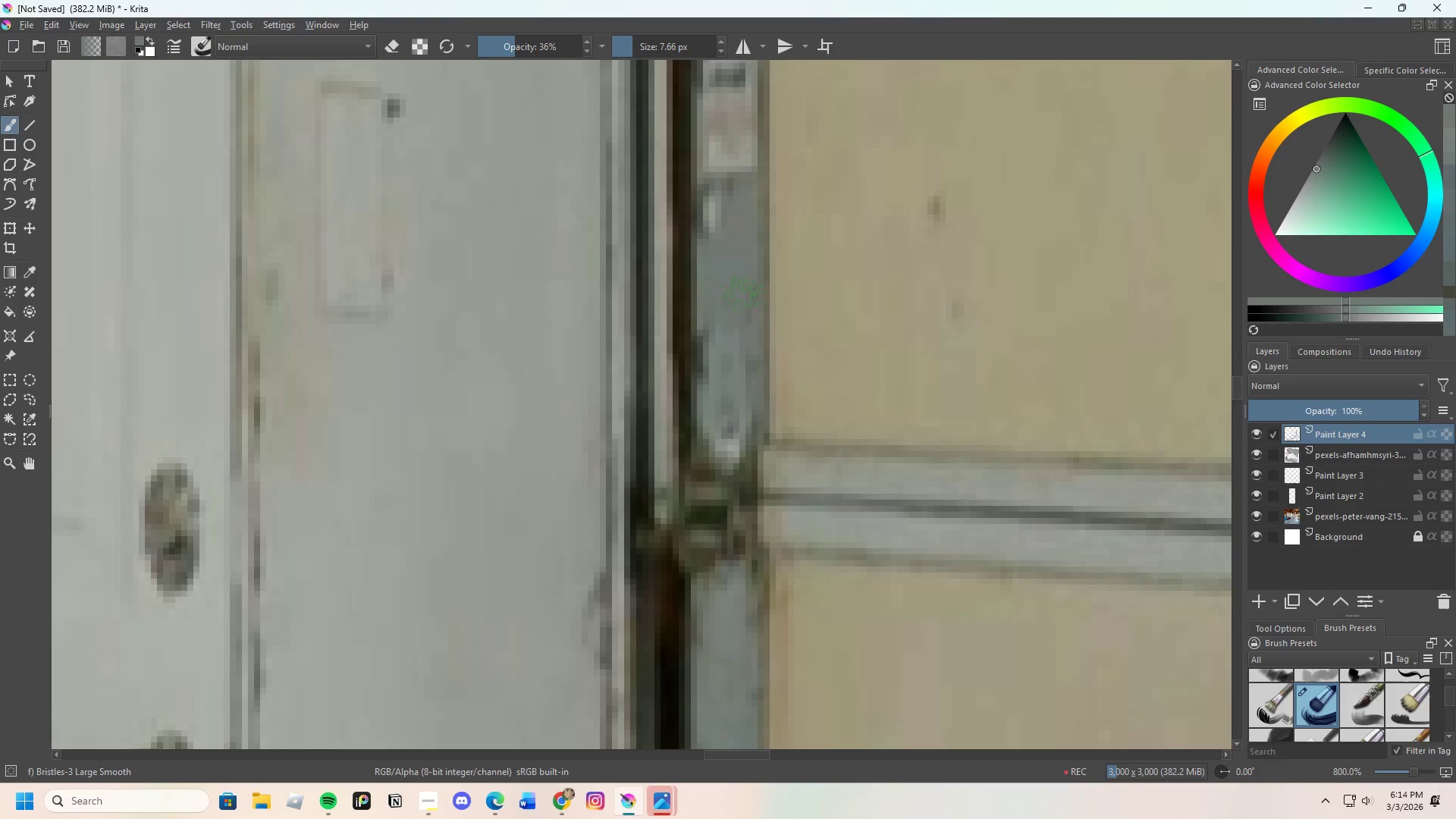 
left_click_drag(start_coordinate=[742, 301], to_coordinate=[742, 403])
 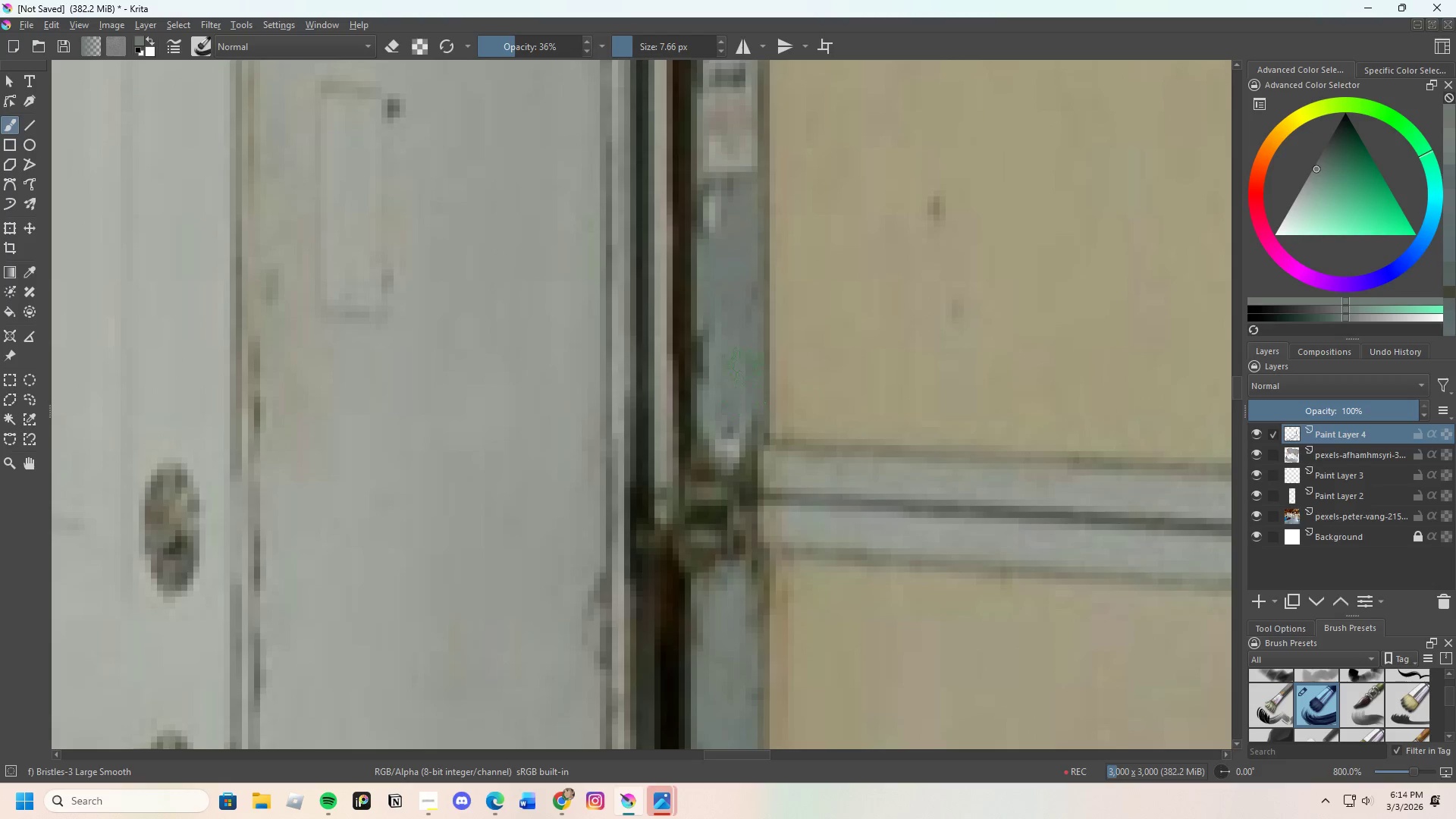 
left_click_drag(start_coordinate=[744, 377], to_coordinate=[742, 417])
 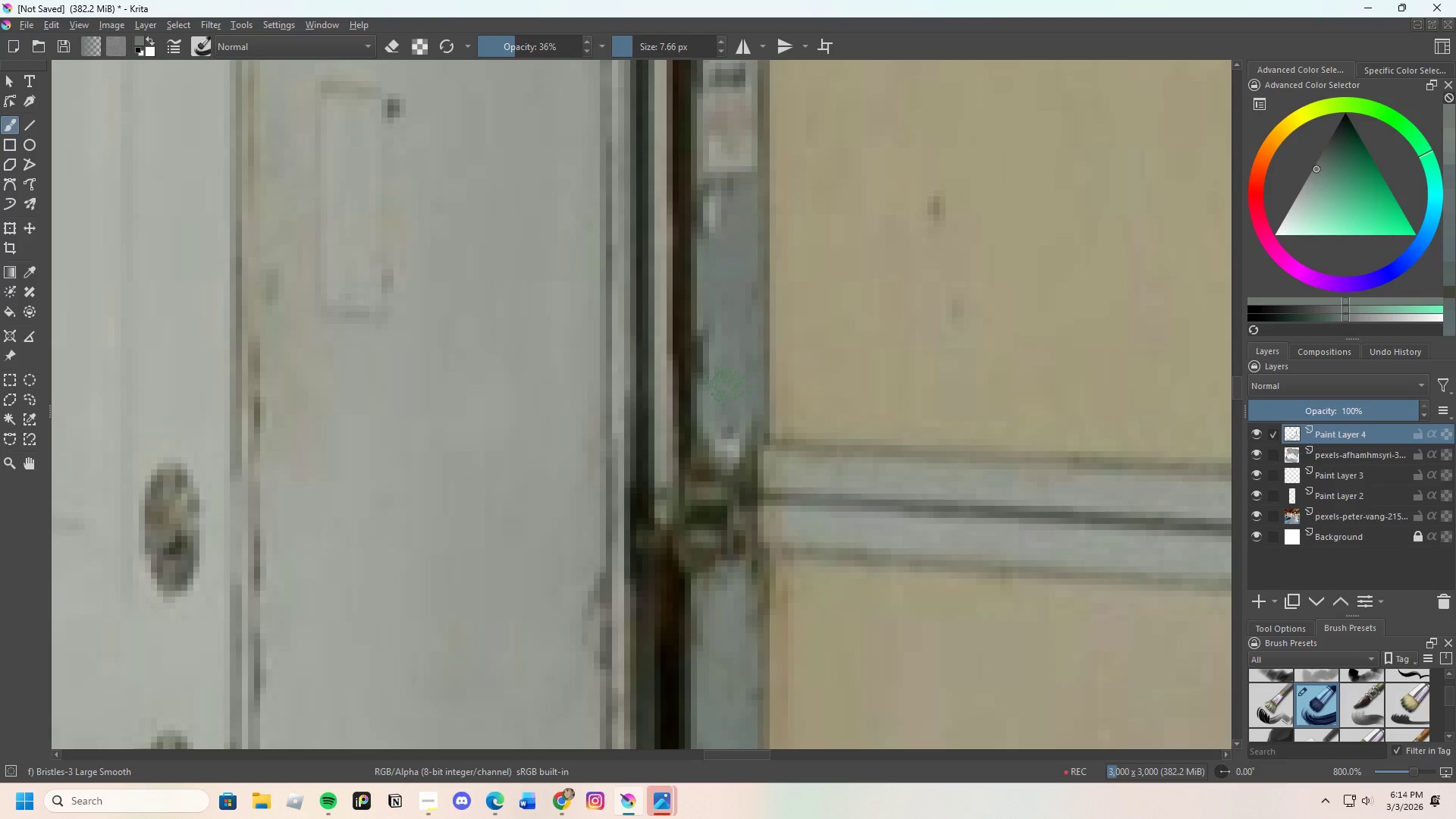 
left_click_drag(start_coordinate=[723, 405], to_coordinate=[719, 452])
 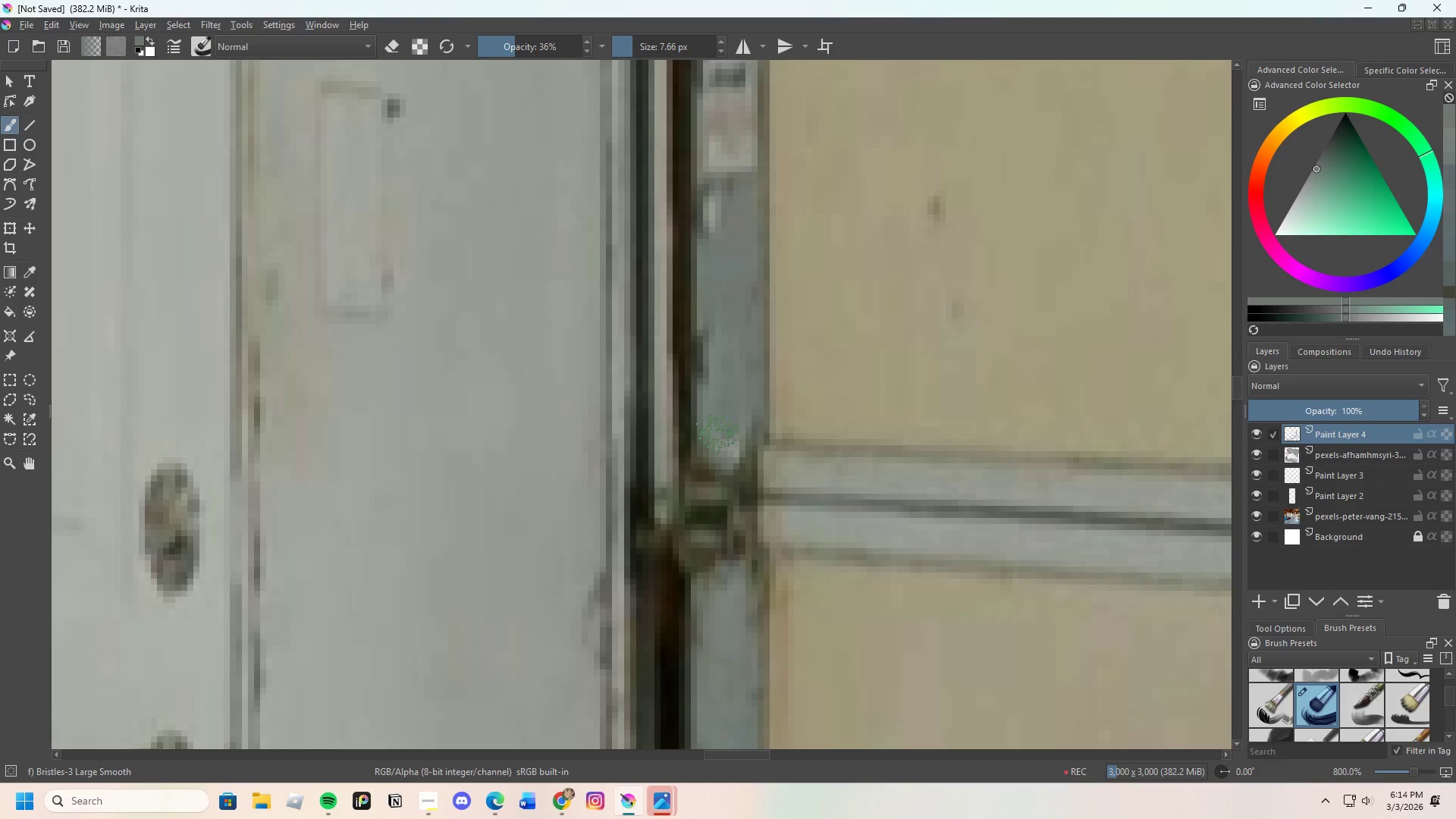 
left_click_drag(start_coordinate=[718, 440], to_coordinate=[725, 328])
 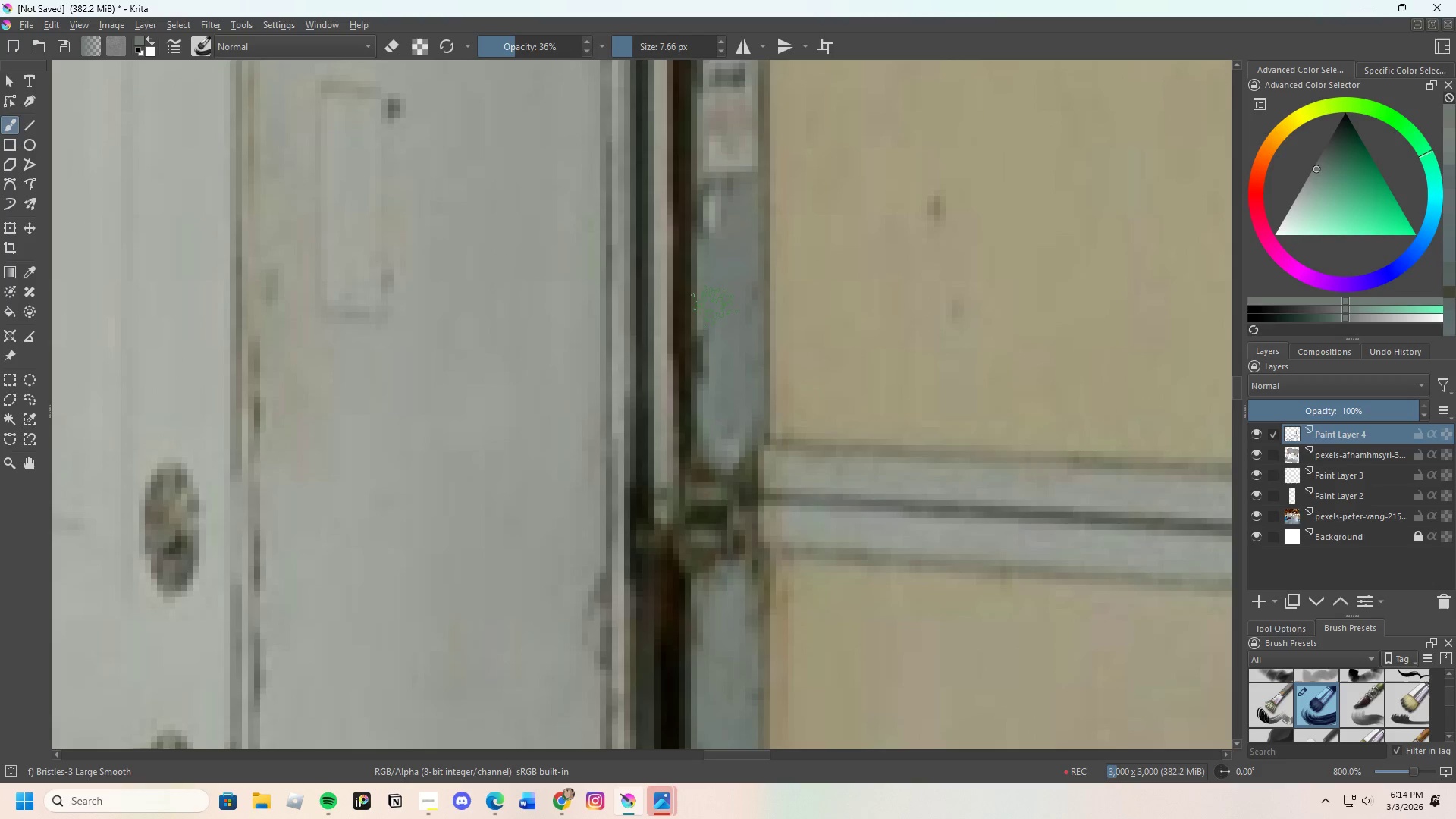 
left_click_drag(start_coordinate=[714, 306], to_coordinate=[719, 383])
 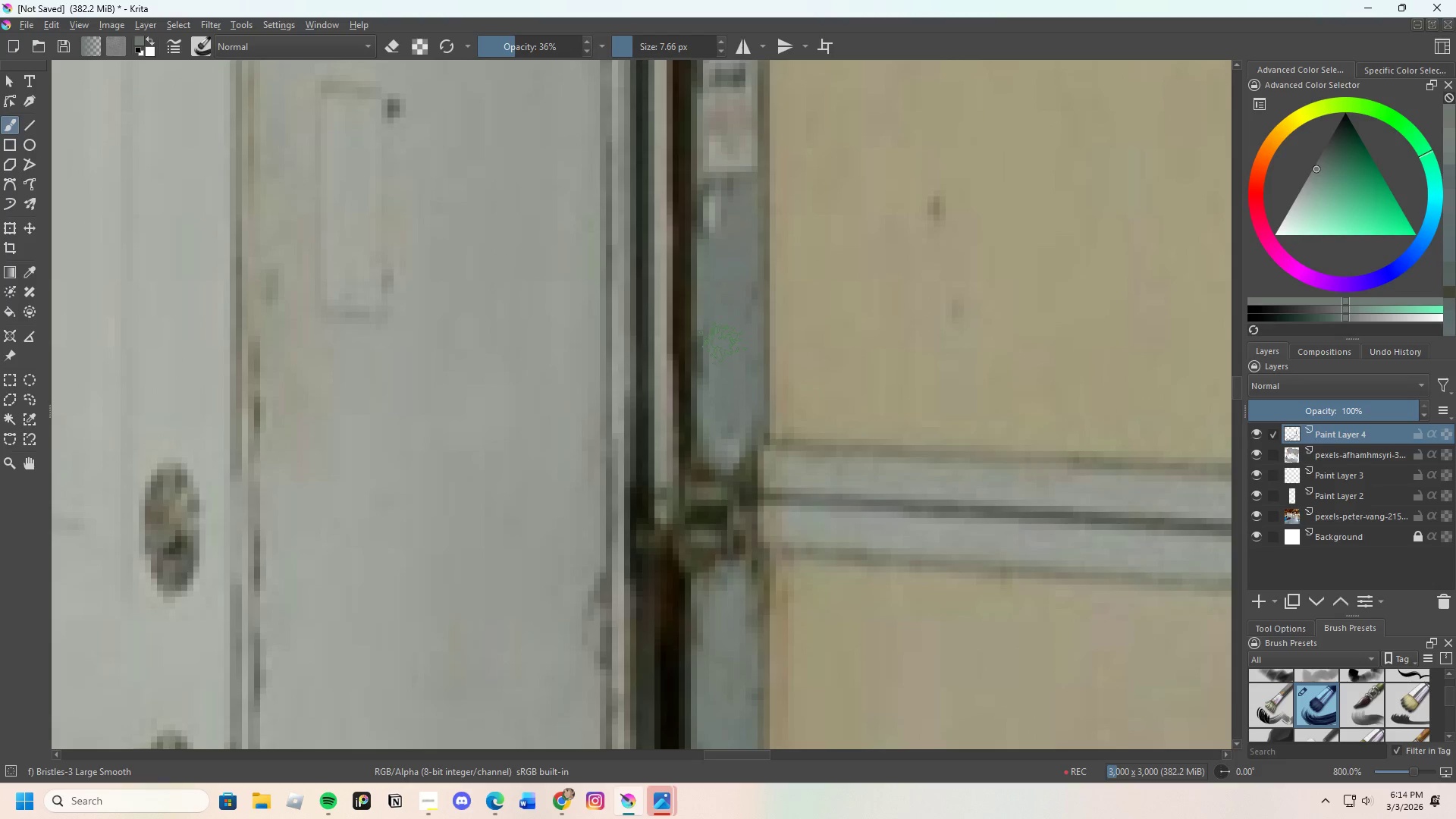 
scroll: coordinate [720, 394], scroll_direction: none, amount: 0.0
 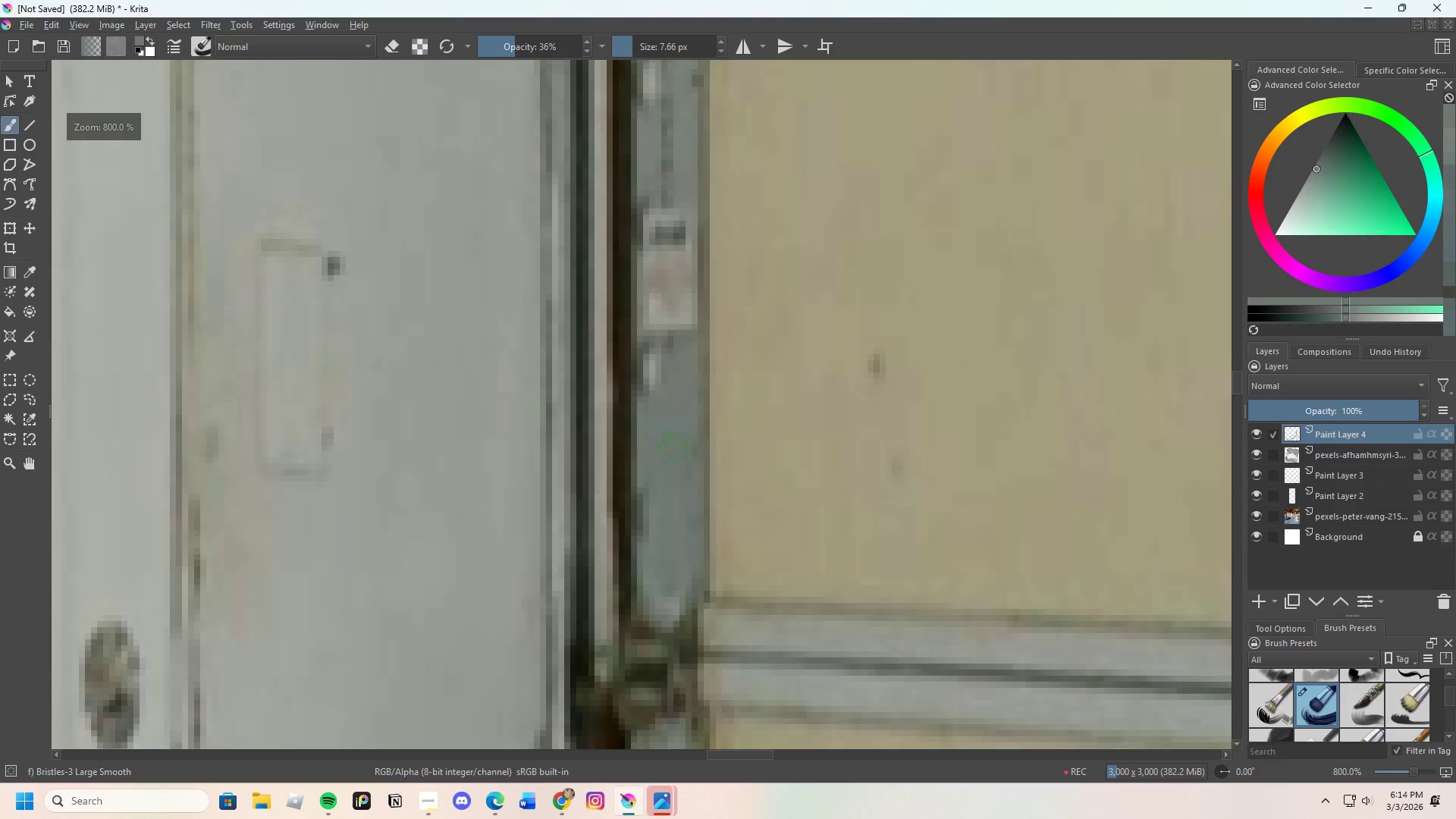 
key(Control+ControlLeft)
 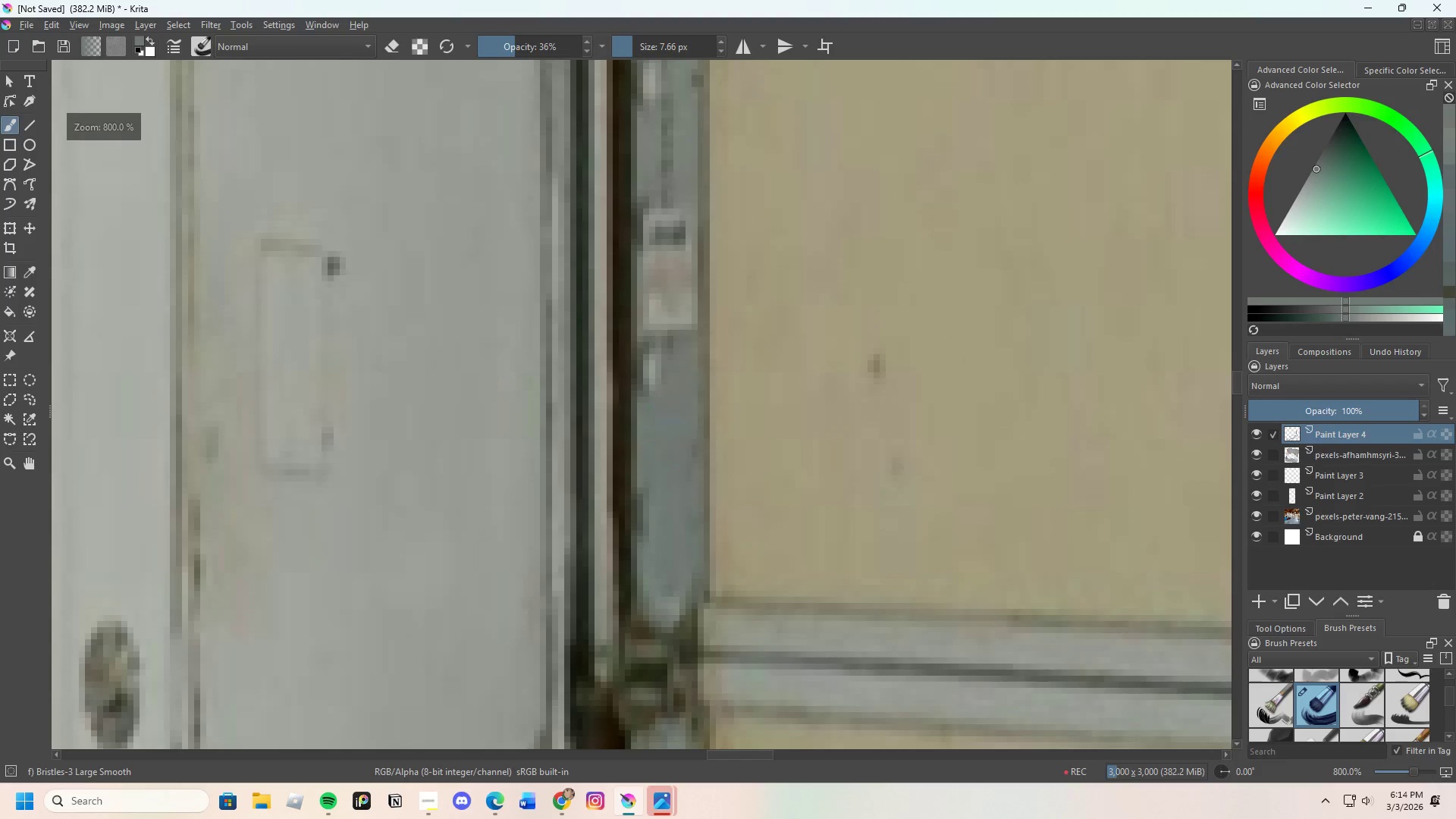 
left_click_drag(start_coordinate=[663, 400], to_coordinate=[663, 394])
 